 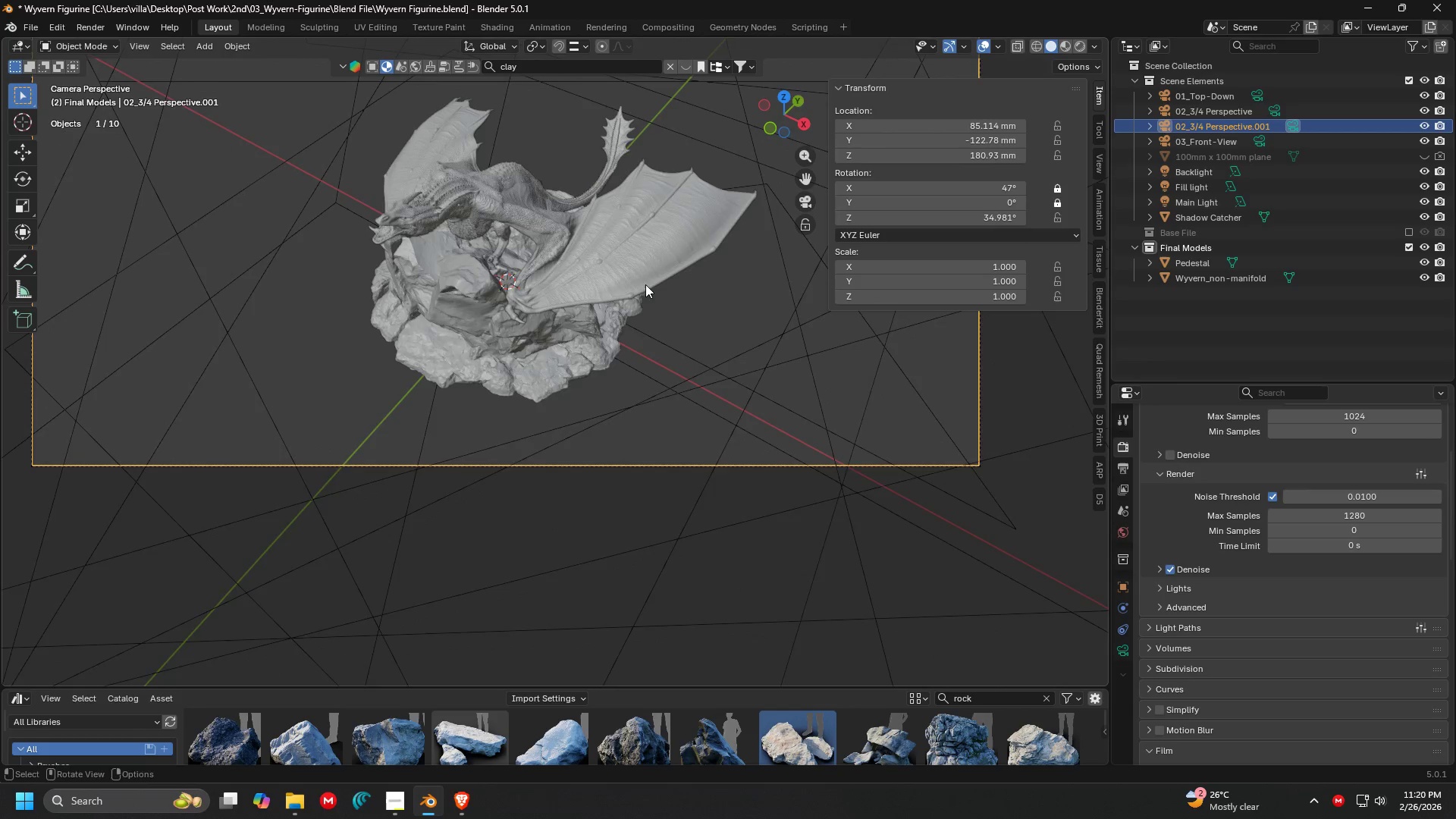 
hold_key(key=ShiftLeft, duration=0.38)
 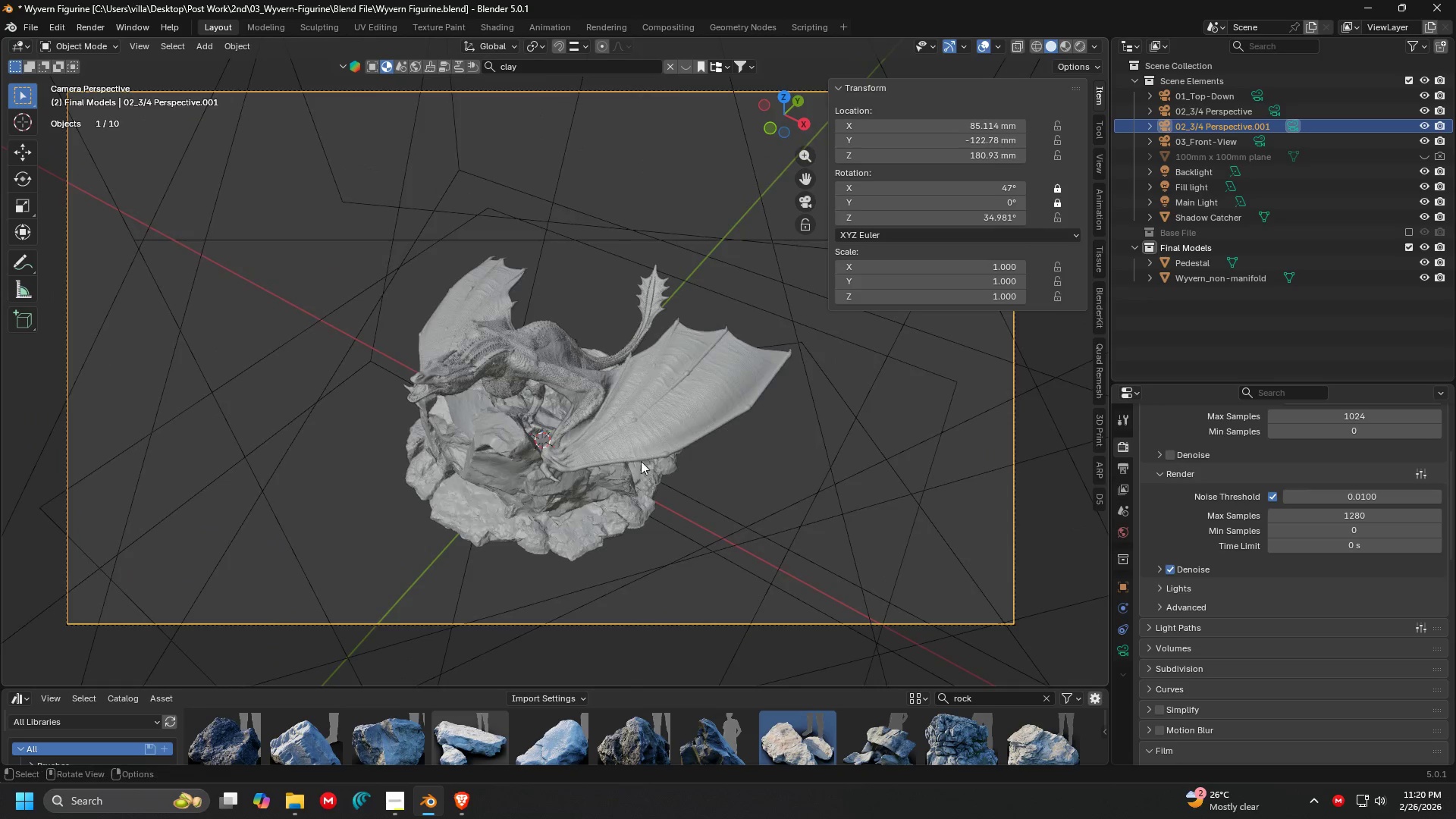 
key(Shift+ShiftLeft)
 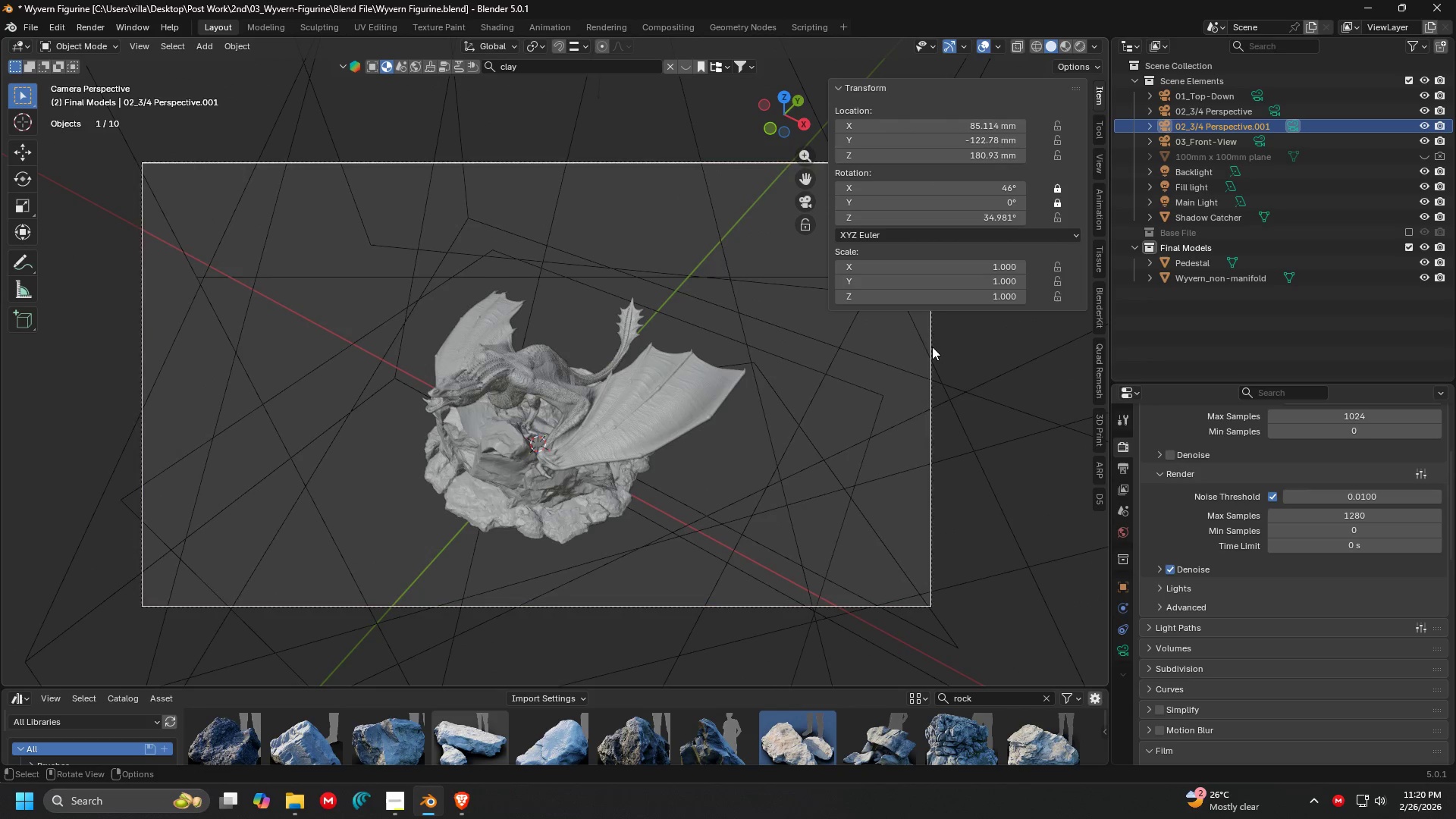 
scroll: coordinate [680, 390], scroll_direction: down, amount: 1.0
 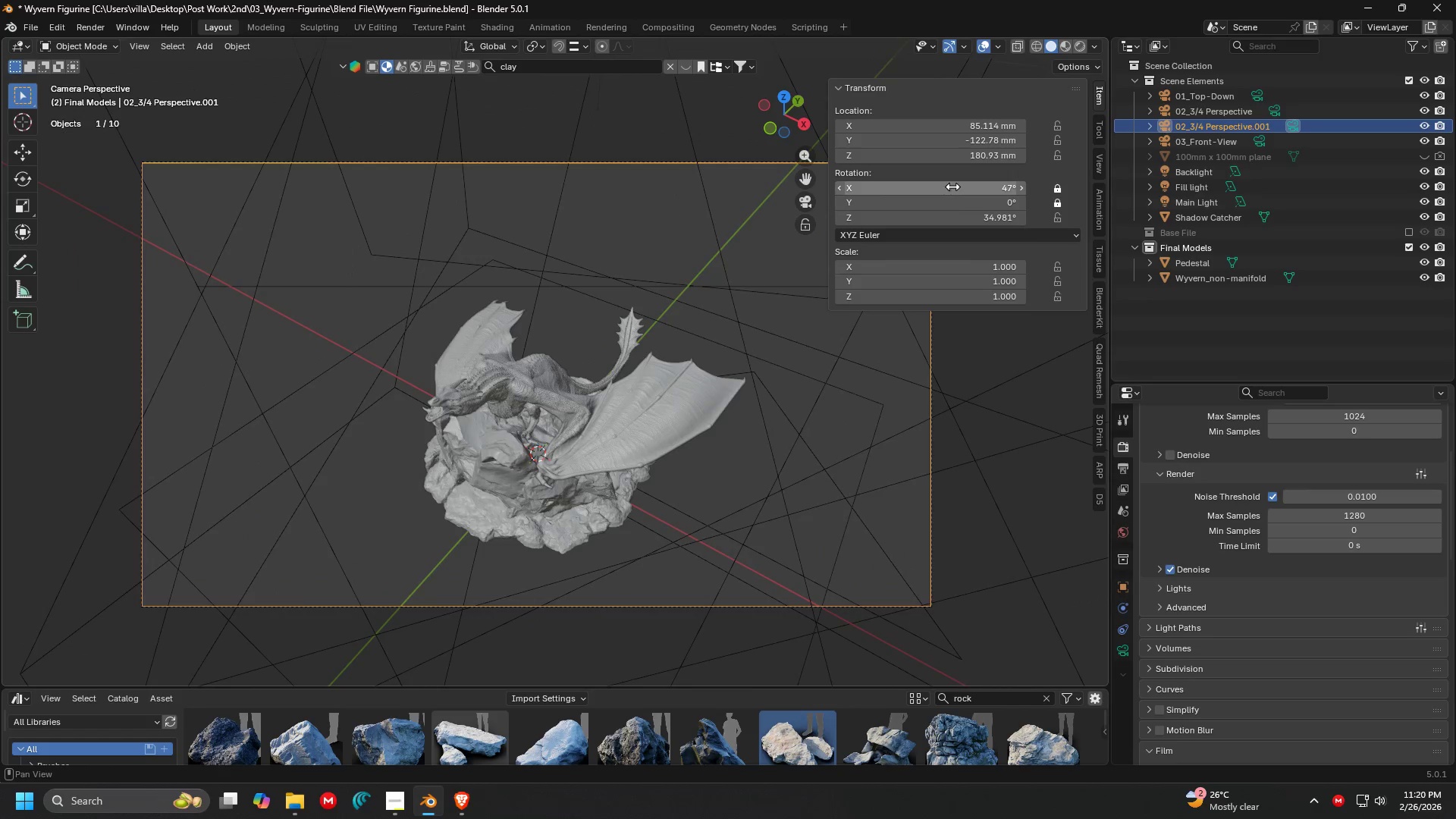 
left_click([1100, 171])
 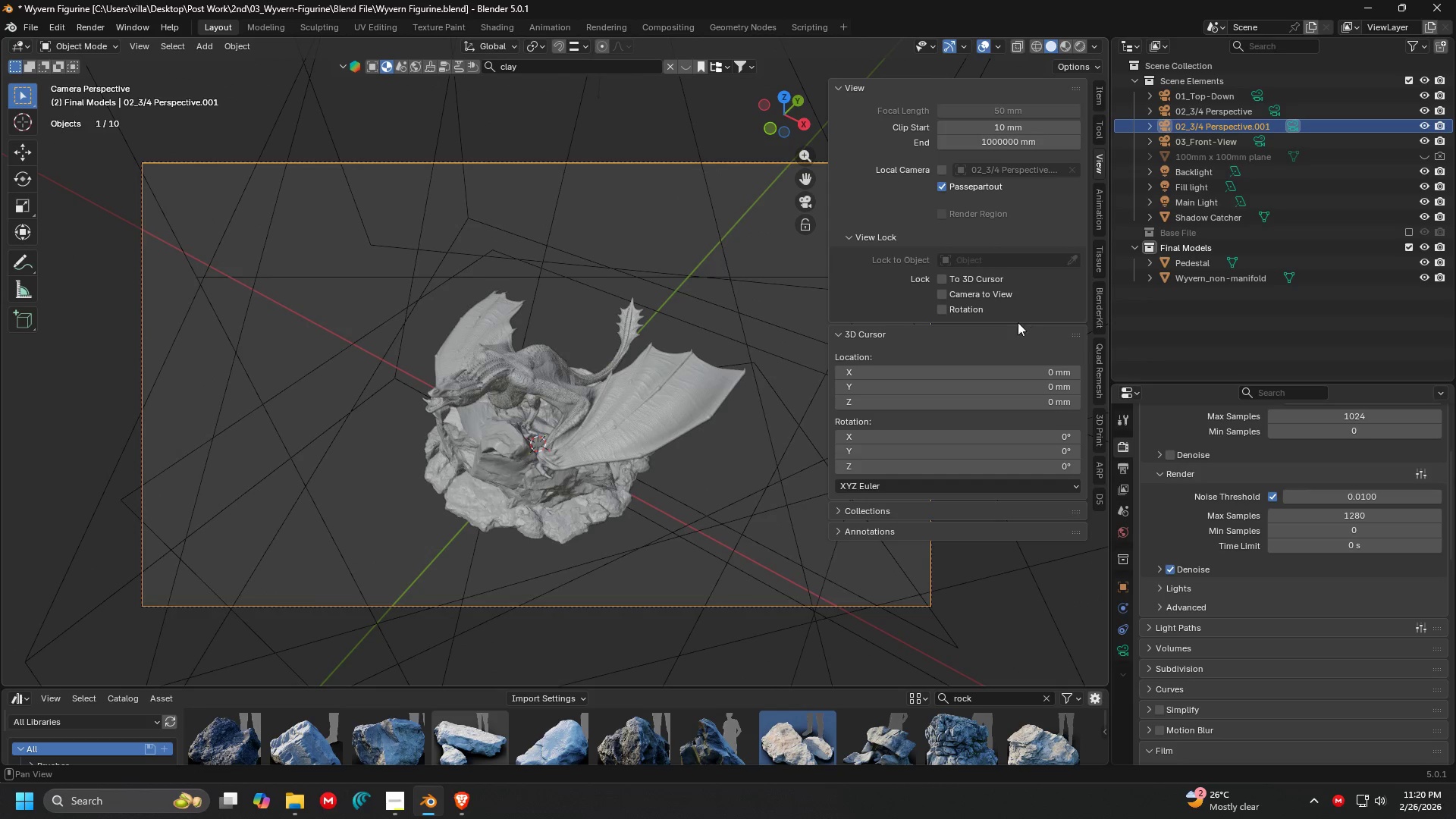 
left_click([977, 294])
 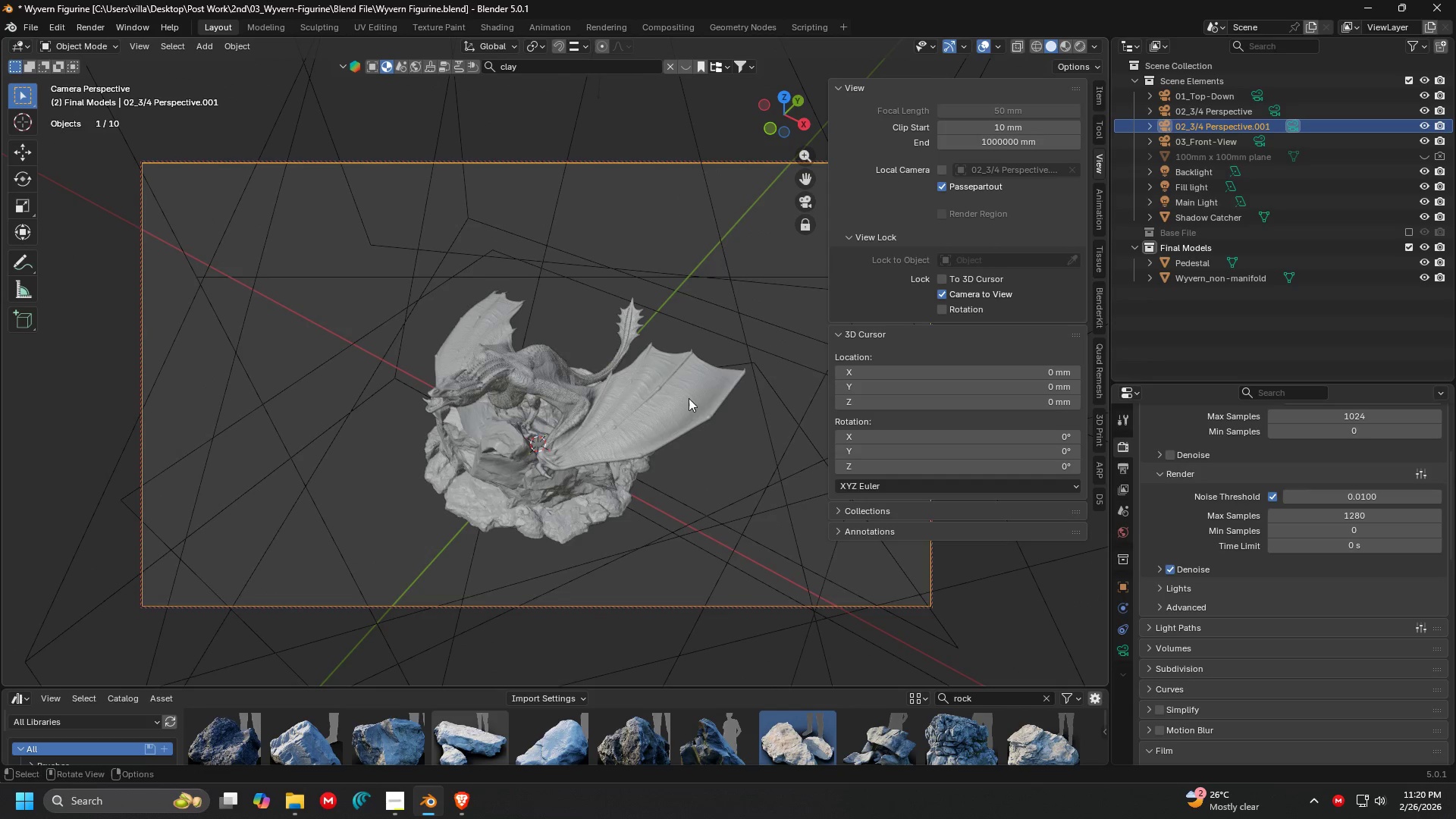 
hold_key(key=ControlLeft, duration=1.5)
 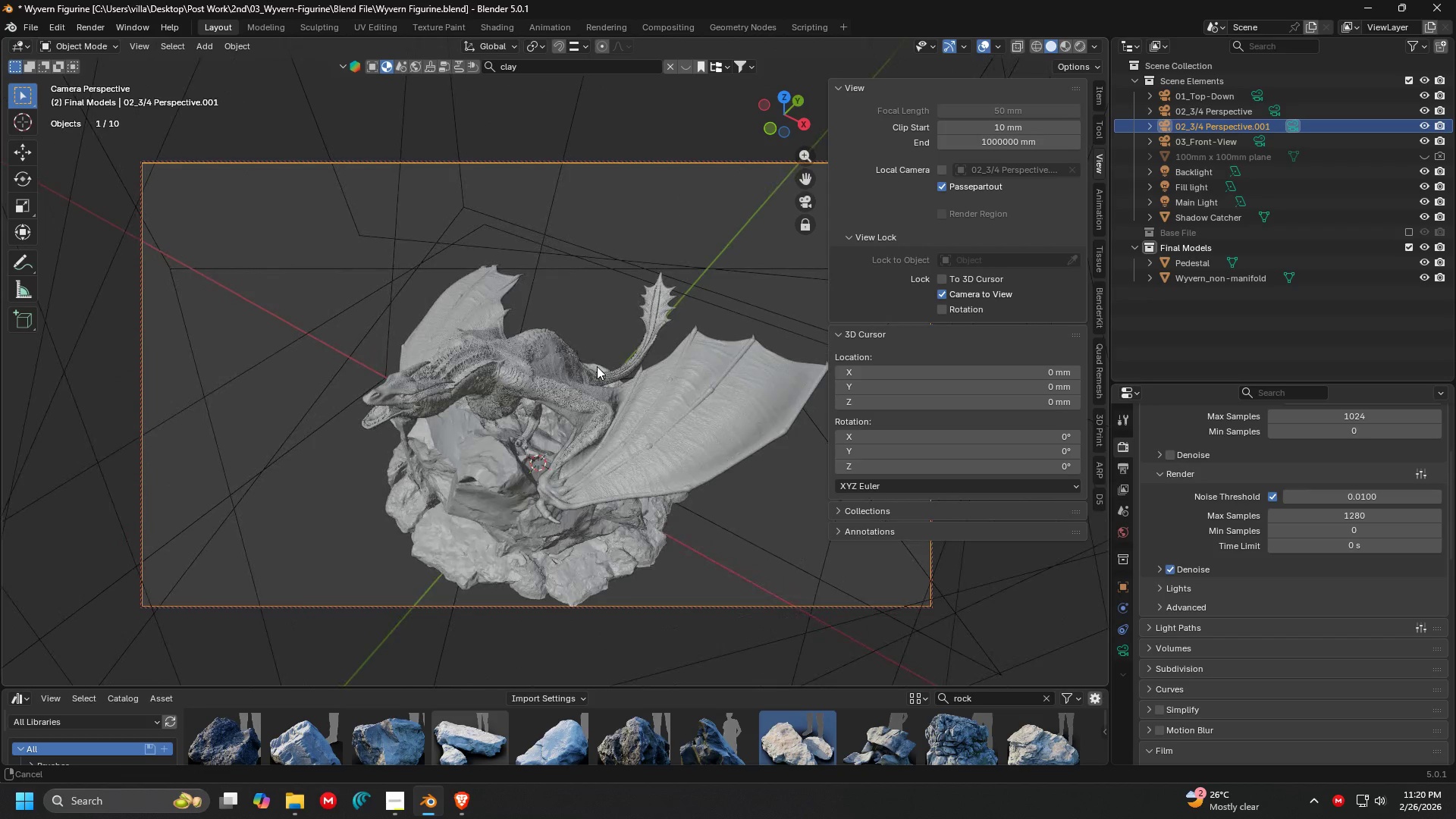 
hold_key(key=ControlLeft, duration=0.72)
 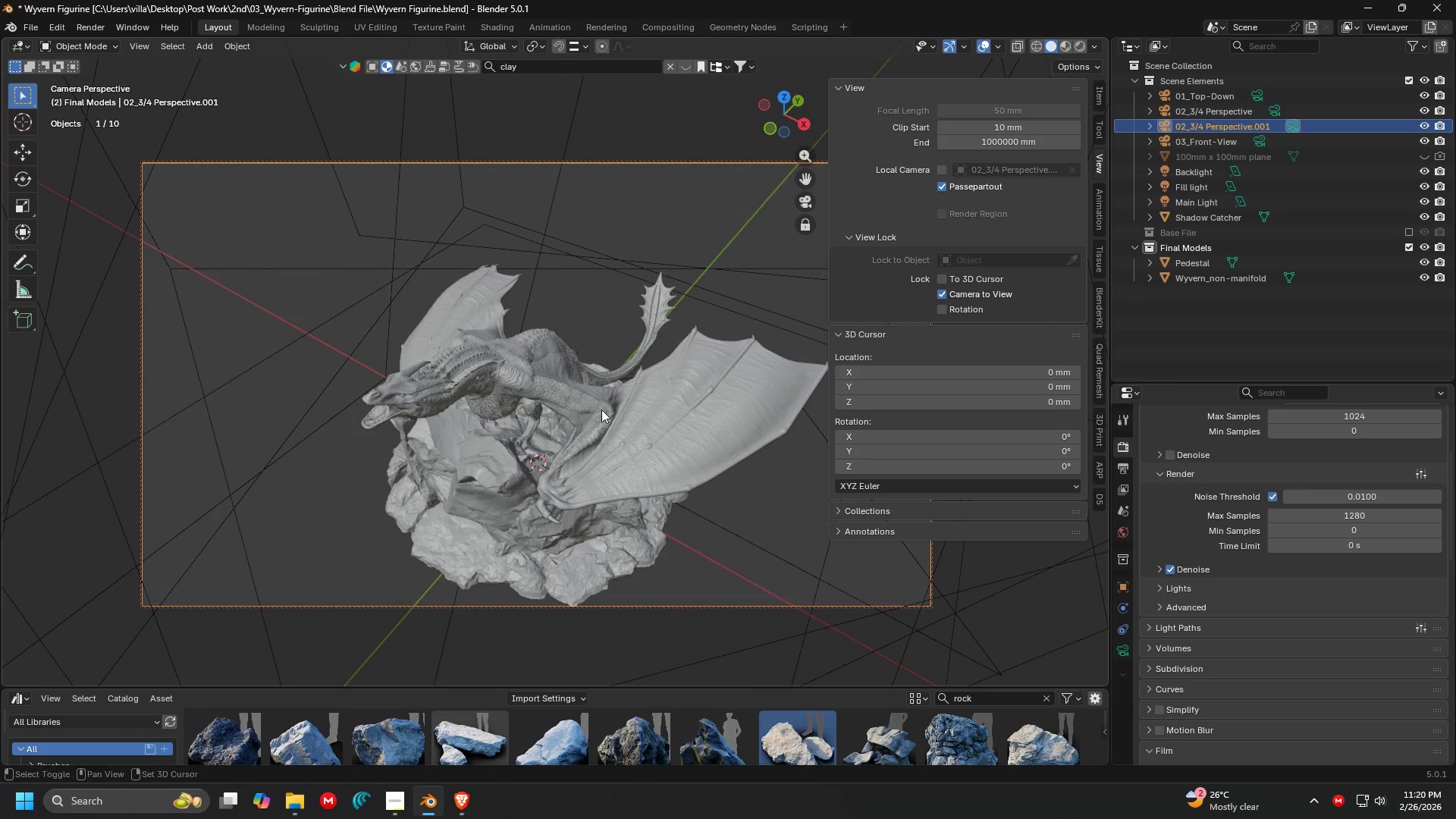 
hold_key(key=ControlLeft, duration=2.66)
 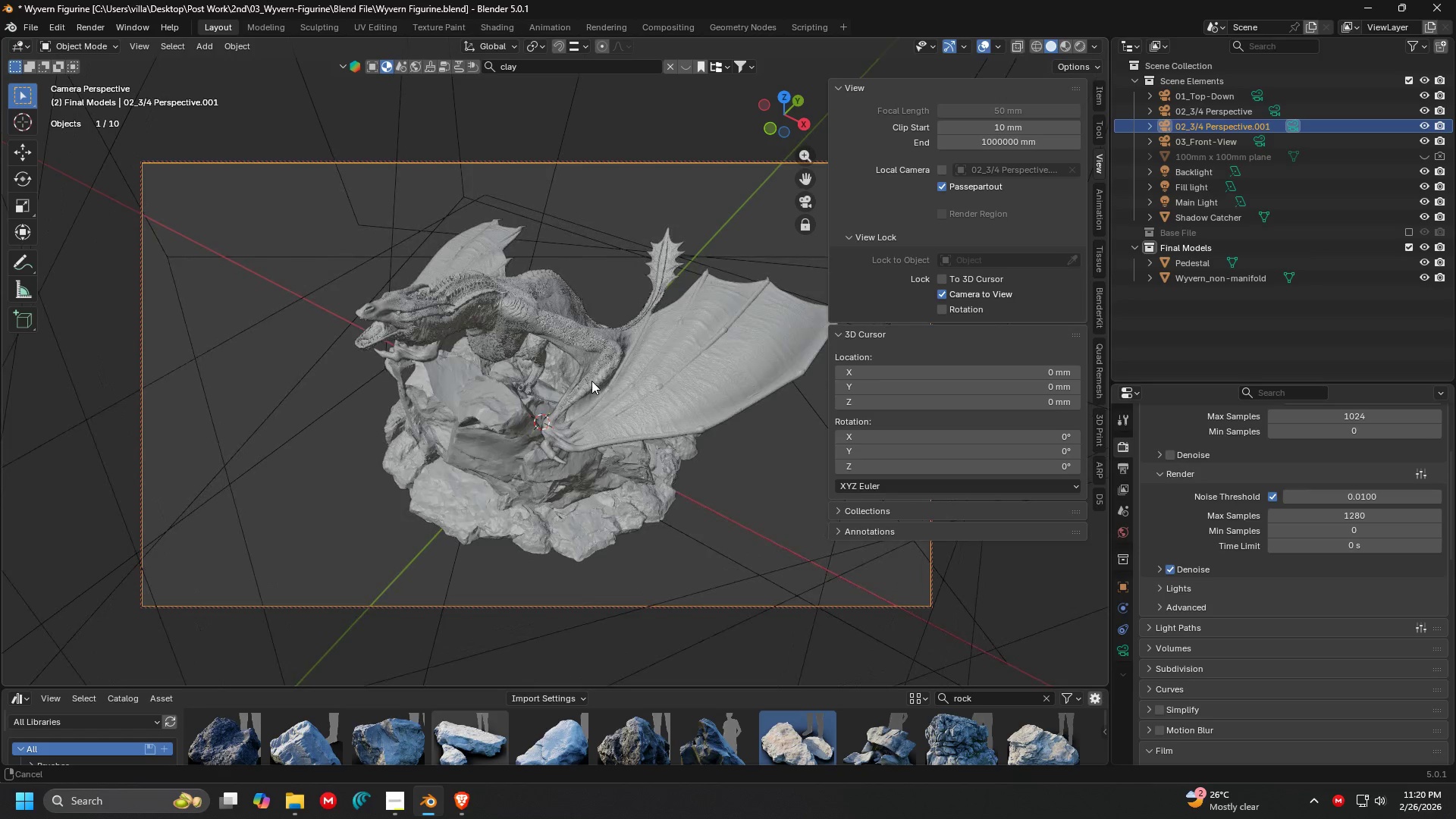 
hold_key(key=ShiftLeft, duration=1.5)
 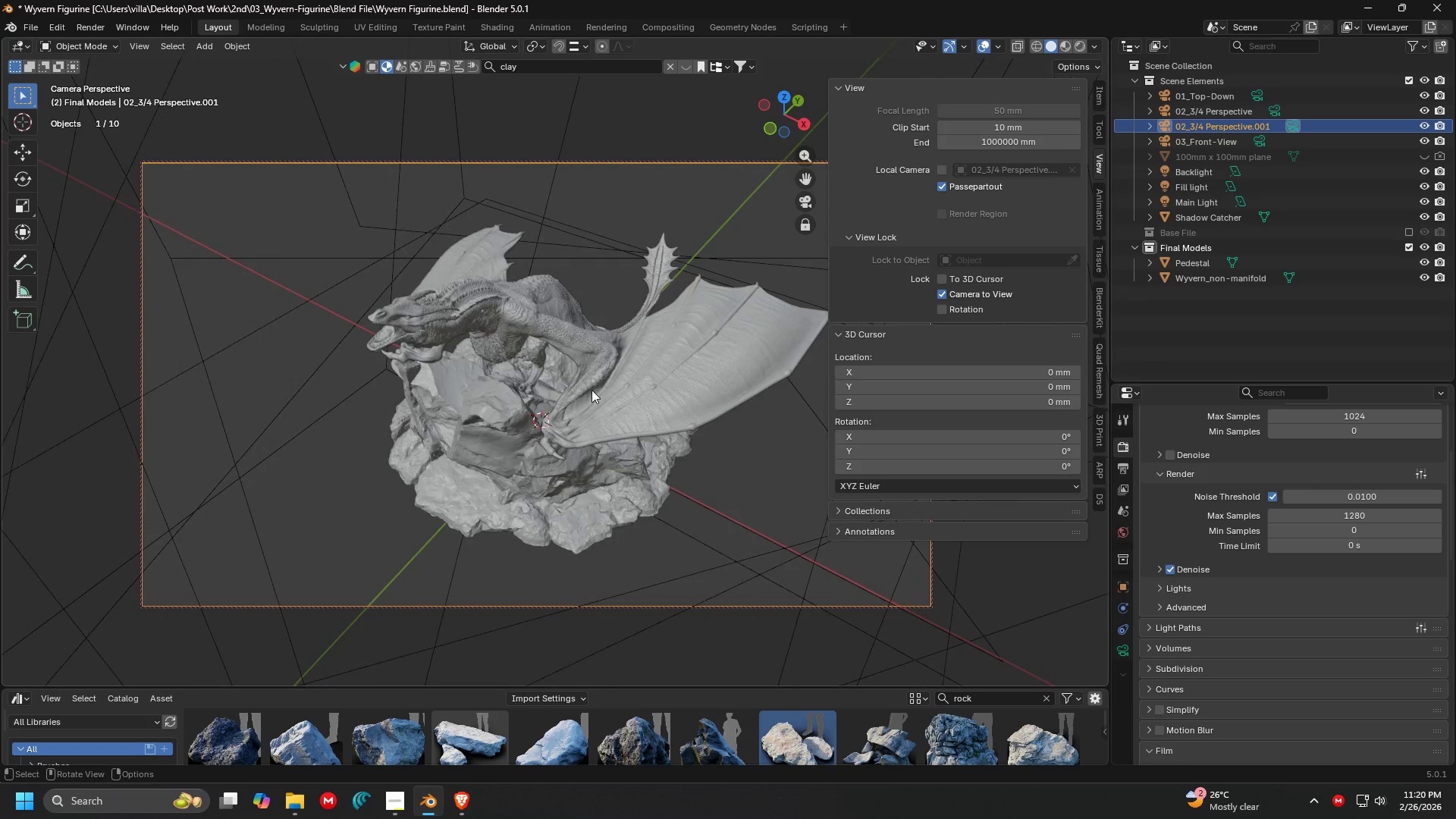 
hold_key(key=ShiftLeft, duration=0.33)
 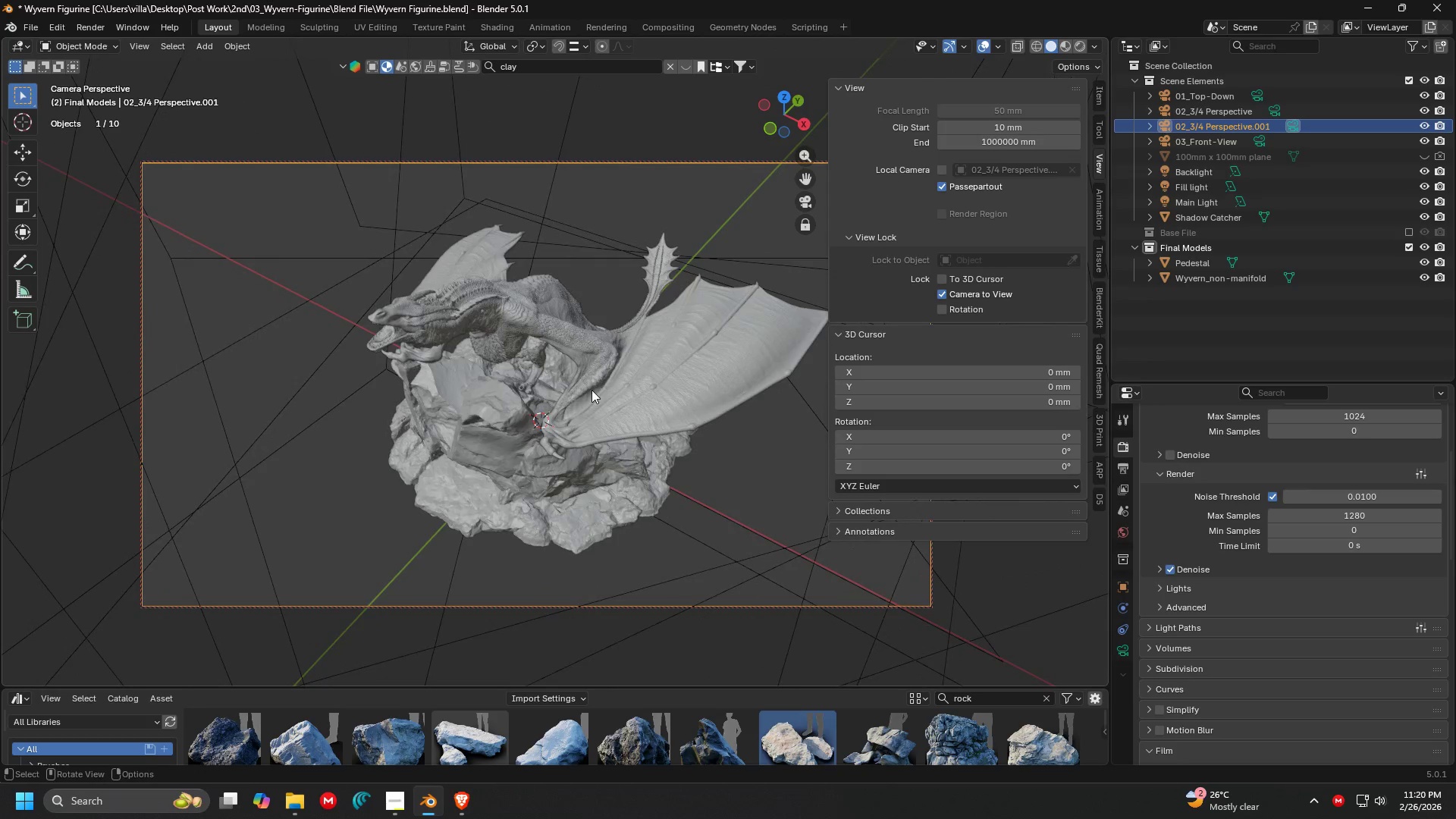 
hold_key(key=ControlLeft, duration=1.5)
 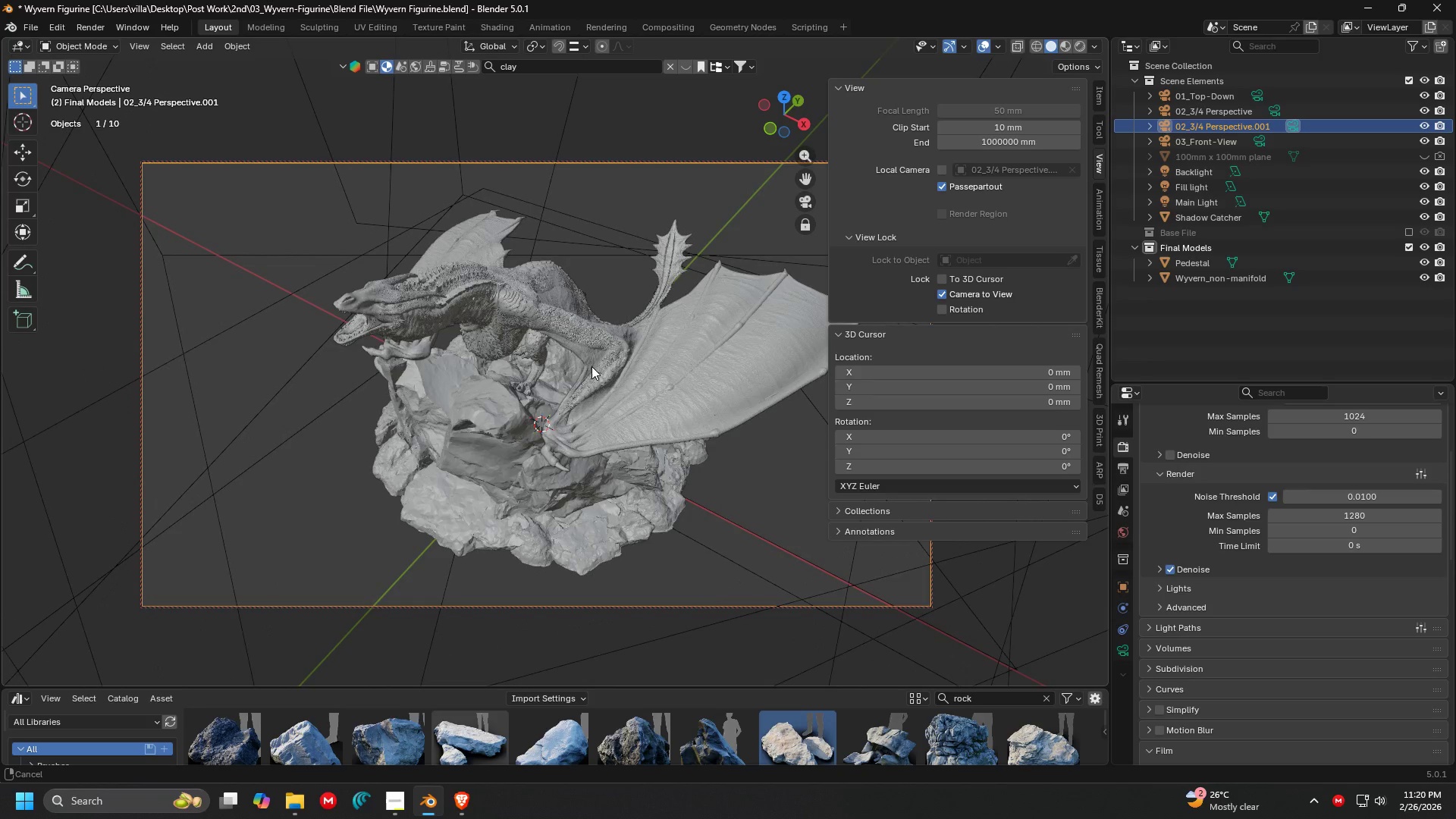 
hold_key(key=ControlLeft, duration=1.53)
 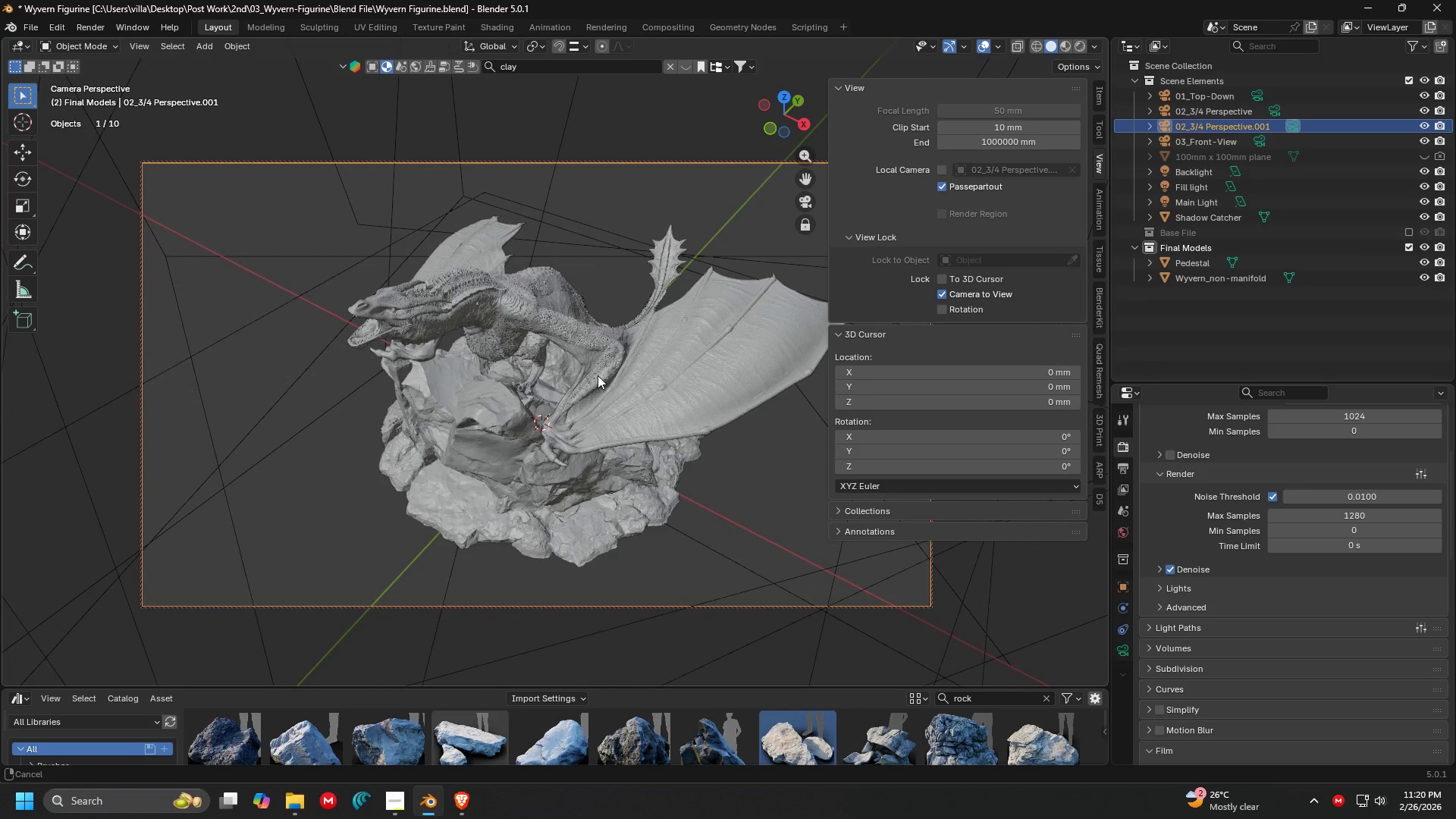 
key(Control+ControlLeft)
 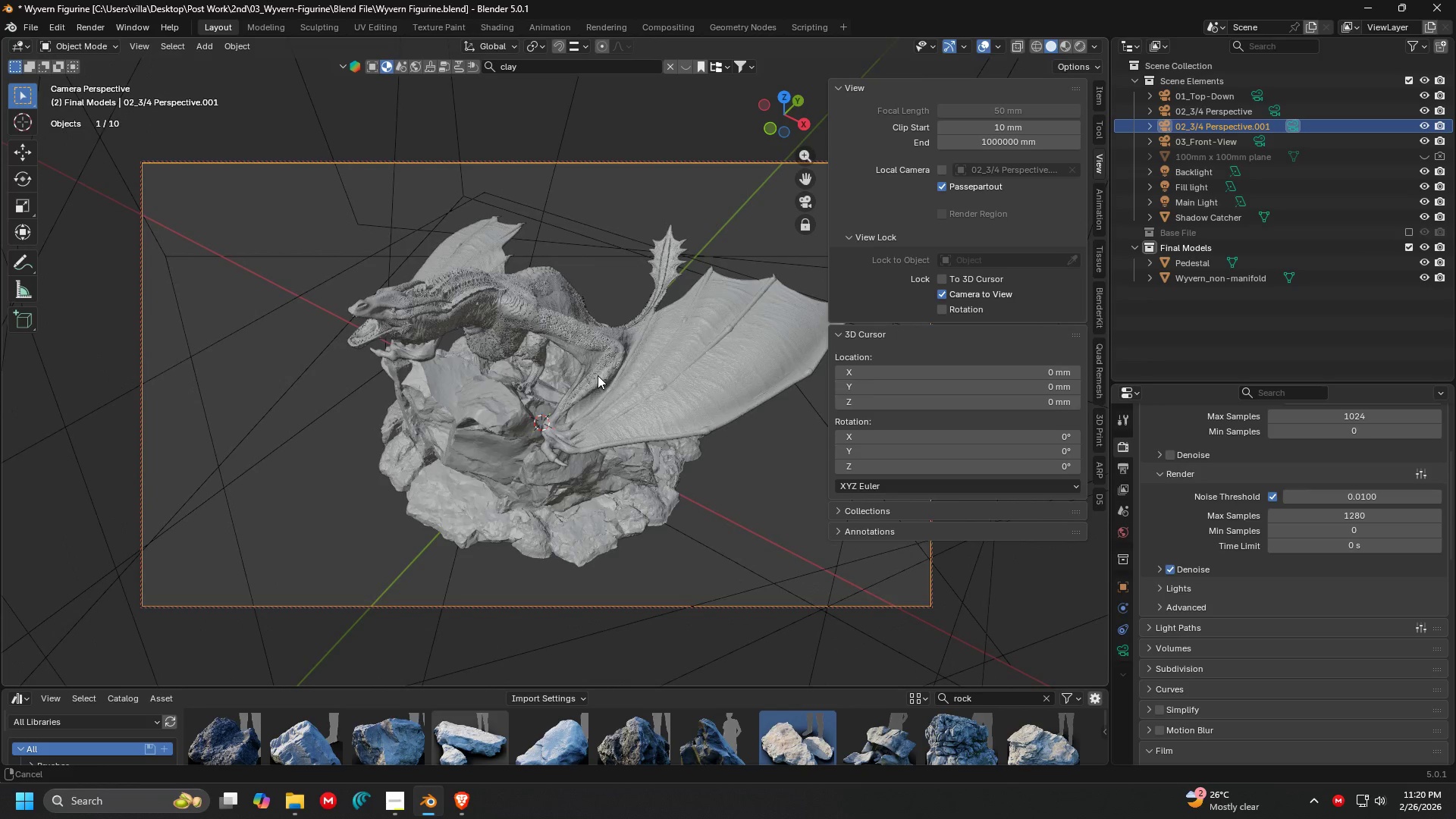 
key(Control+ControlLeft)
 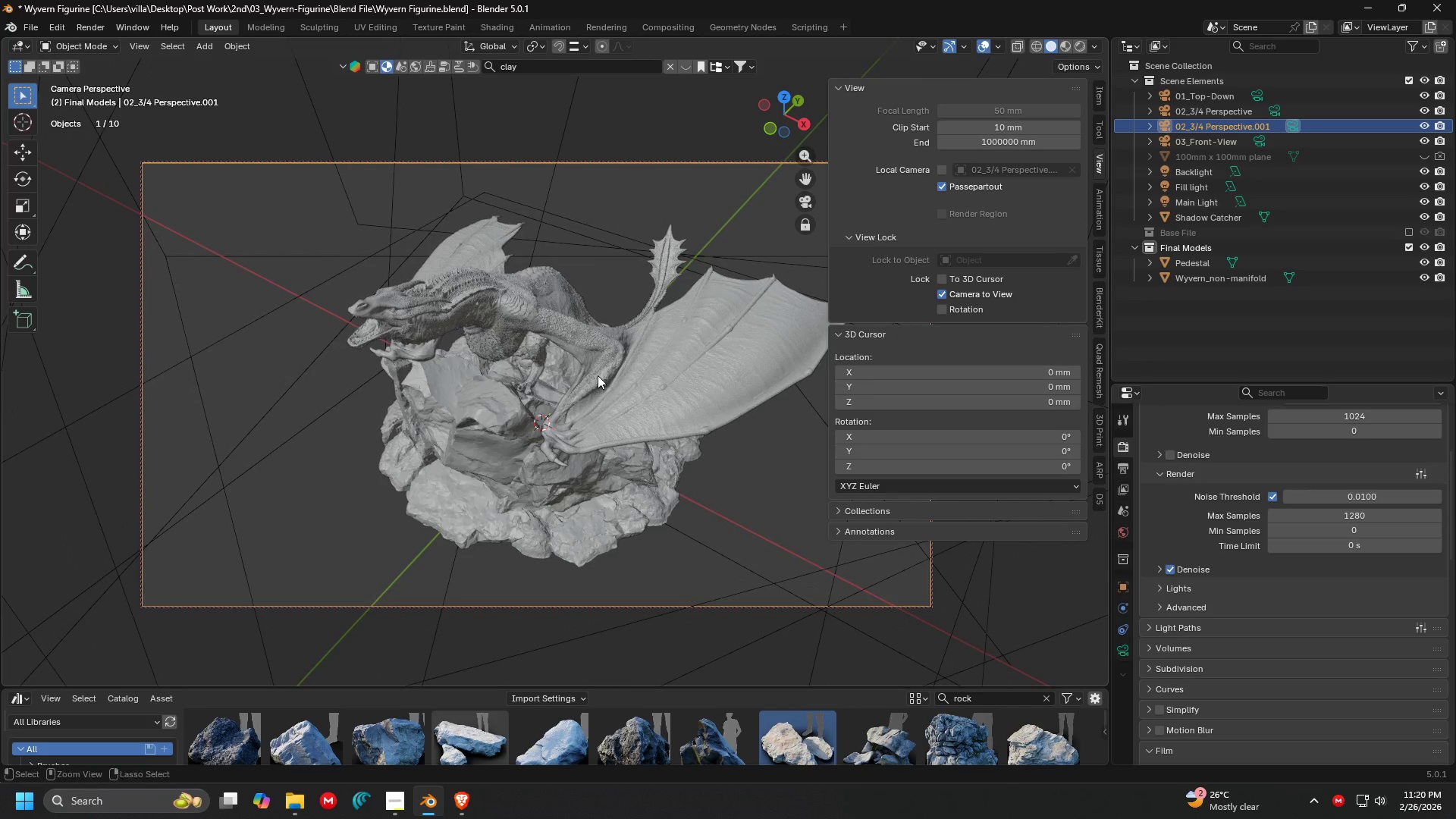 
key(Control+ControlLeft)
 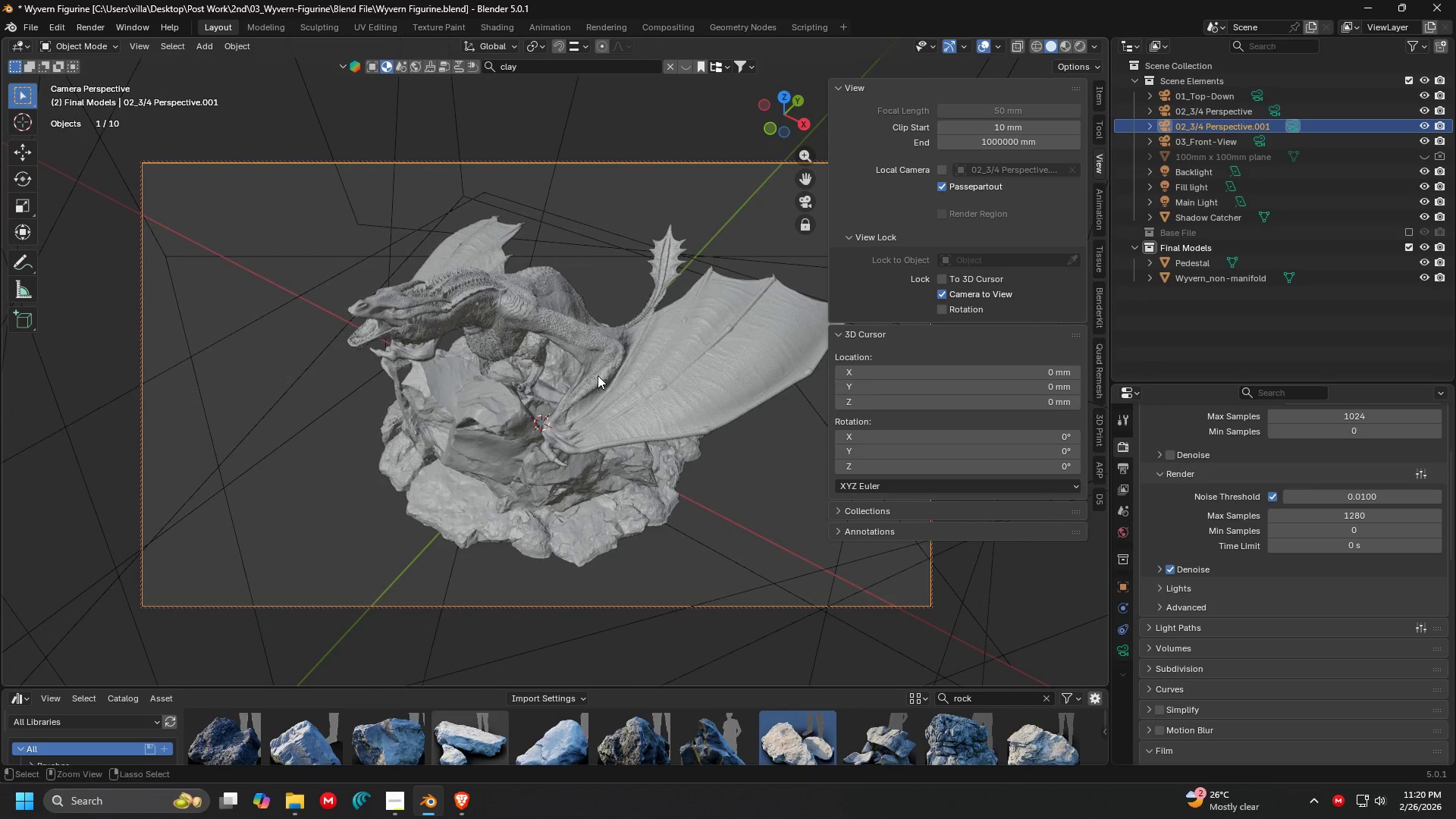 
key(Control+ControlLeft)
 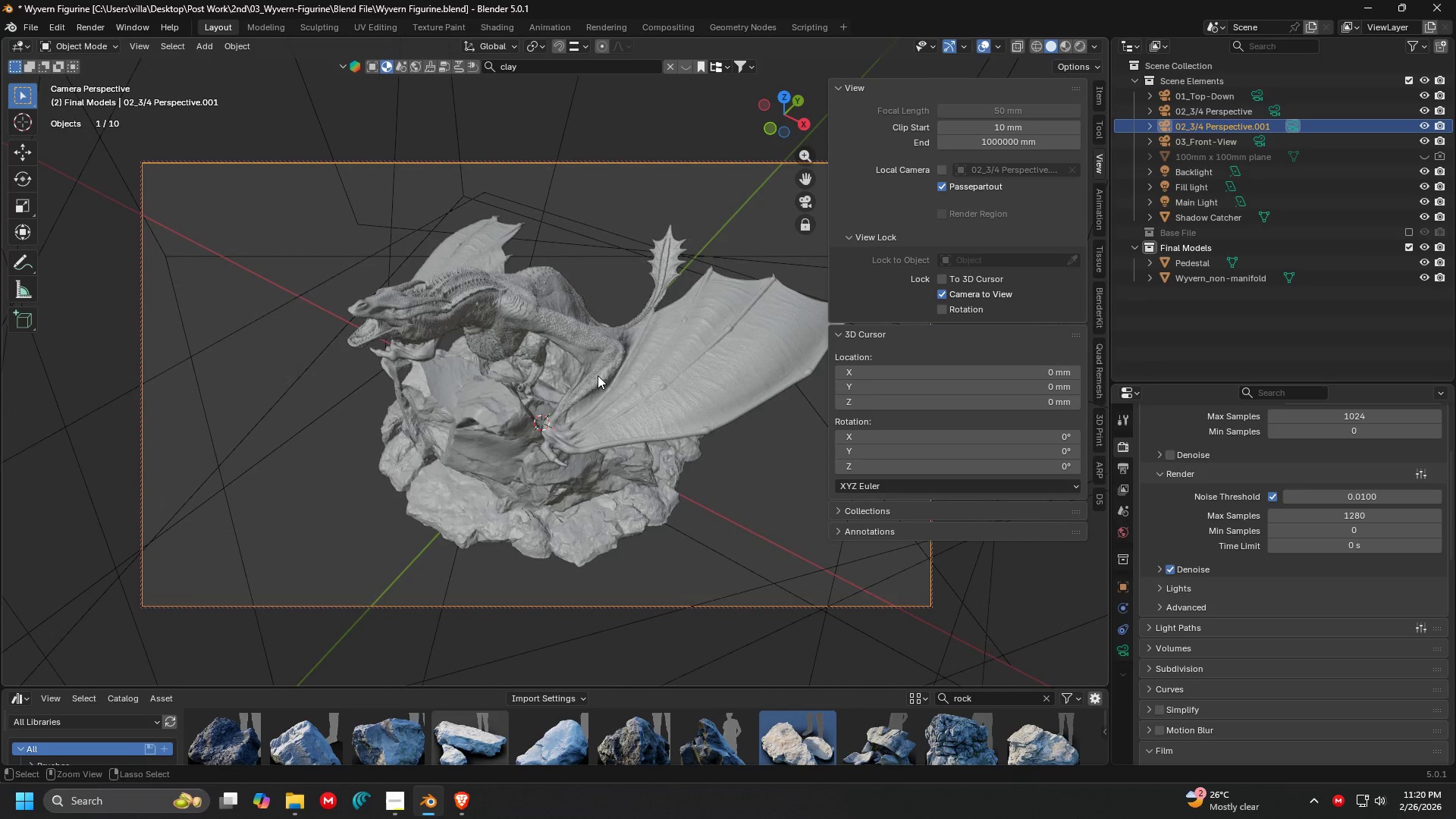 
key(Control+ControlLeft)
 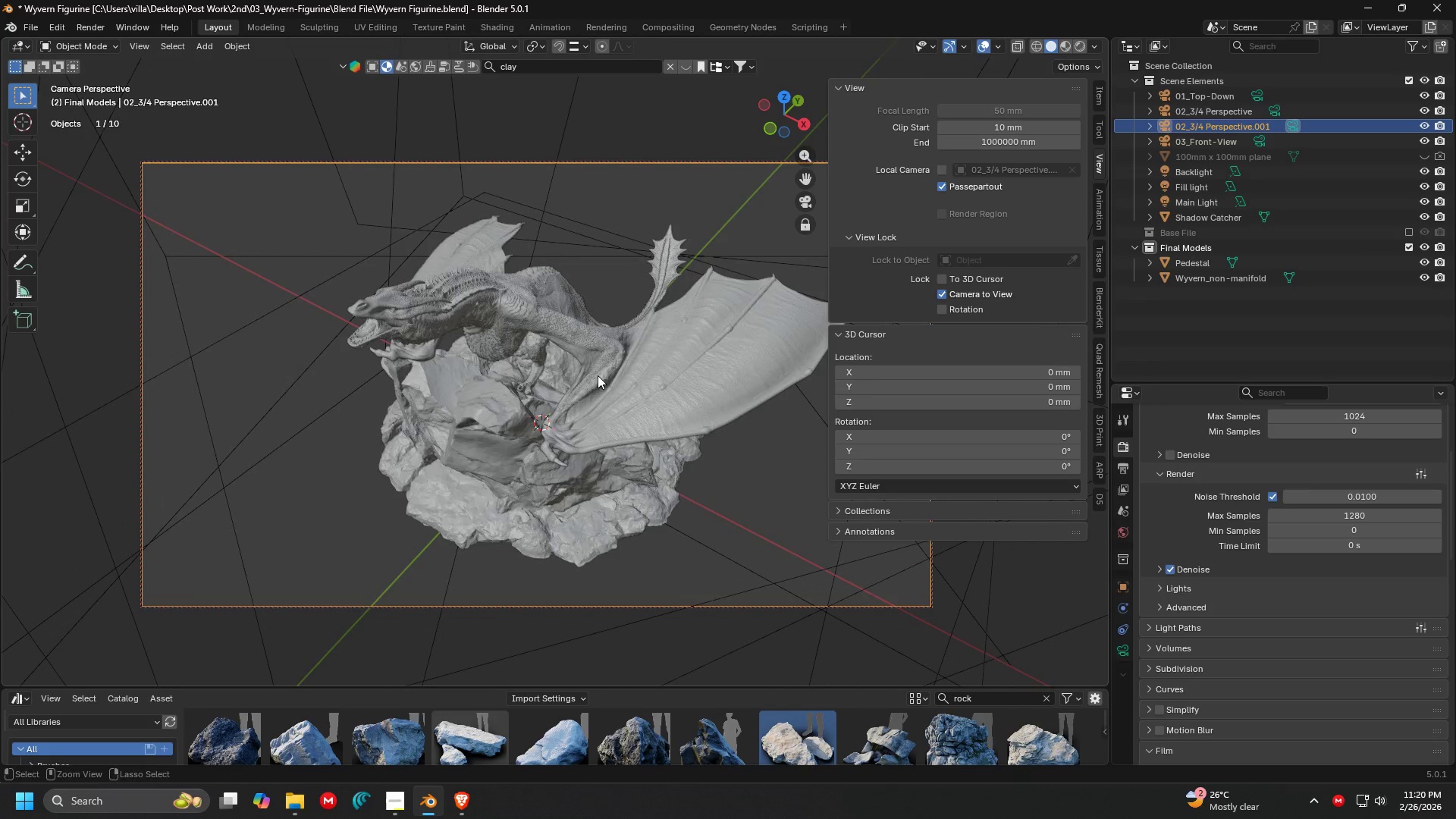 
key(Control+ControlLeft)
 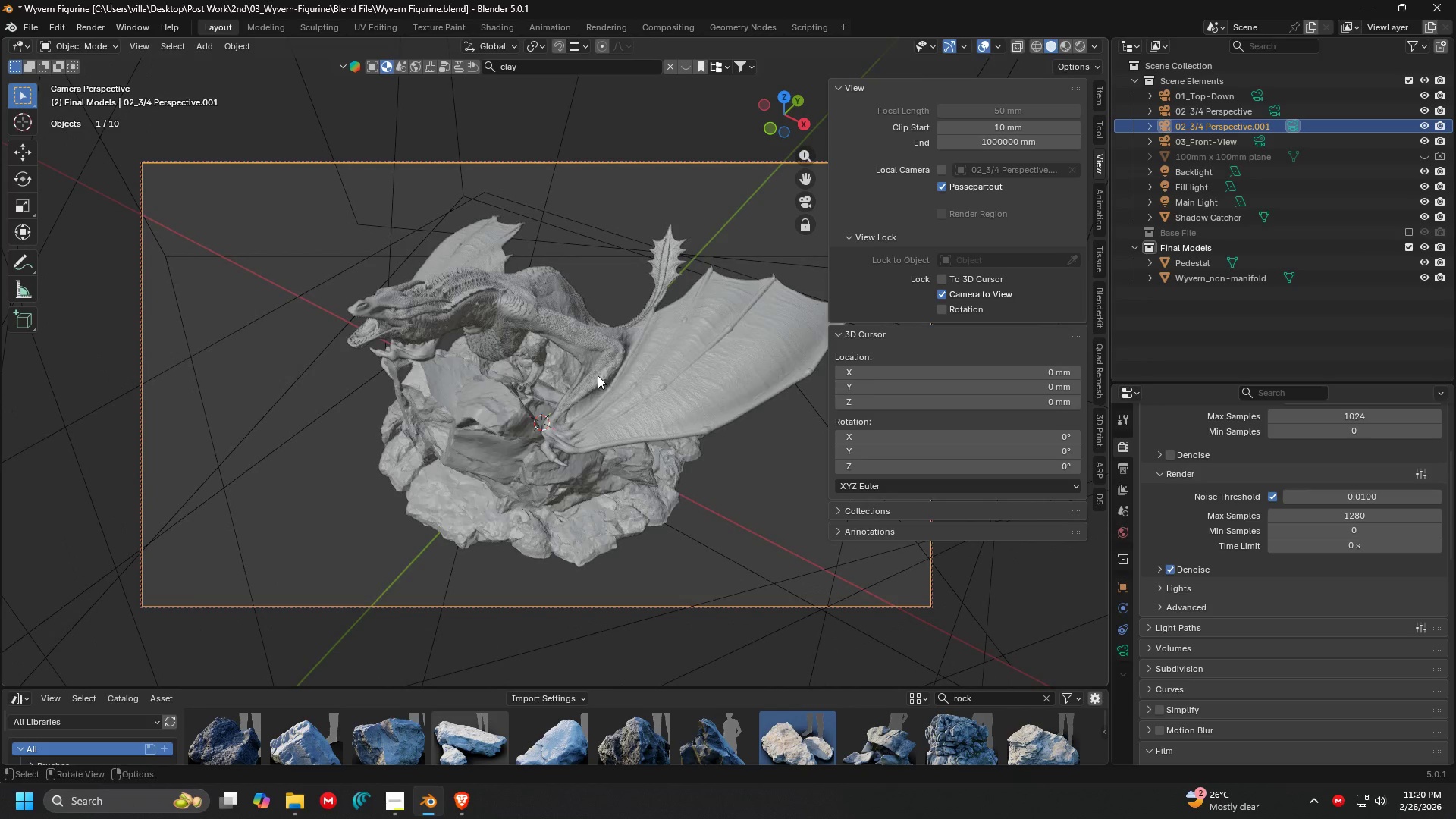 
key(Control+ControlLeft)
 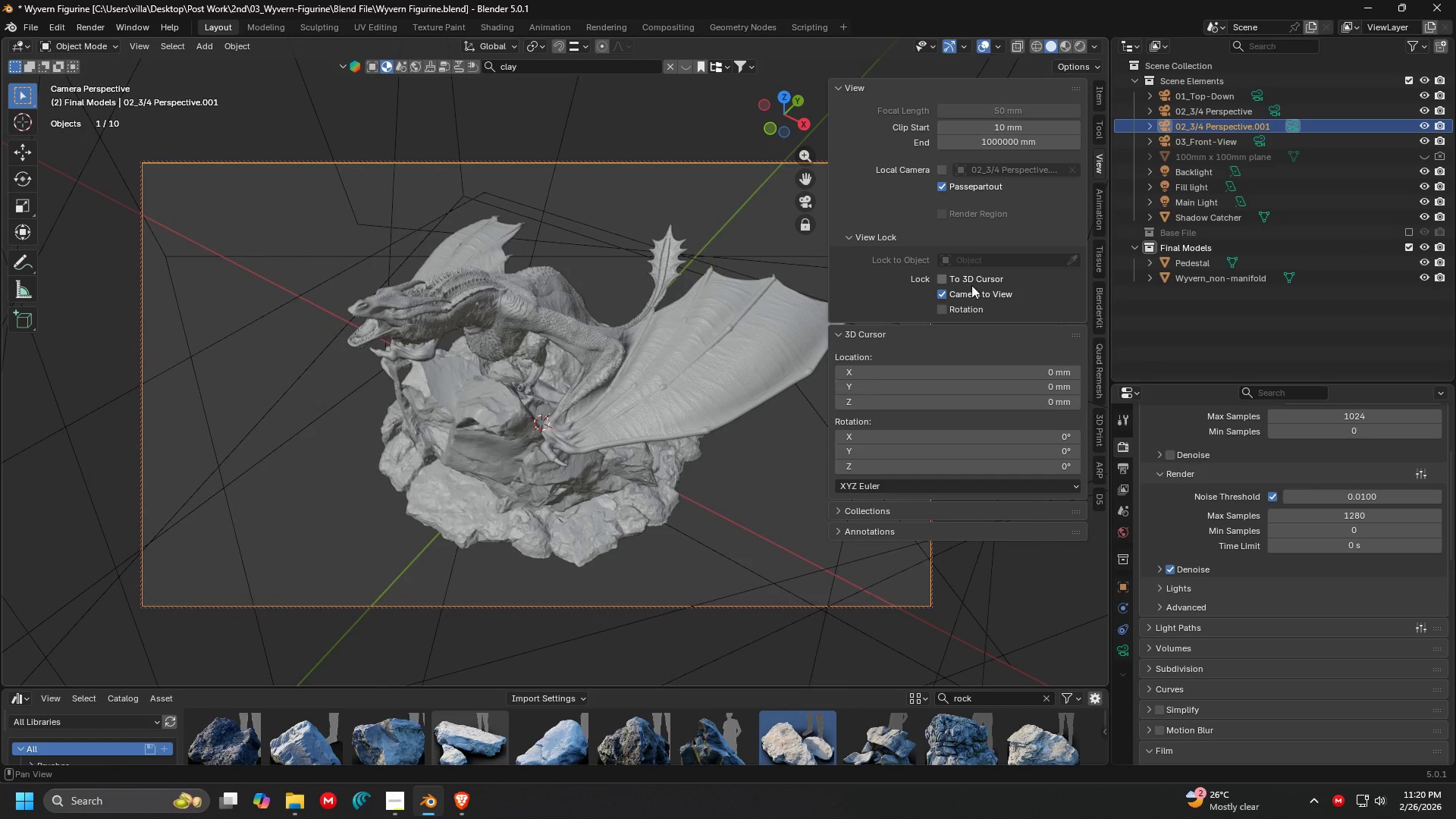 
left_click([968, 295])
 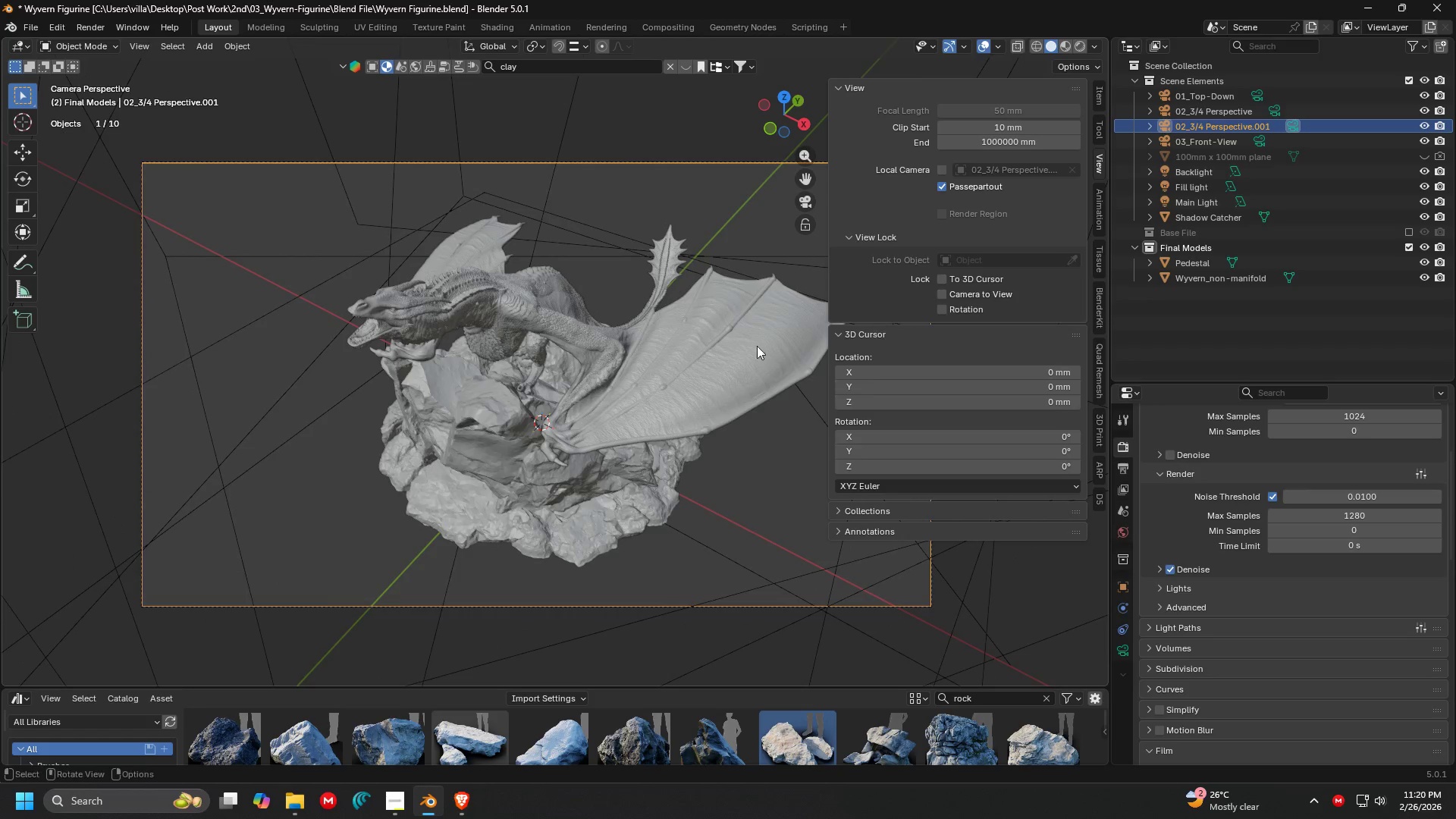 
hold_key(key=ShiftLeft, duration=0.48)
 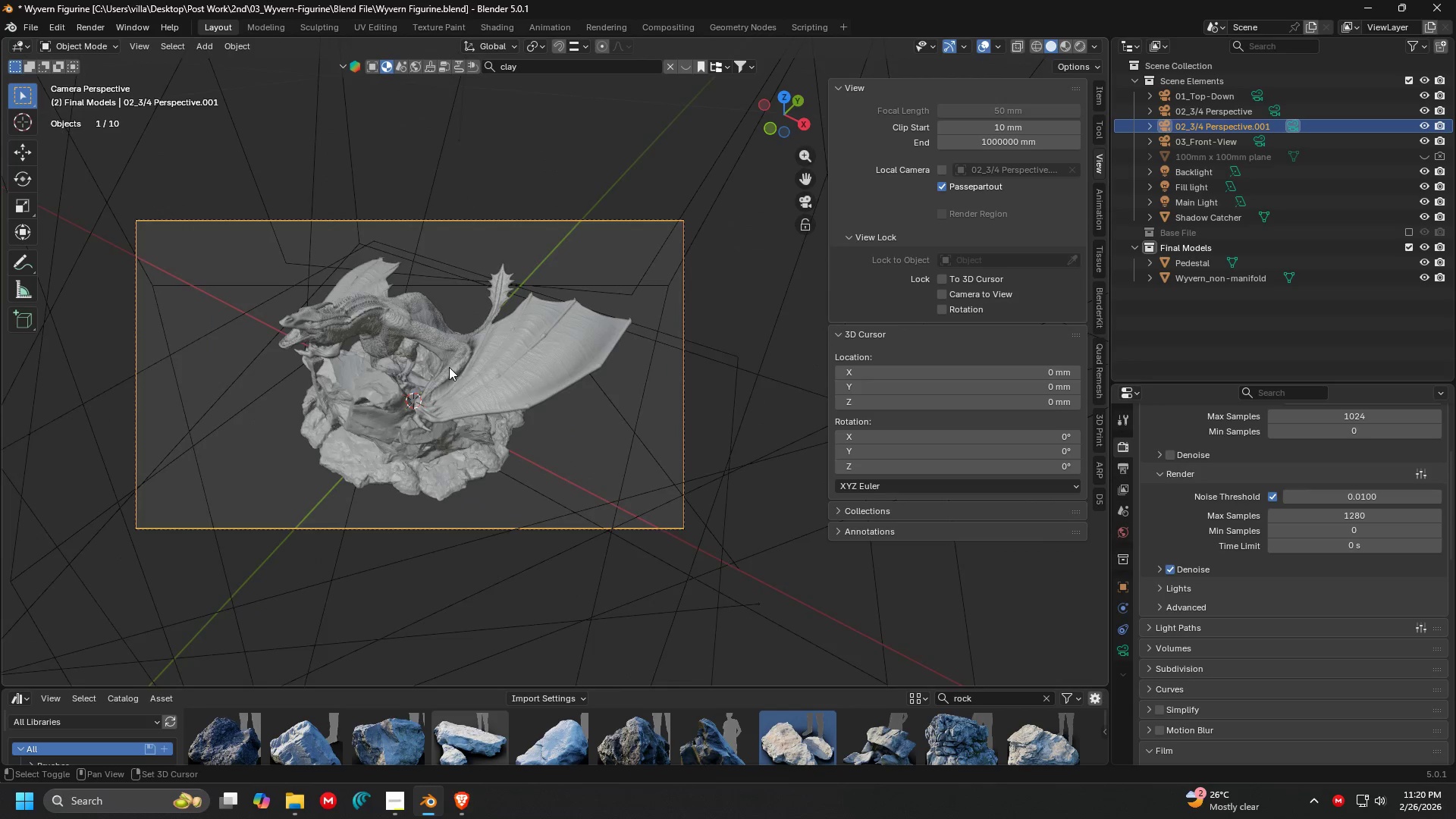 
scroll: coordinate [664, 366], scroll_direction: down, amount: 6.0
 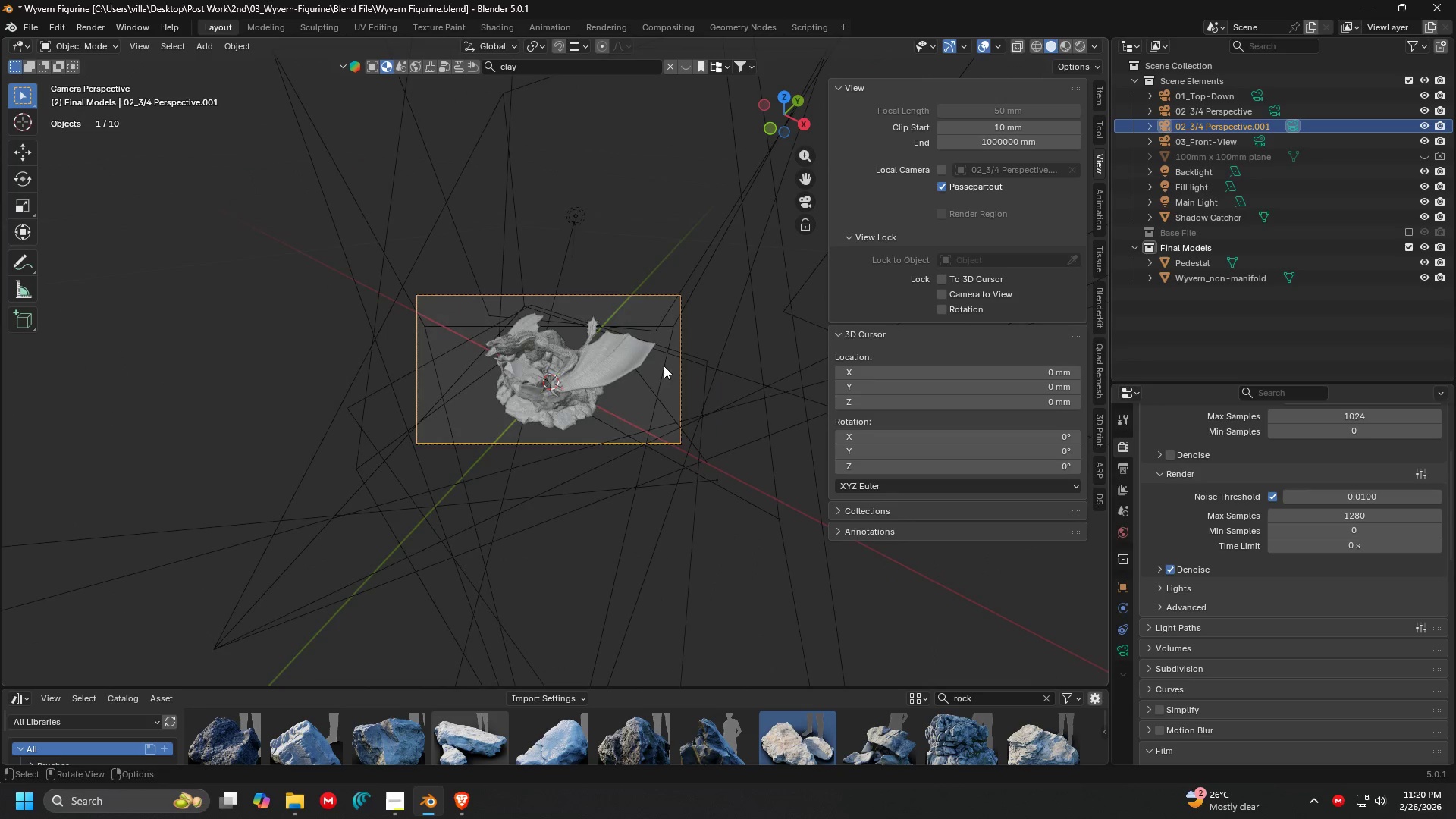 
hold_key(key=ShiftLeft, duration=0.33)
 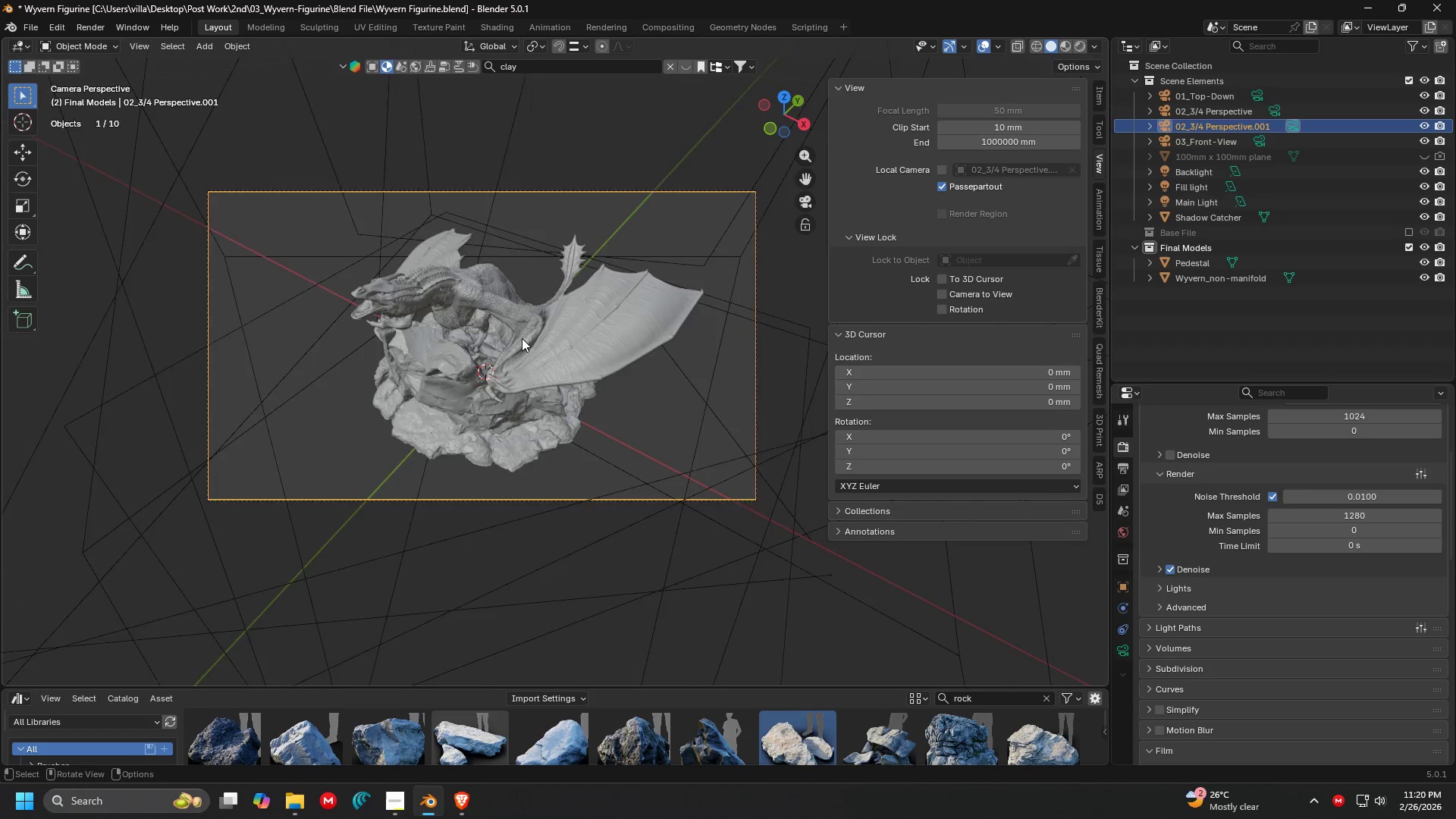 
scroll: coordinate [522, 338], scroll_direction: up, amount: 9.0
 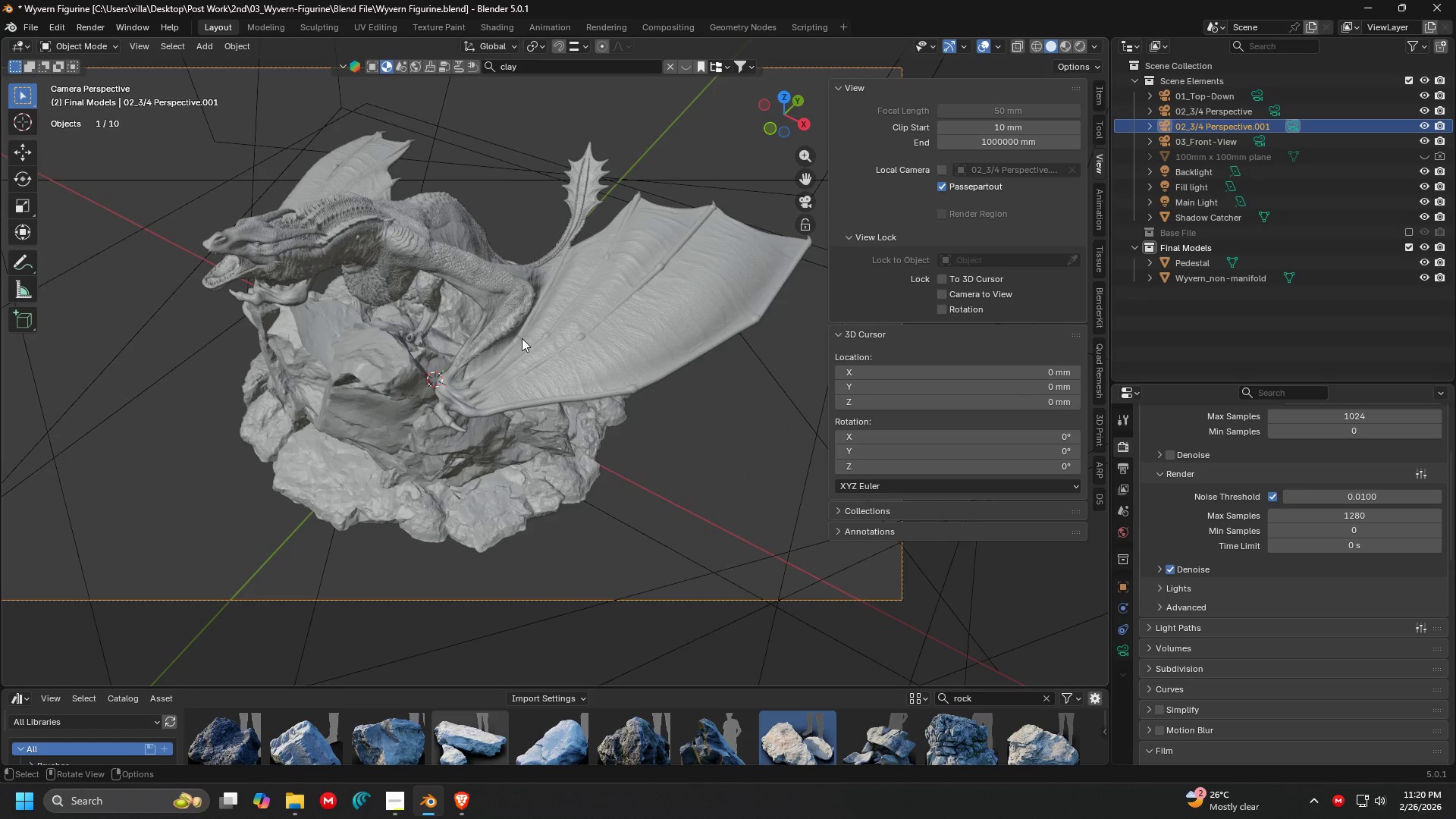 
scroll: coordinate [522, 338], scroll_direction: down, amount: 2.0
 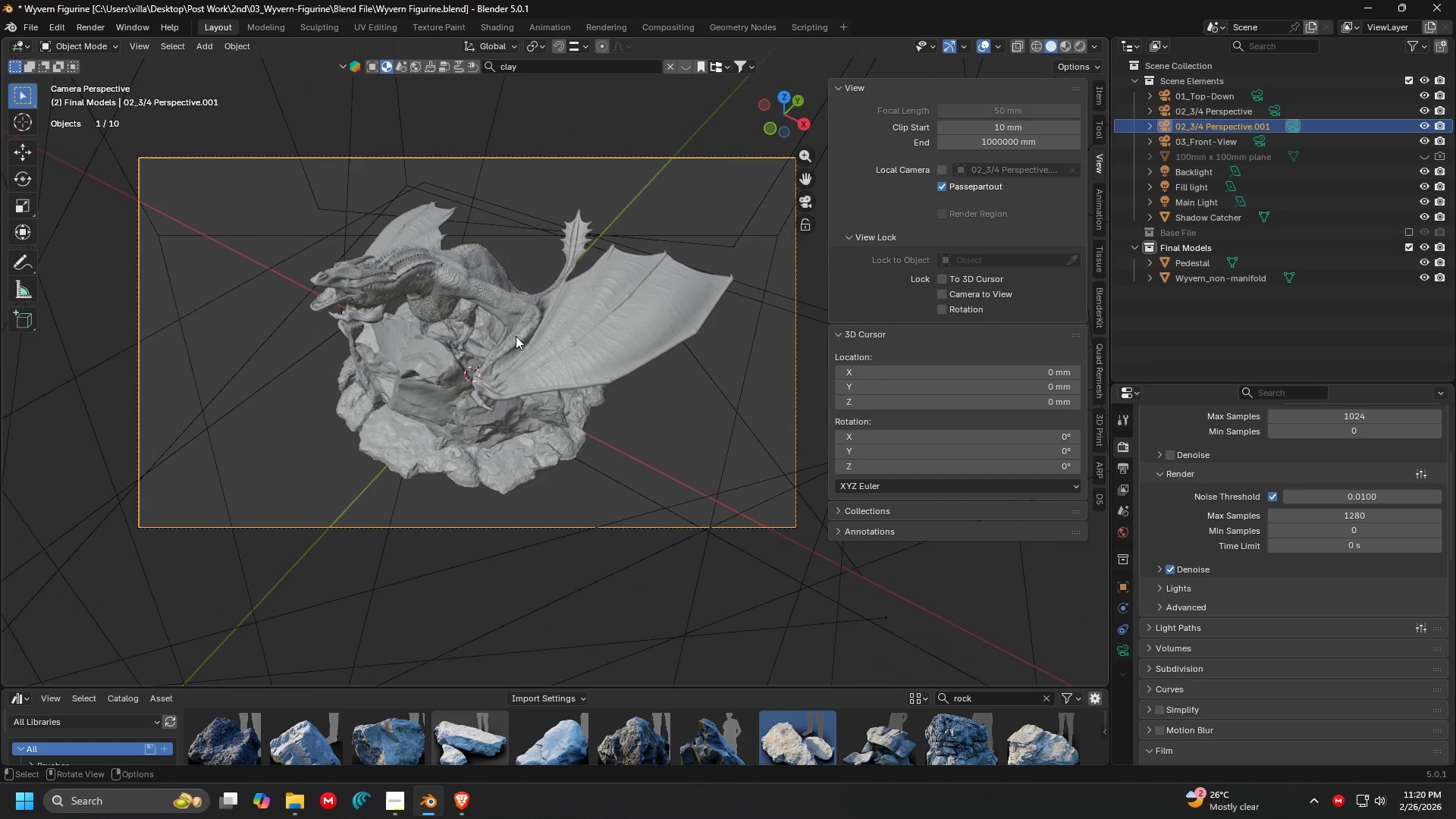 
key(Z)
 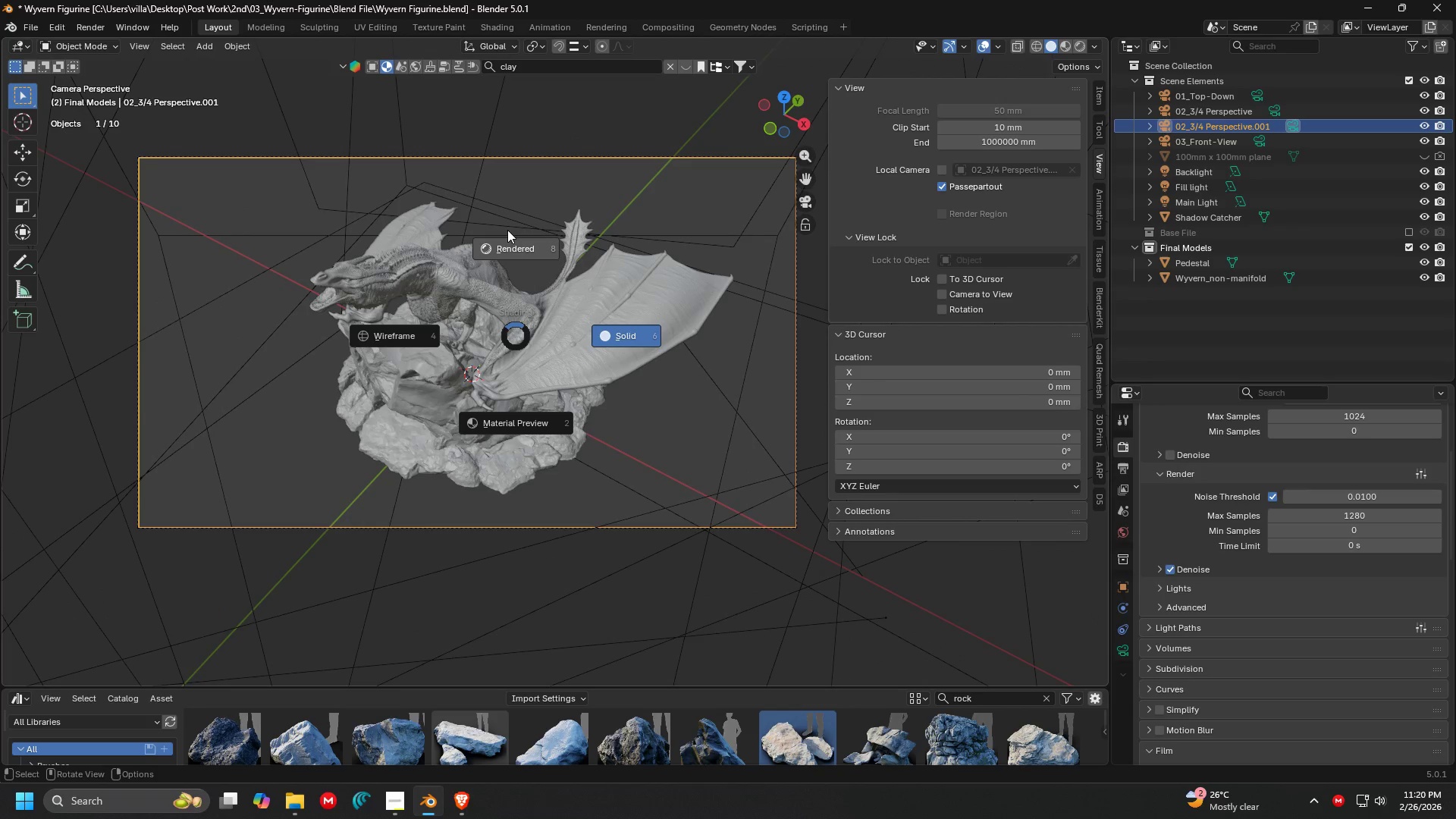 
left_click([507, 230])
 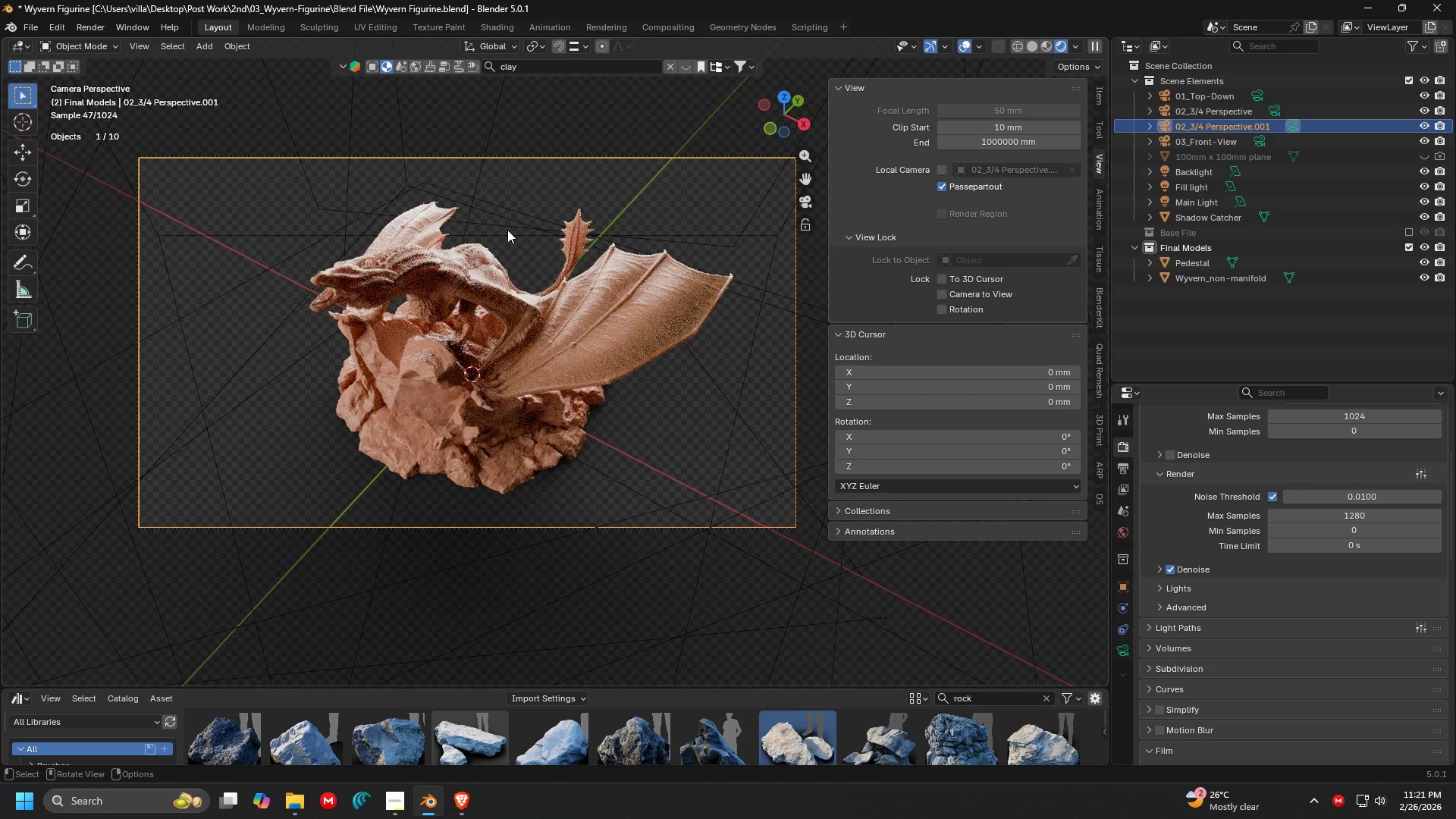 
wait(5.14)
 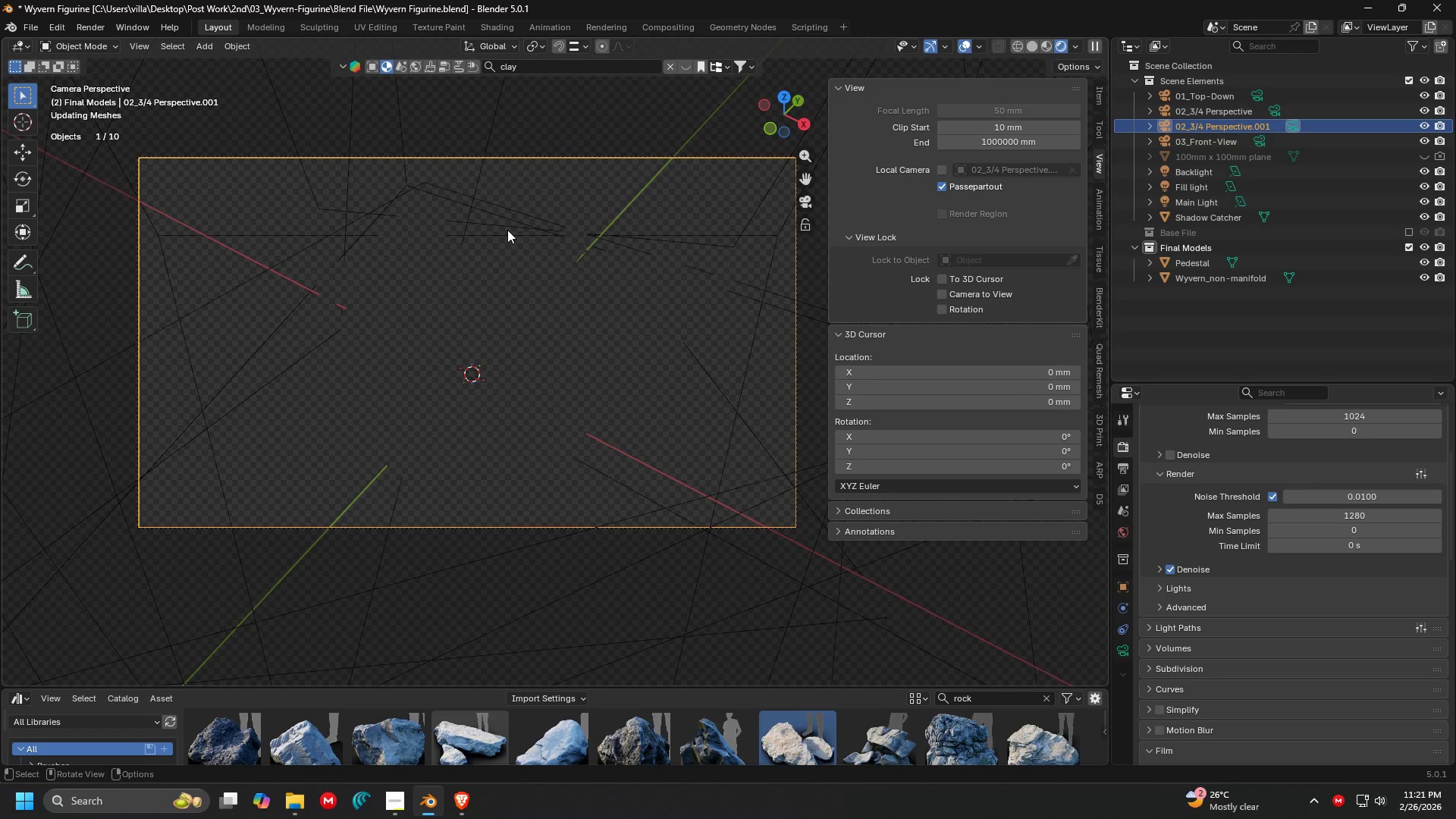 
hold_key(key=Z, duration=0.34)
 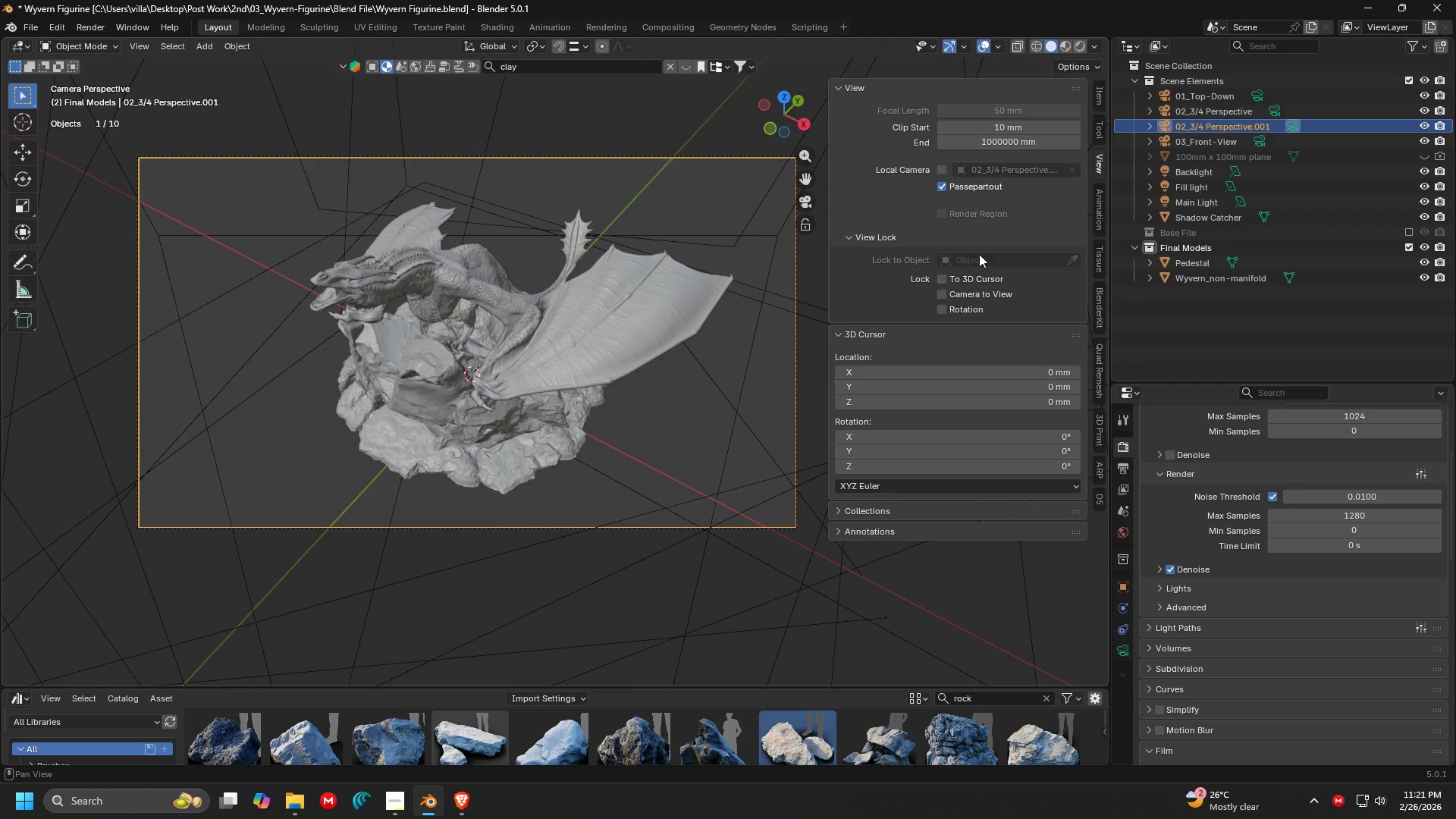 
left_click([671, 310])
 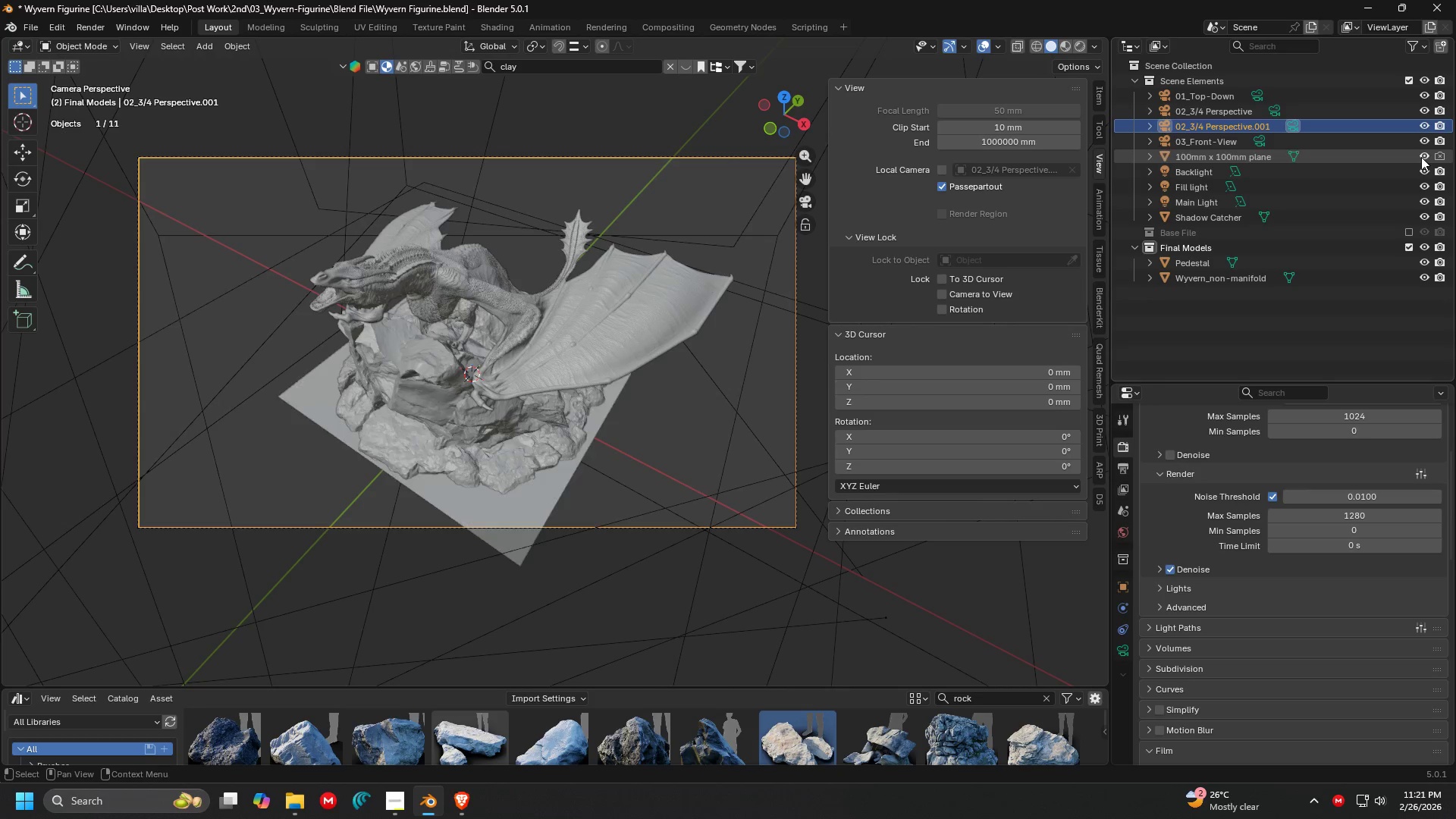 
double_click([1437, 155])
 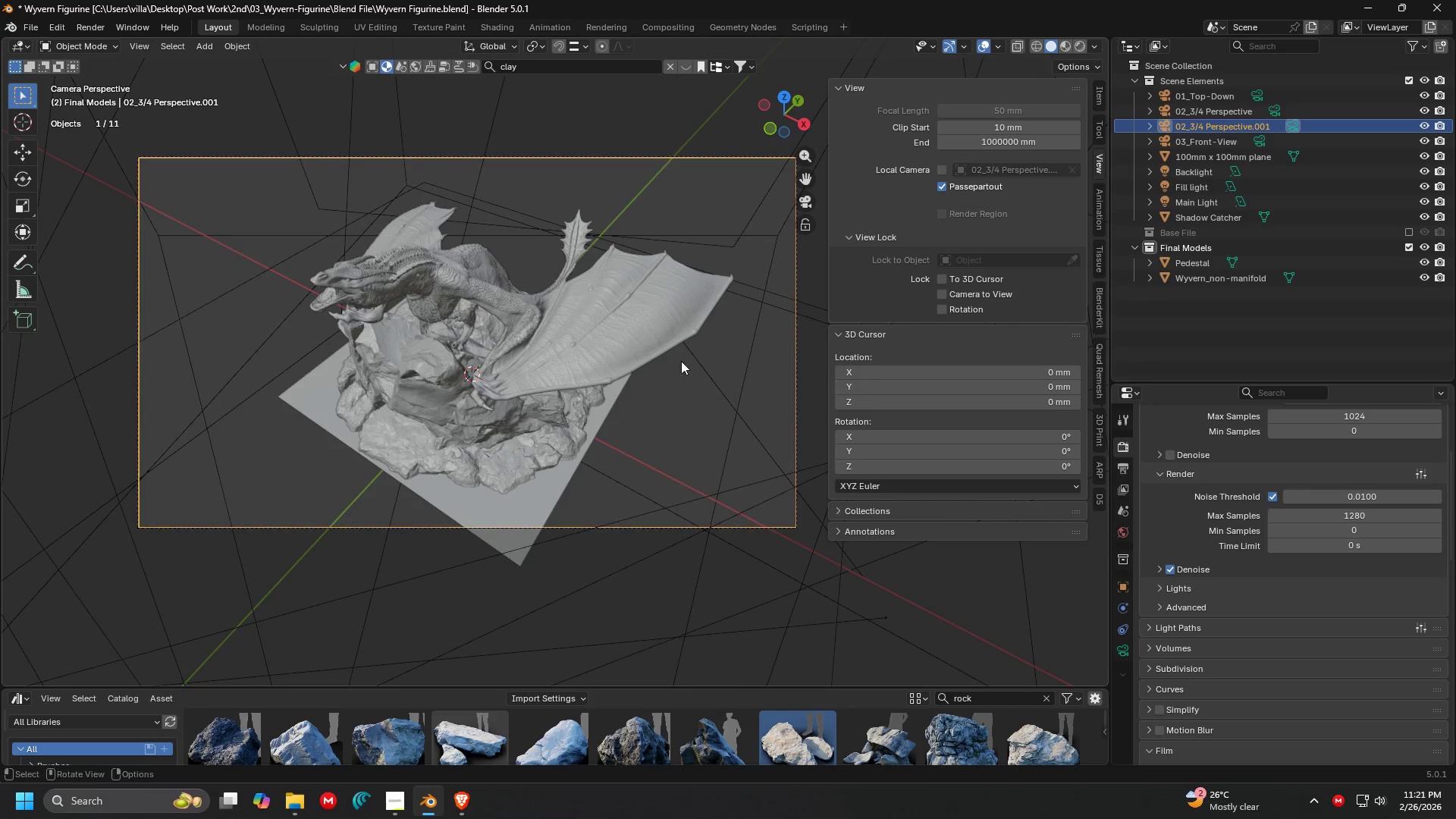 
key(Shift+ShiftLeft)
 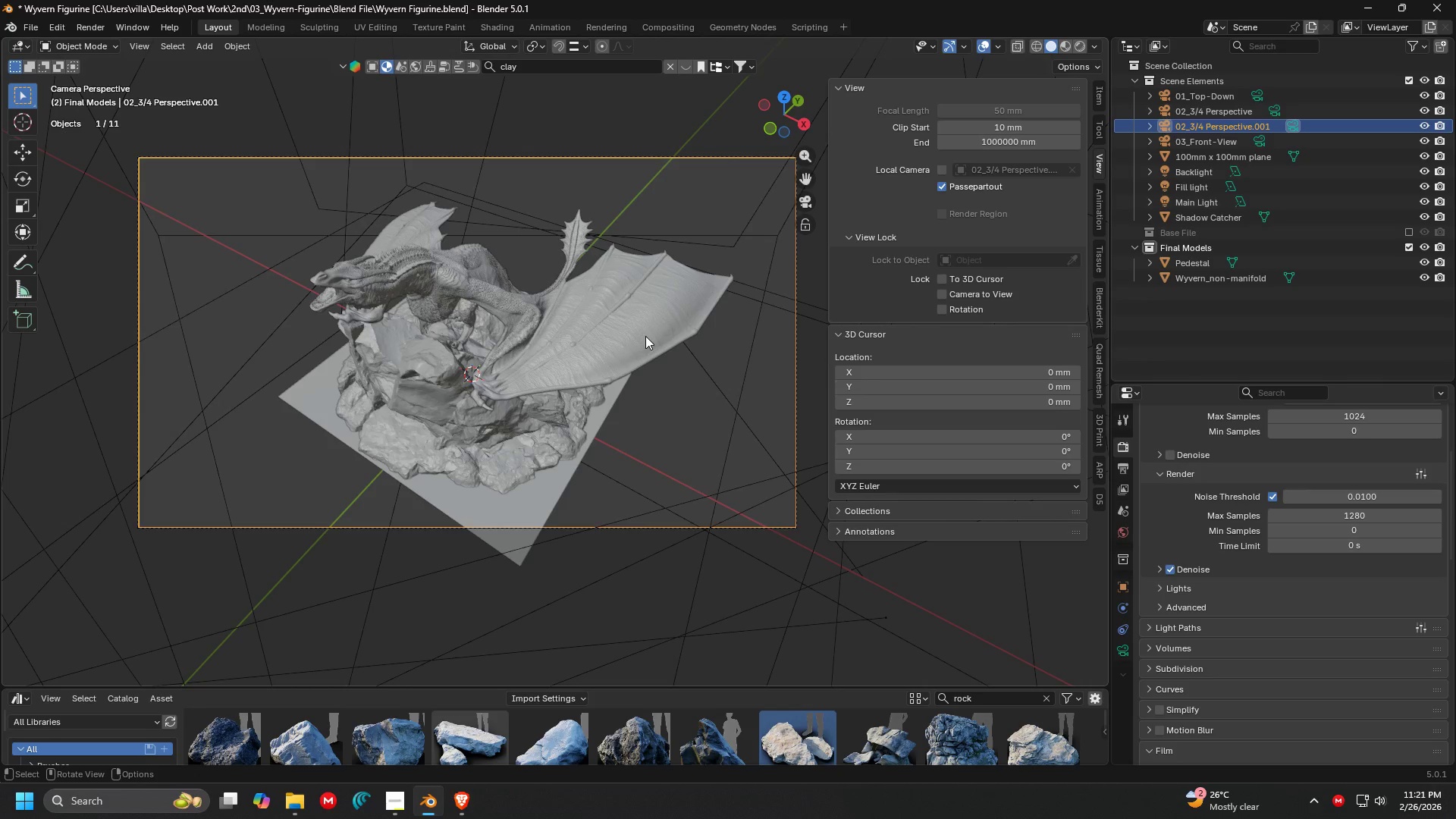 
hold_key(key=ControlLeft, duration=1.16)
 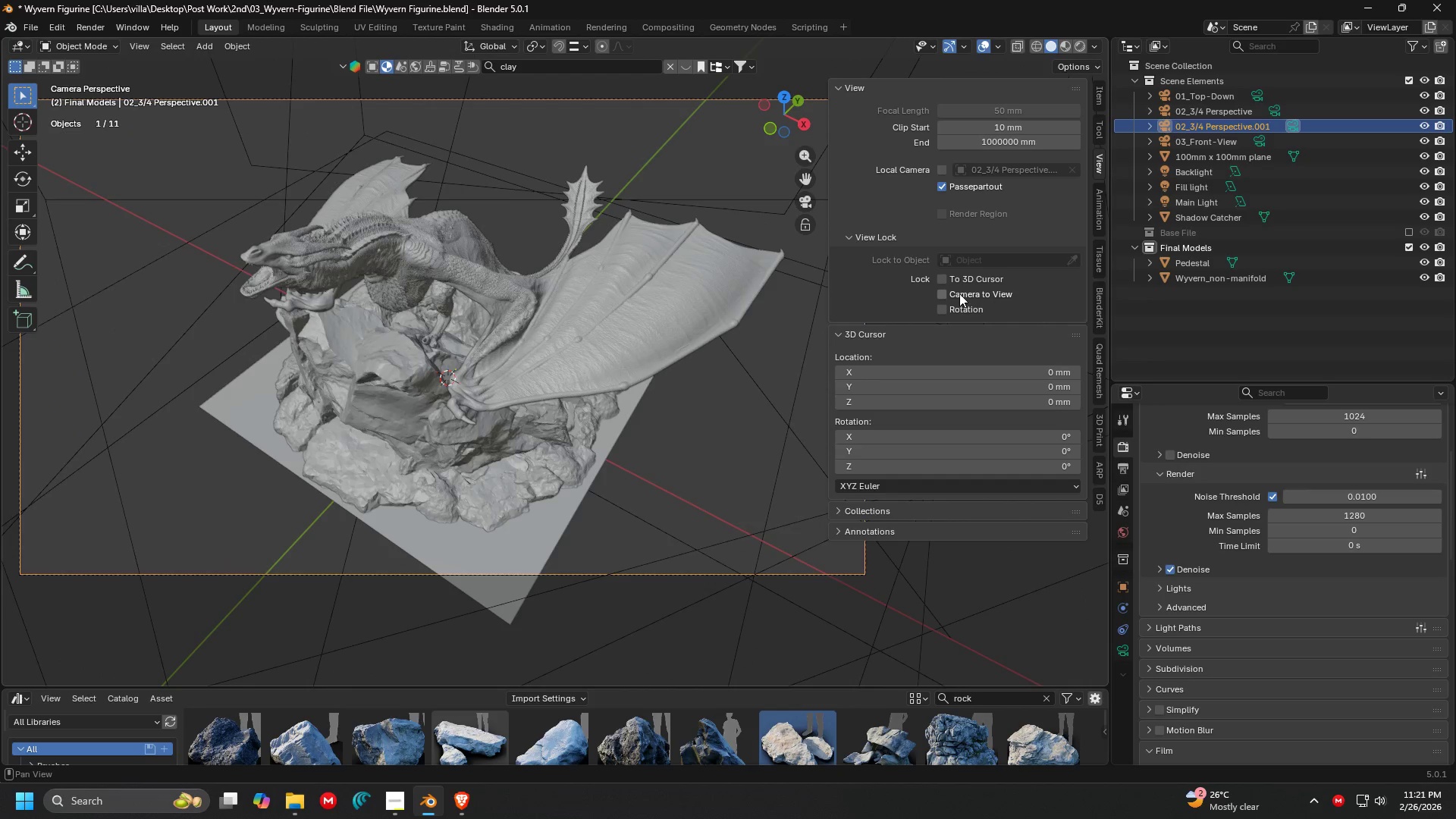 
left_click([959, 293])
 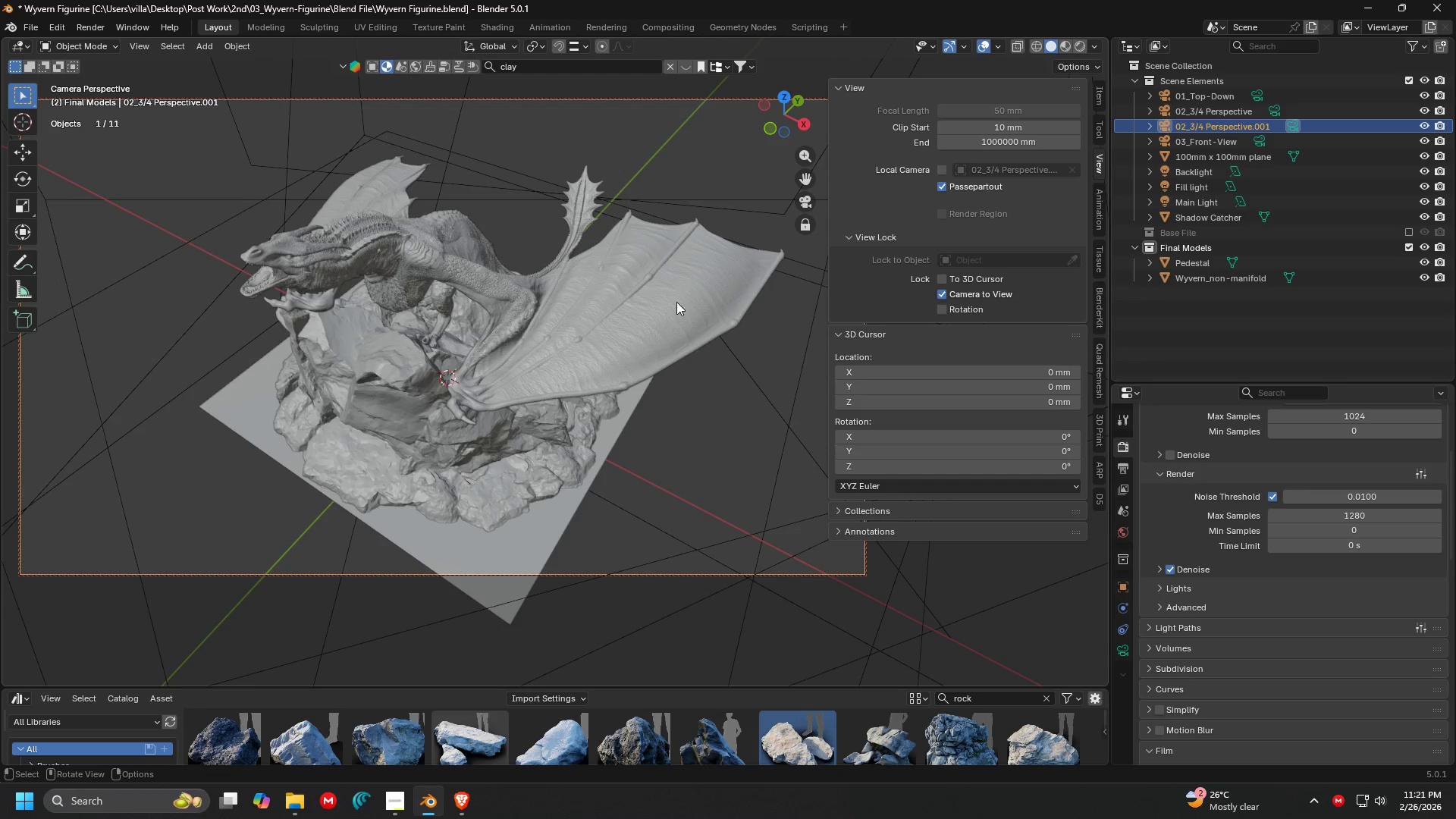 
hold_key(key=ControlLeft, duration=1.48)
 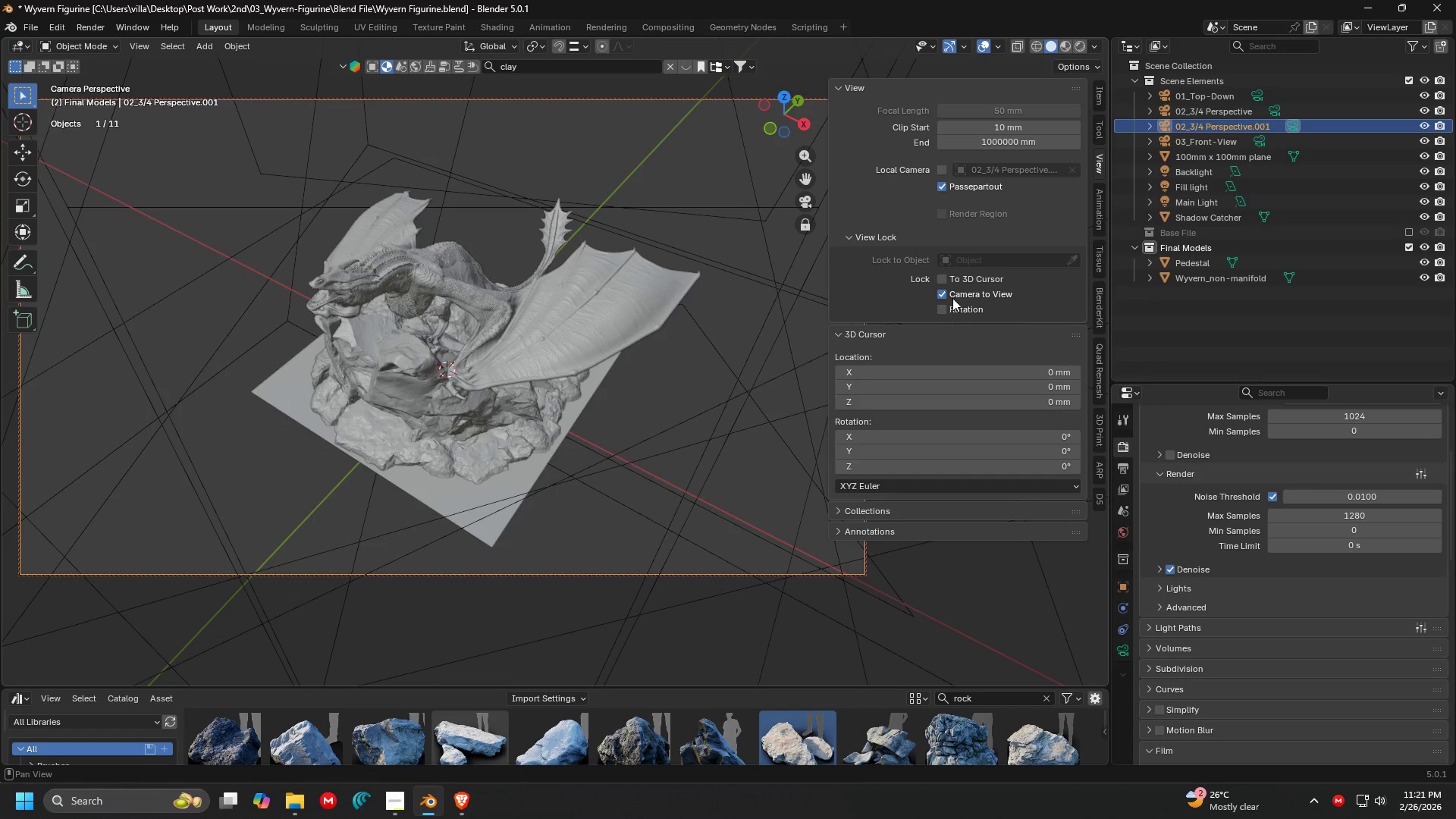 
left_click([953, 297])
 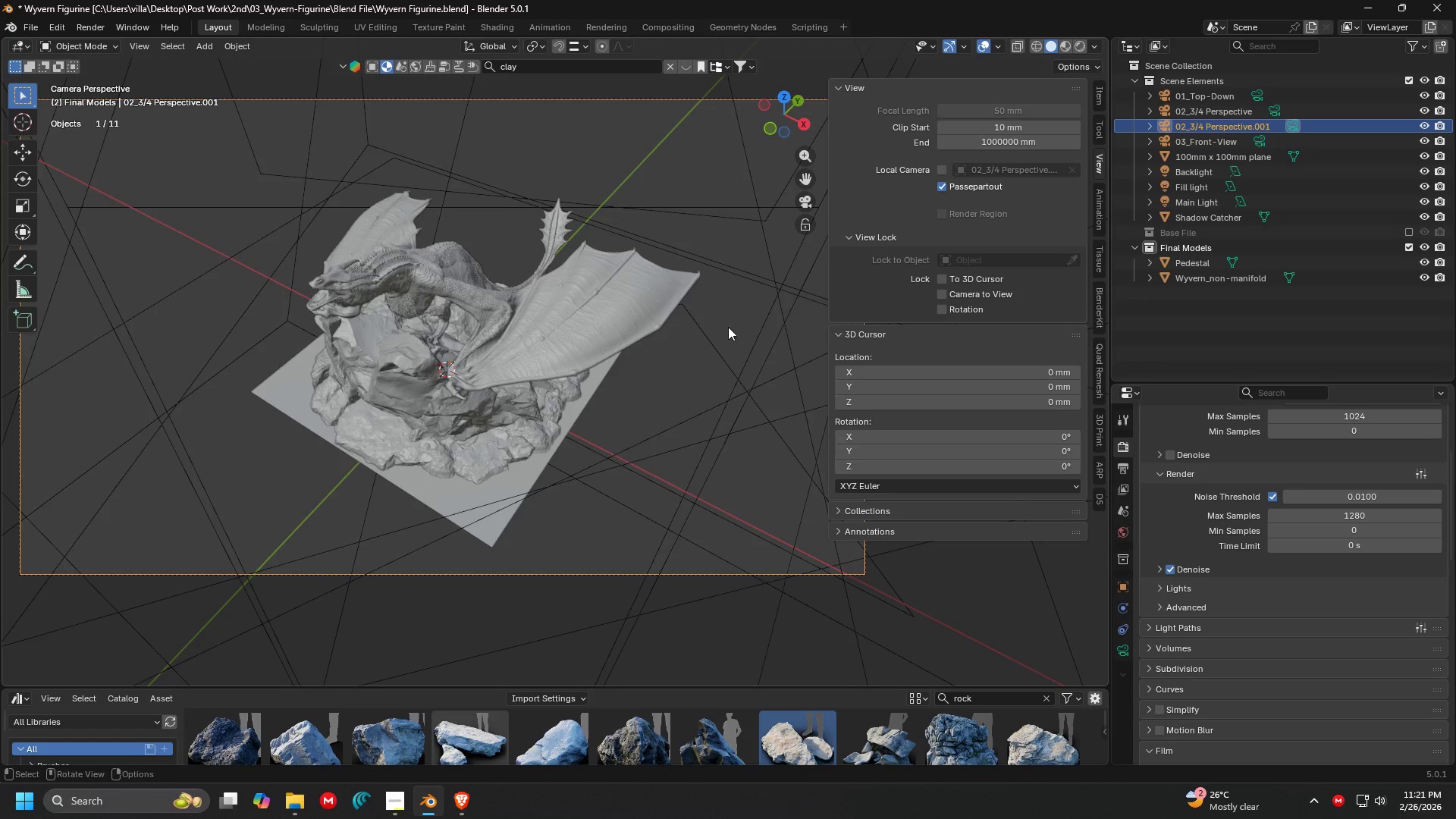 
hold_key(key=ShiftLeft, duration=0.39)
 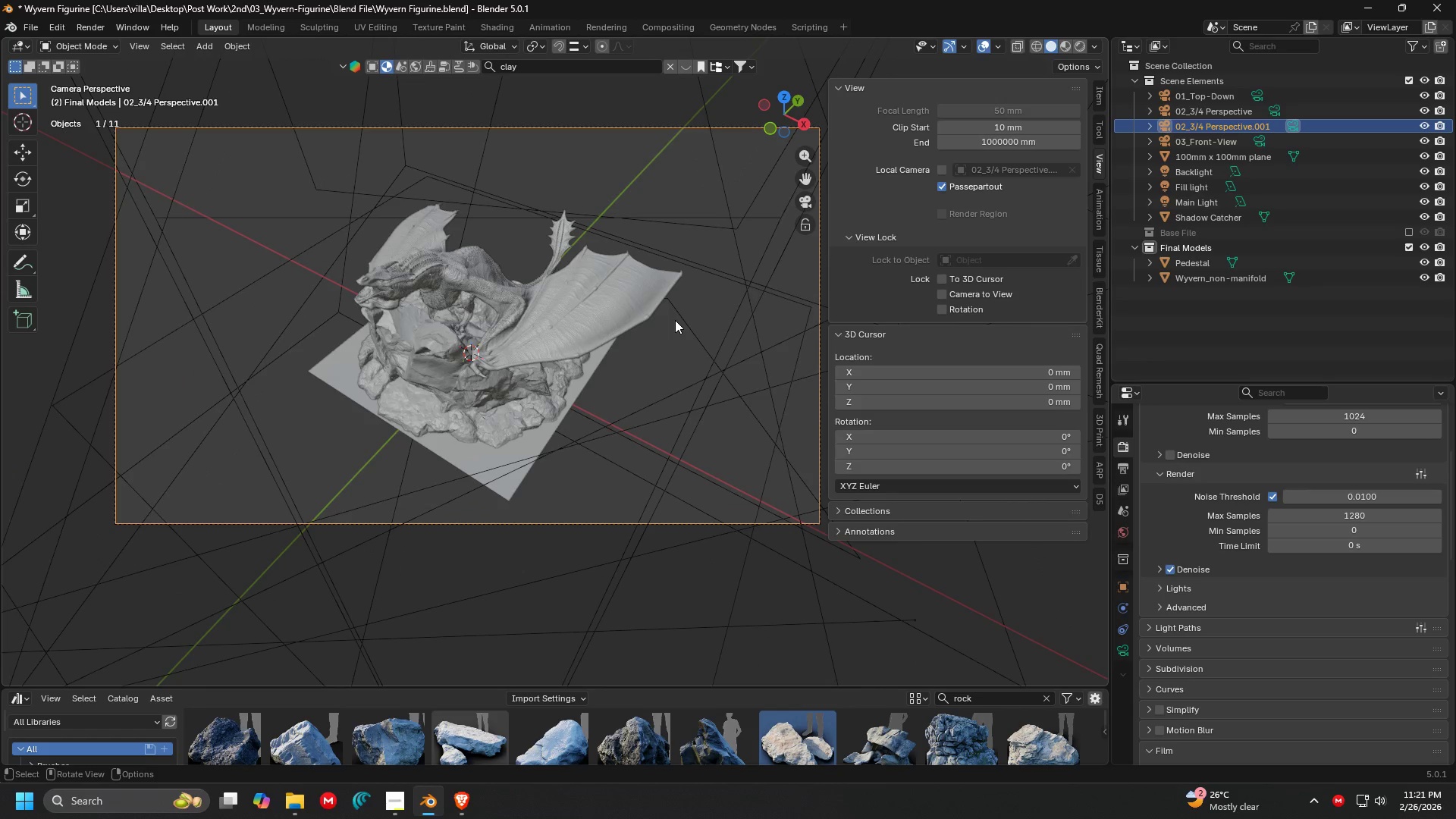 
scroll: coordinate [718, 328], scroll_direction: down, amount: 2.0
 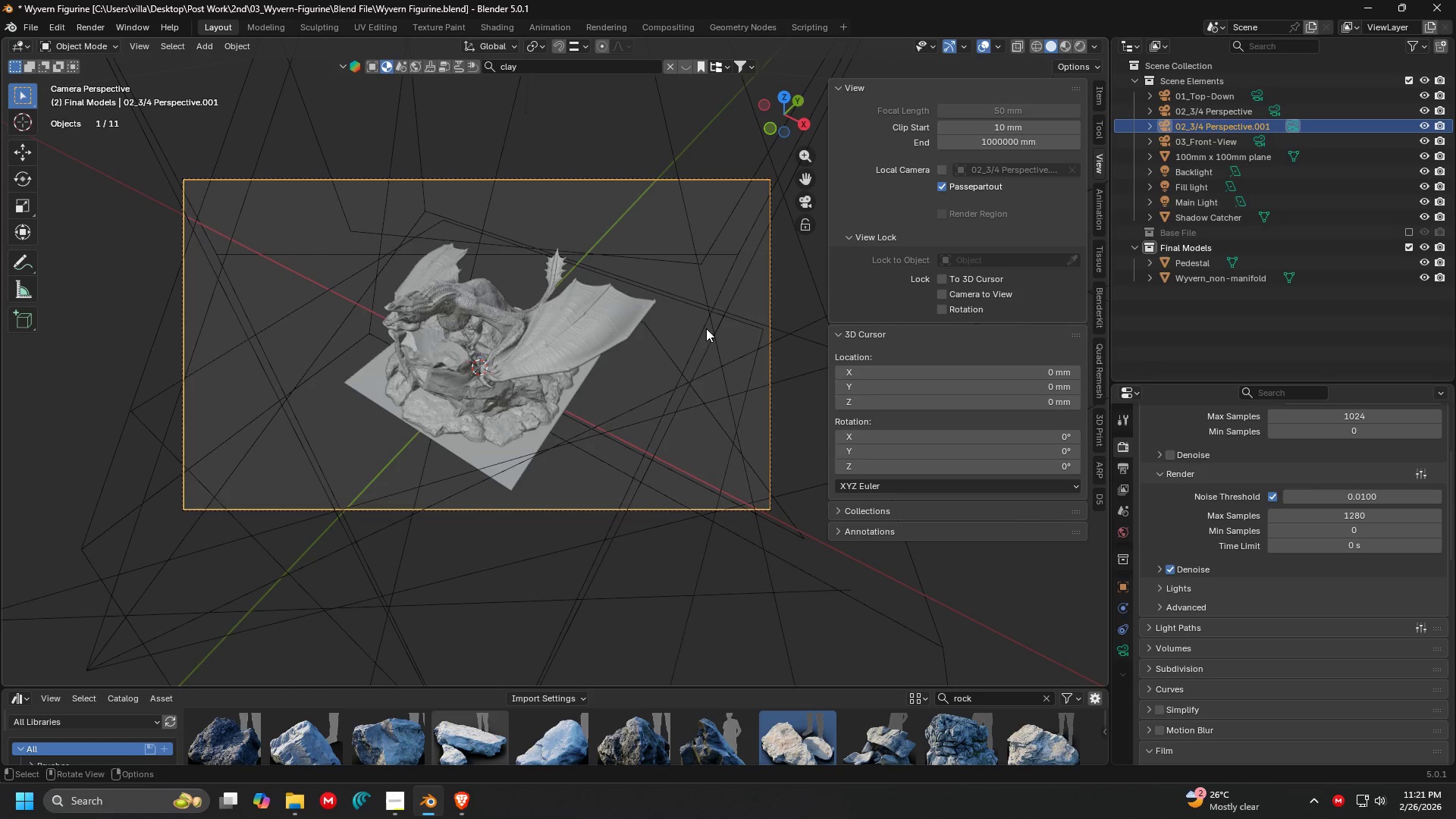 
scroll: coordinate [675, 320], scroll_direction: up, amount: 2.0
 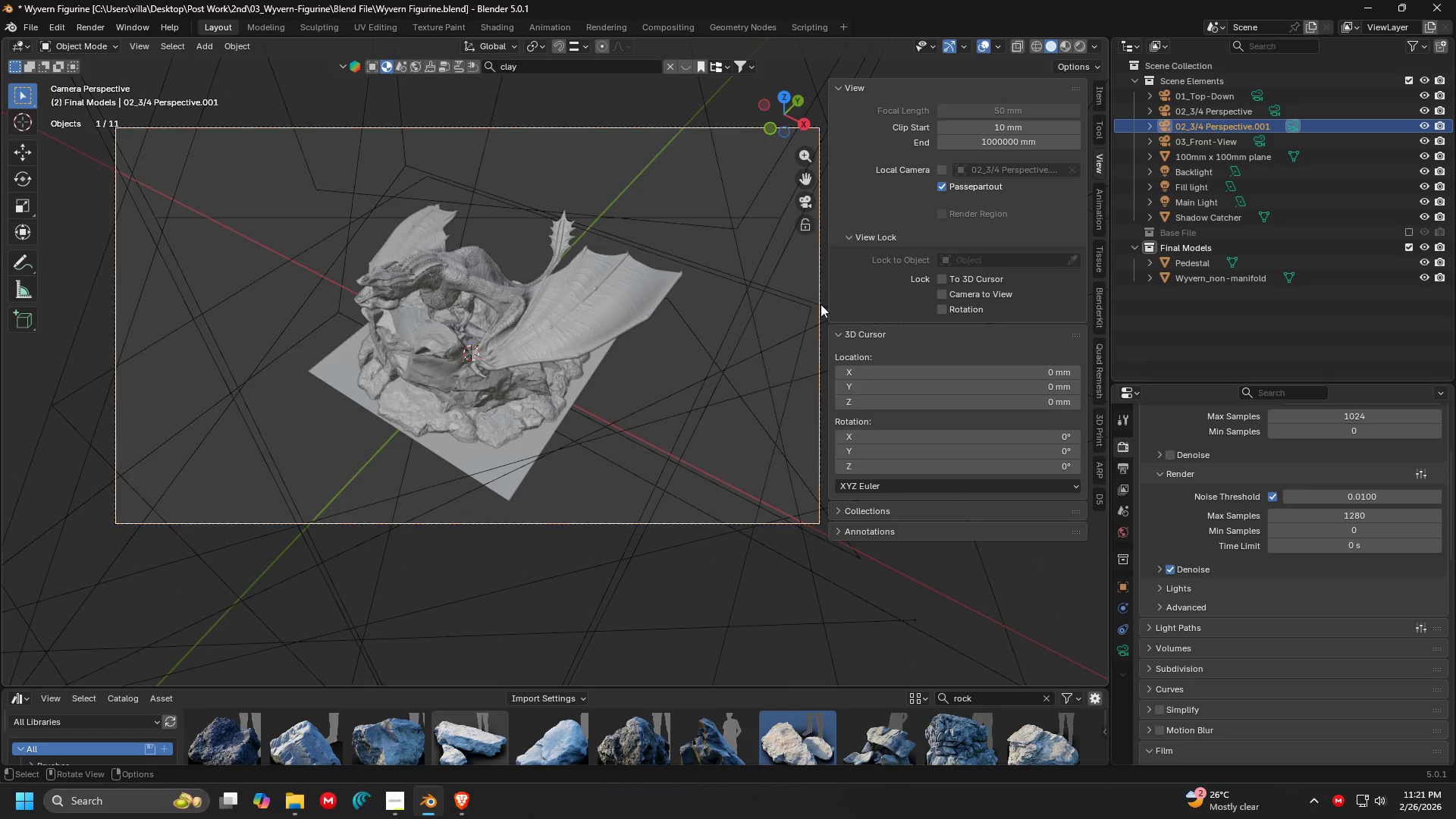 
key(Shift+ShiftLeft)
 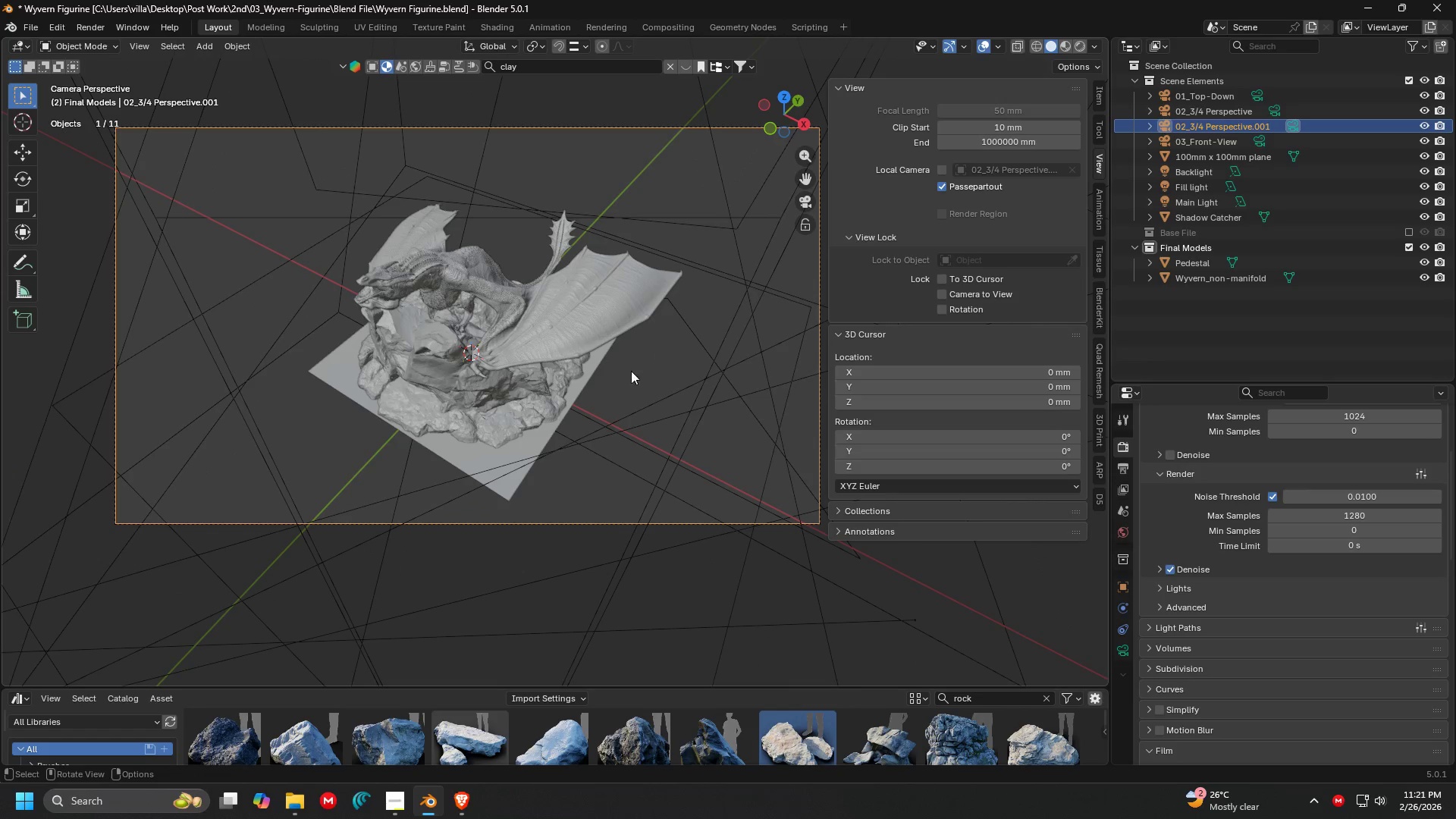 
left_click([585, 381])
 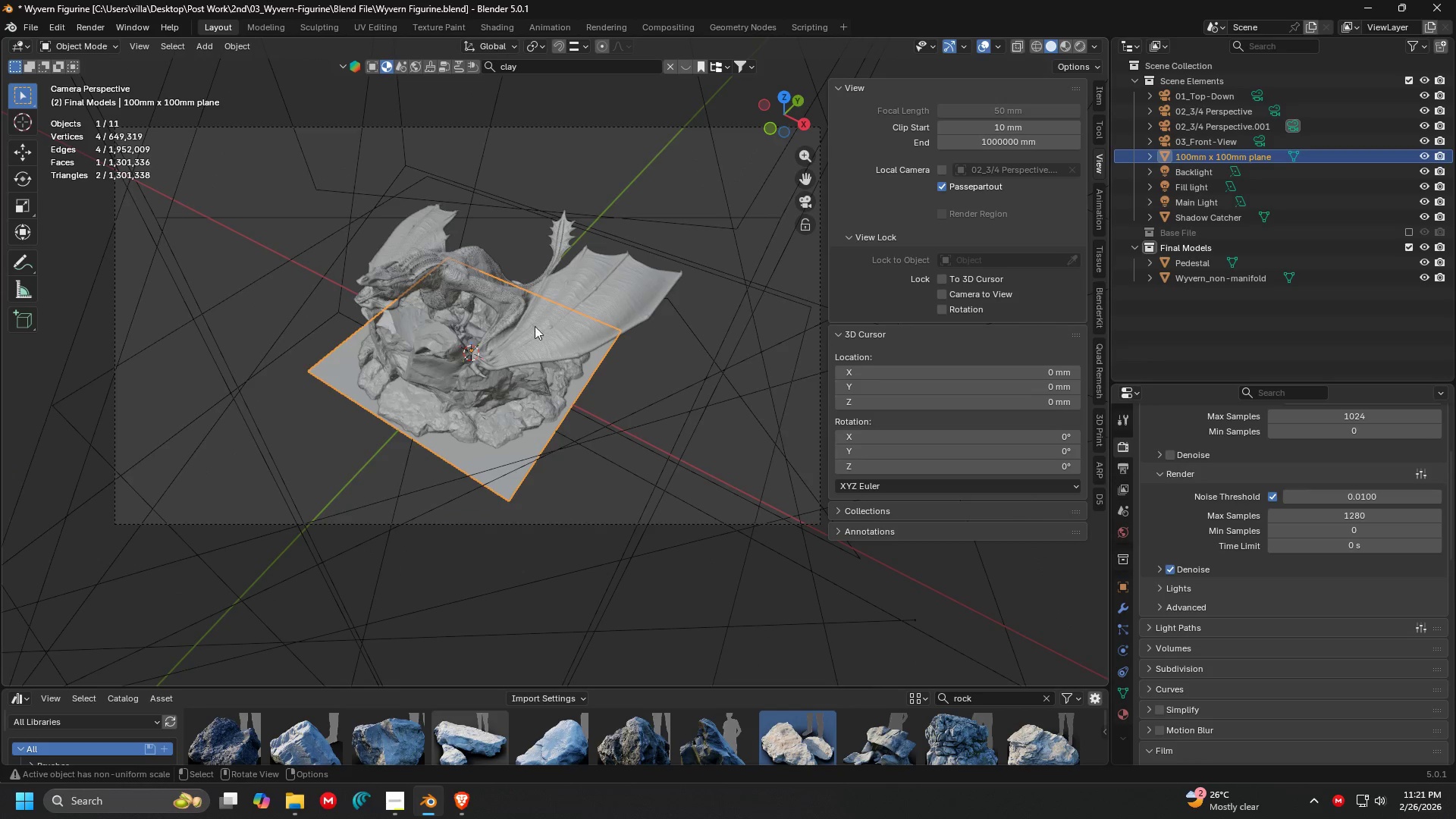 
key(Tab)
 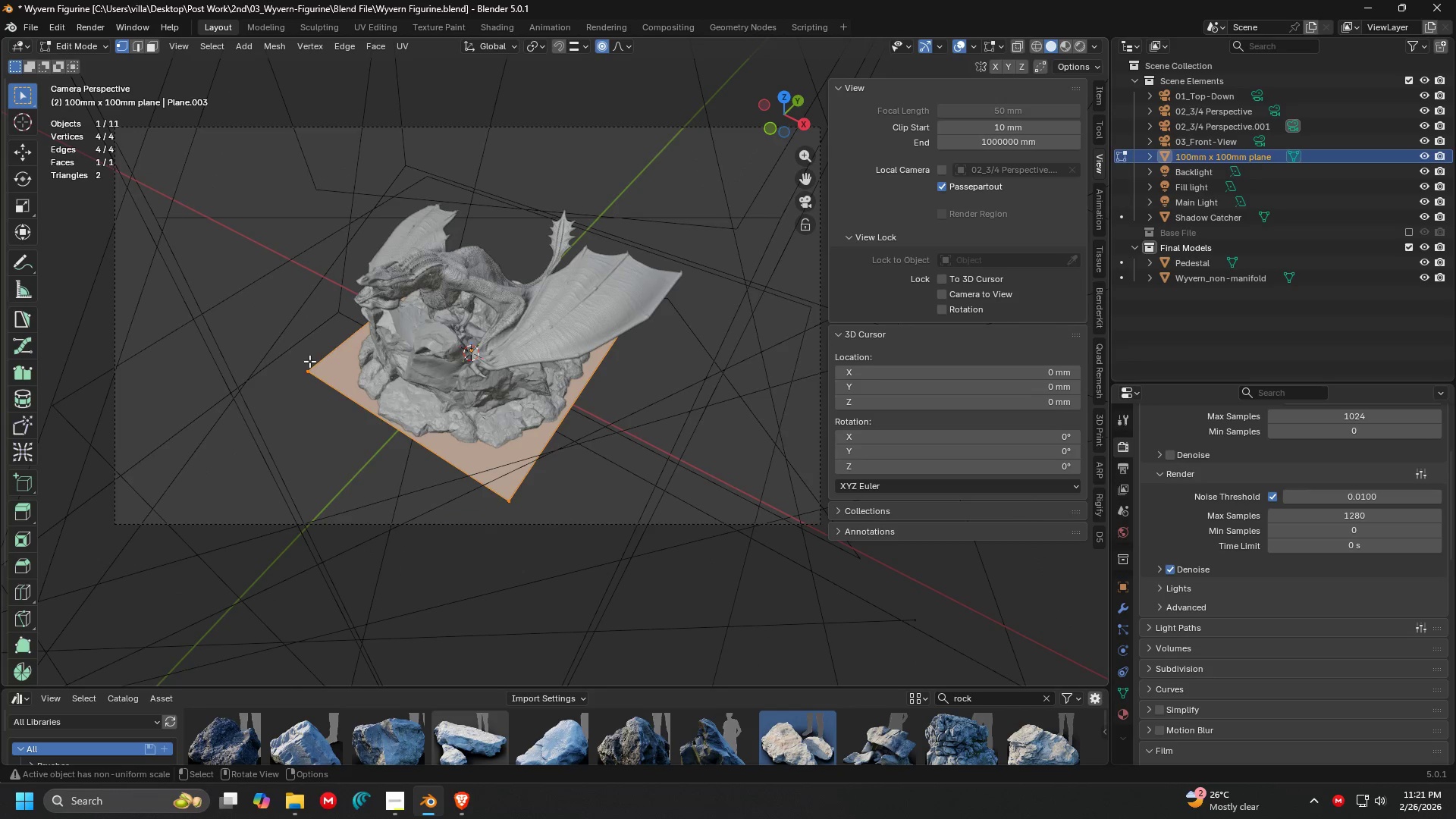 
left_click([309, 361])
 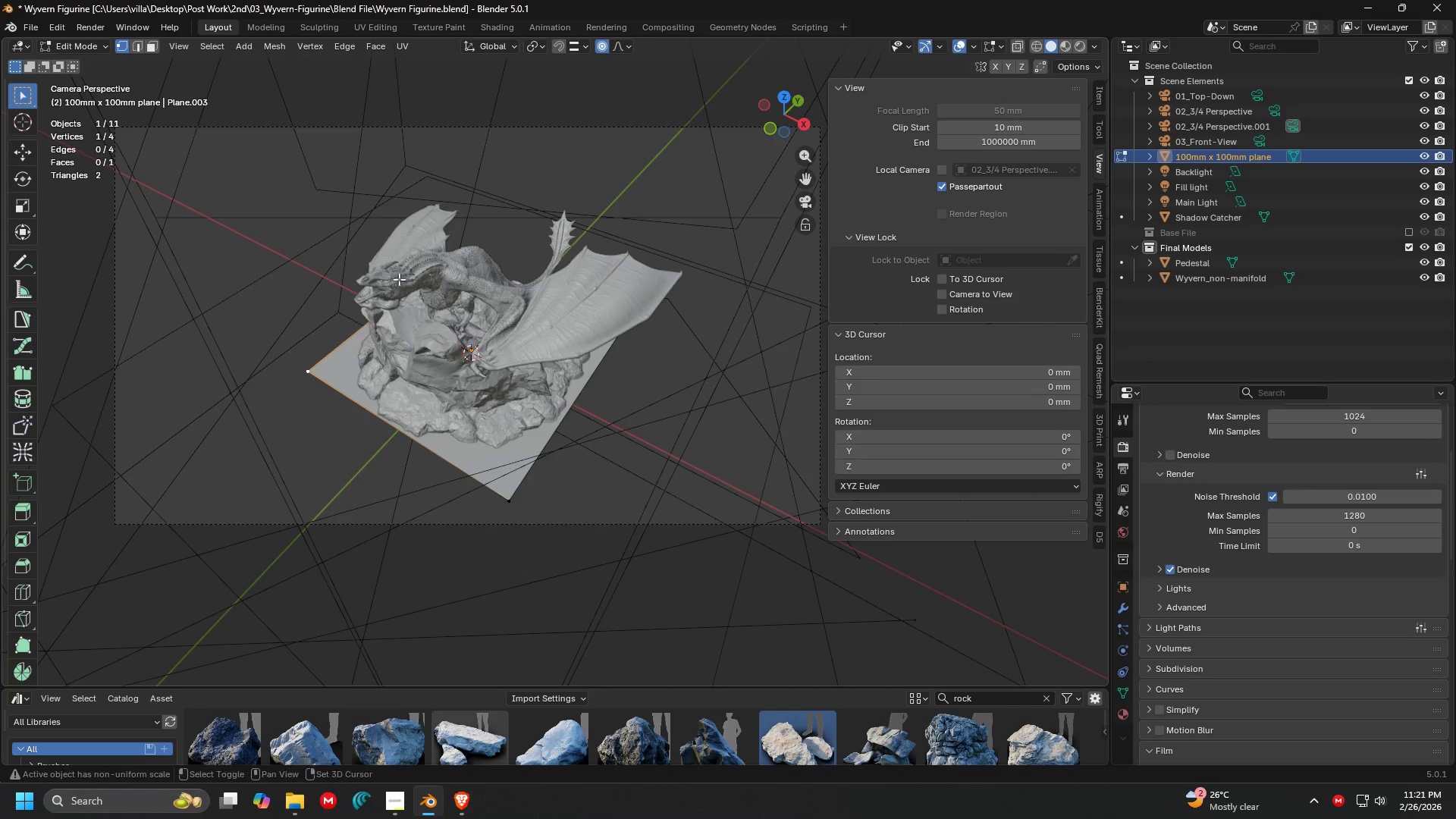 
hold_key(key=ShiftLeft, duration=1.53)
left_click([438, 249])
 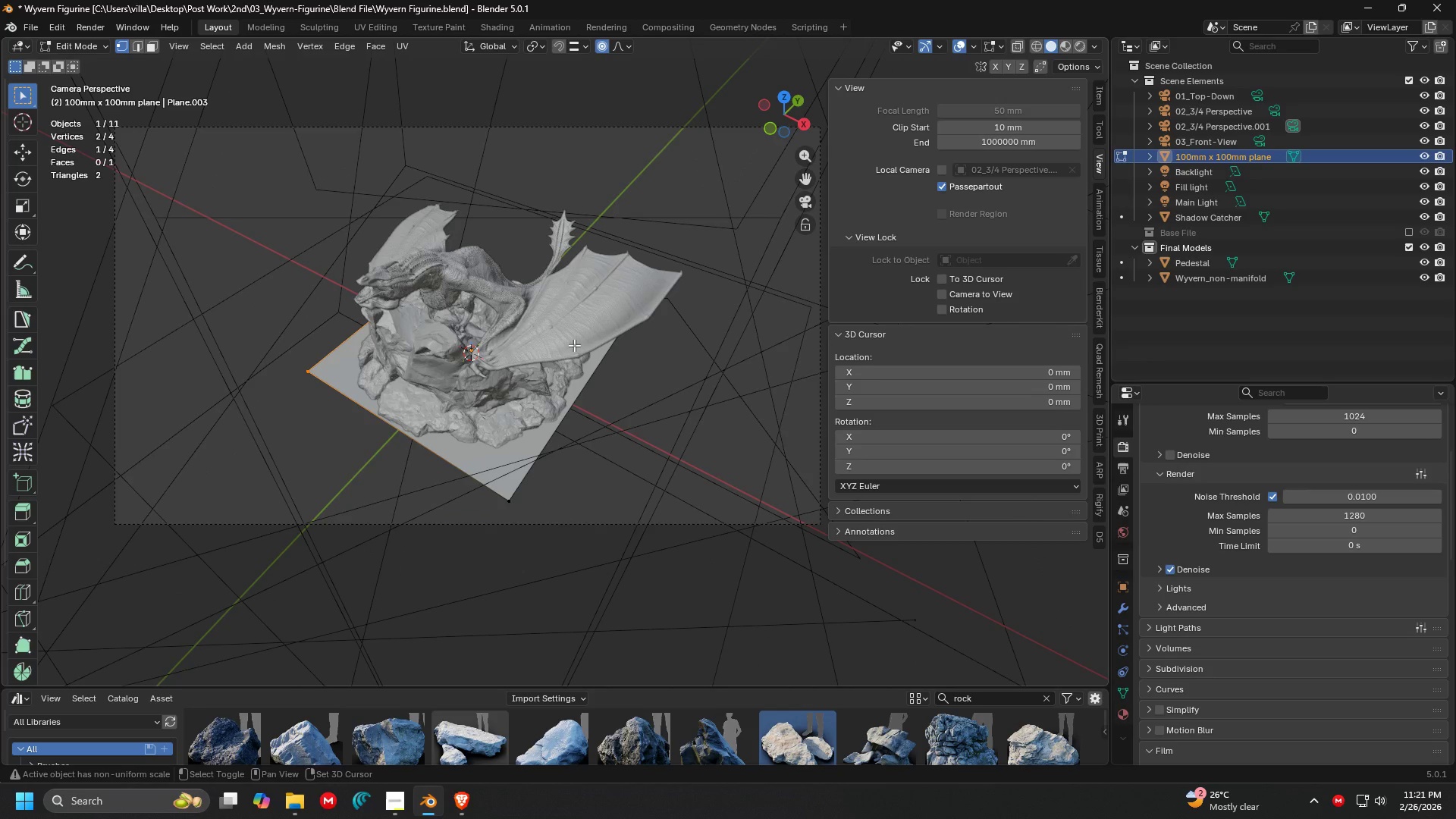 
key(Shift+S)
 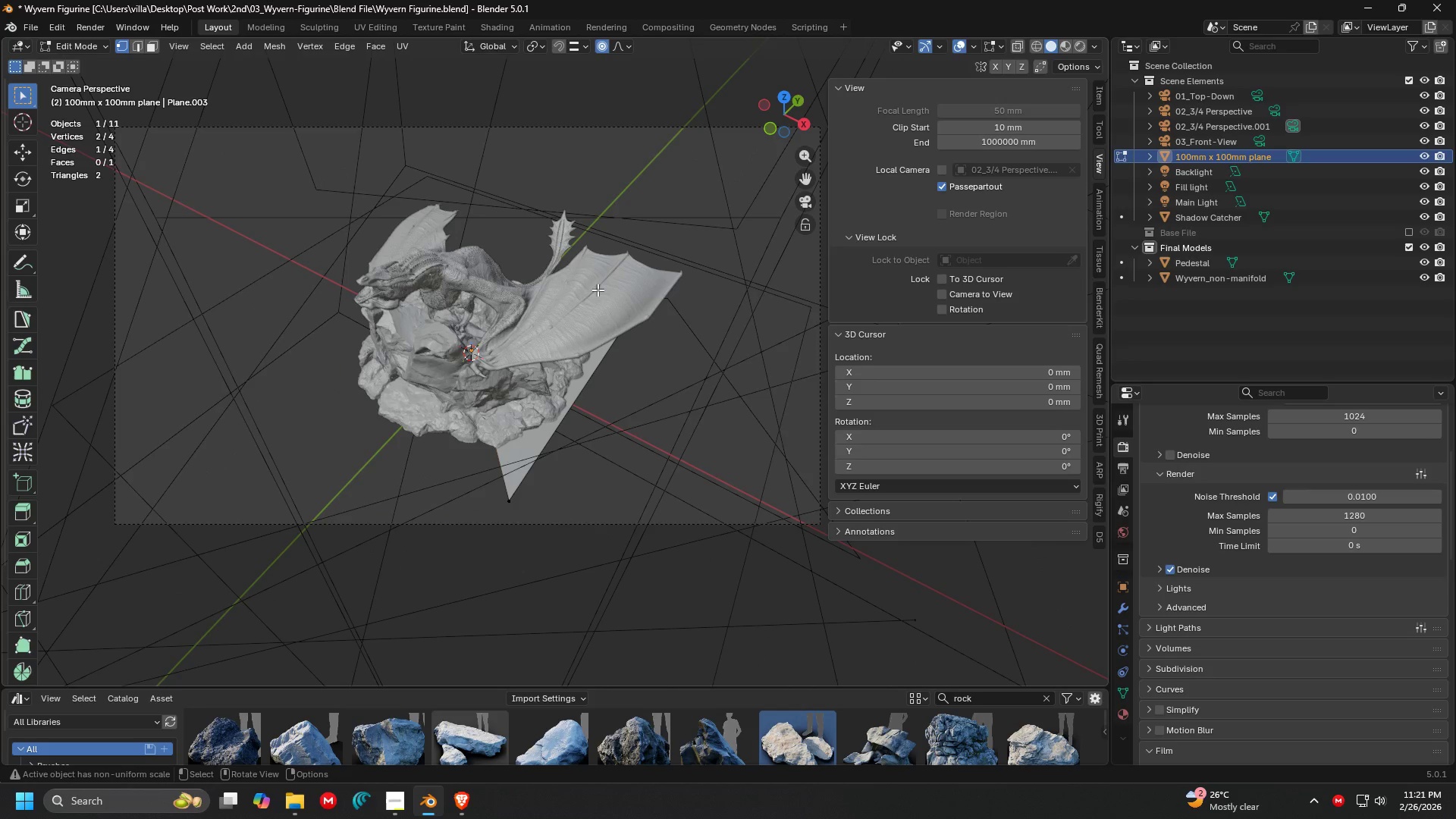 
key(Control+Z)
 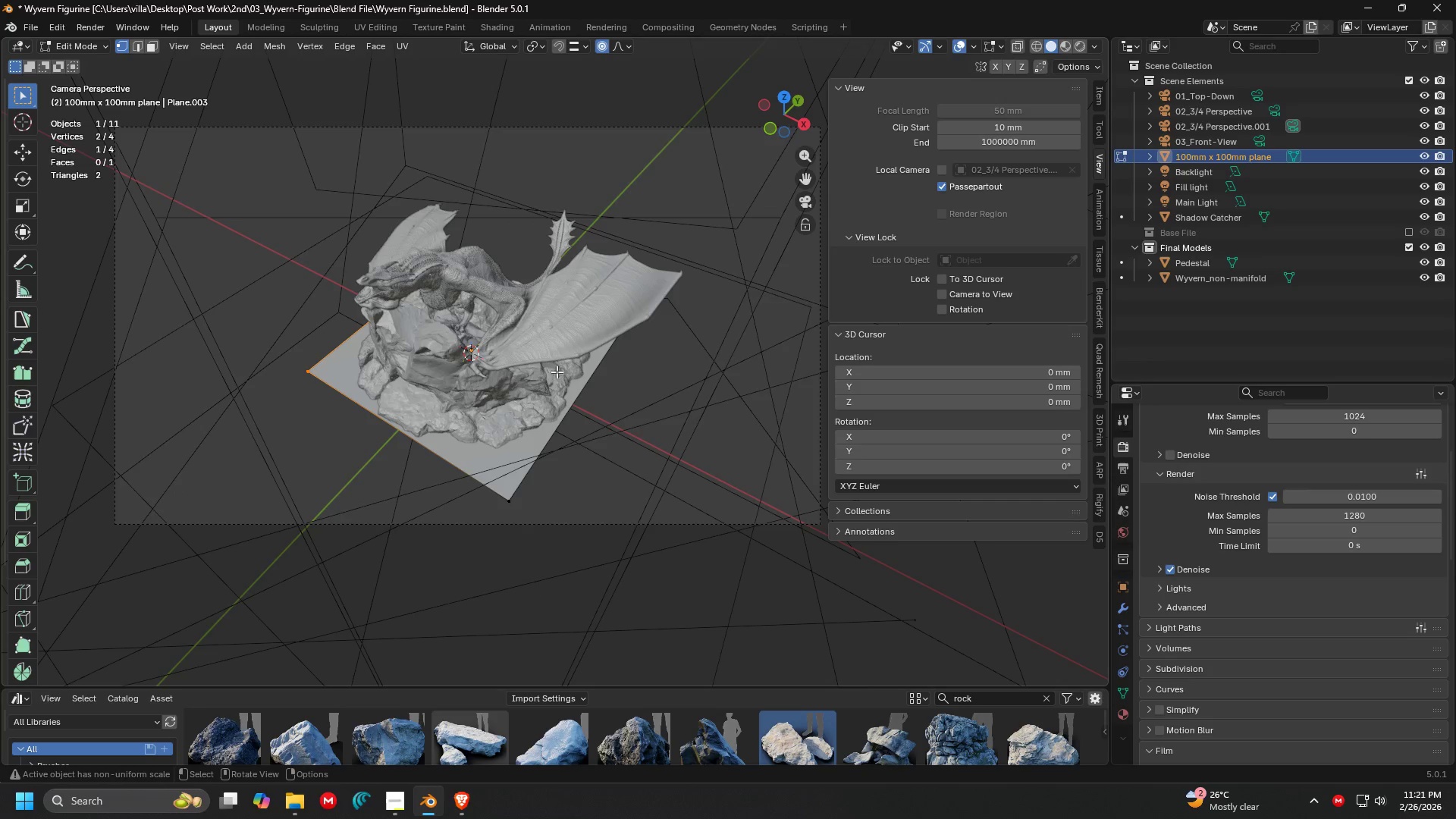 
key(Shift+D)
 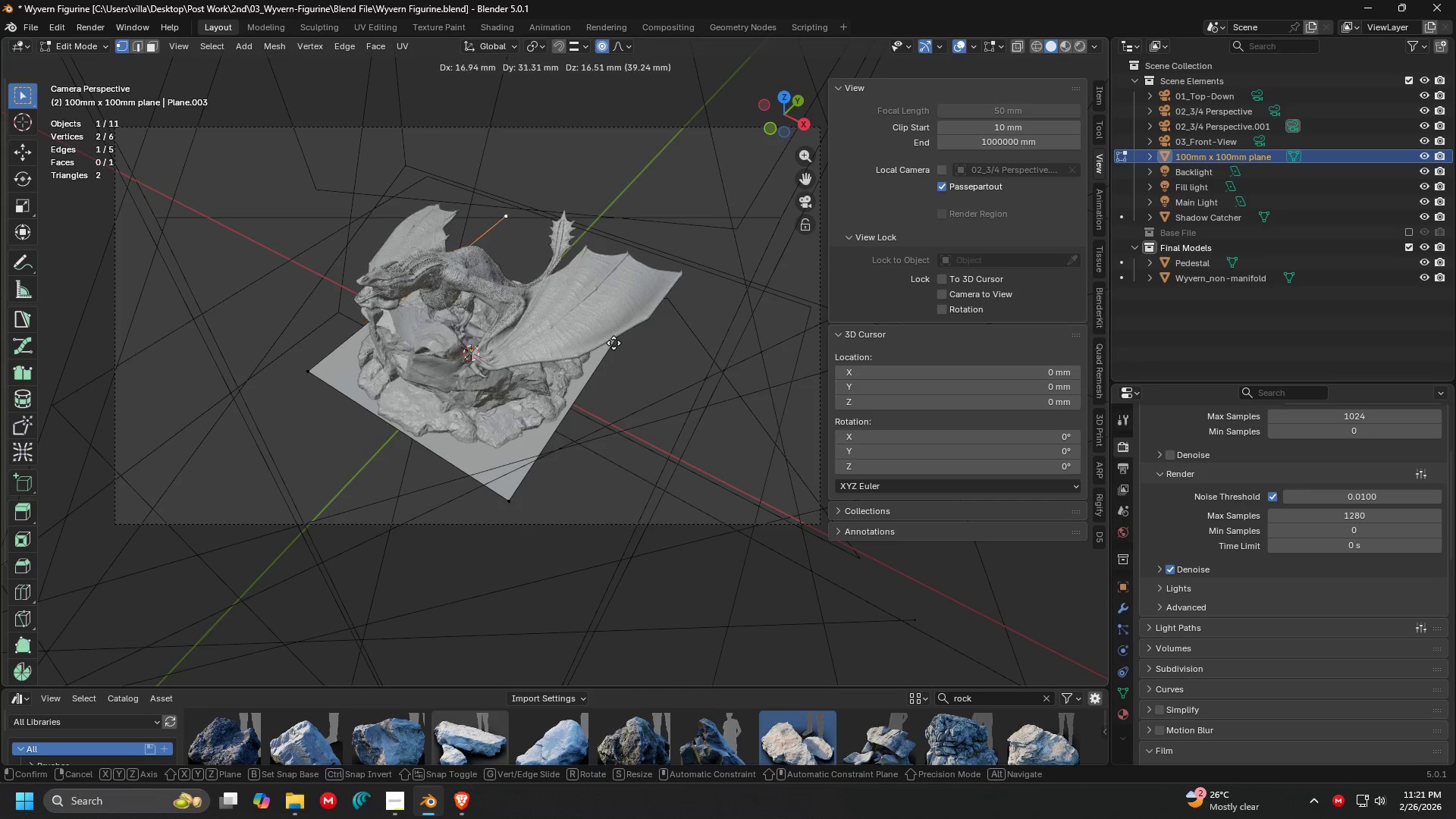 
right_click([614, 343])
 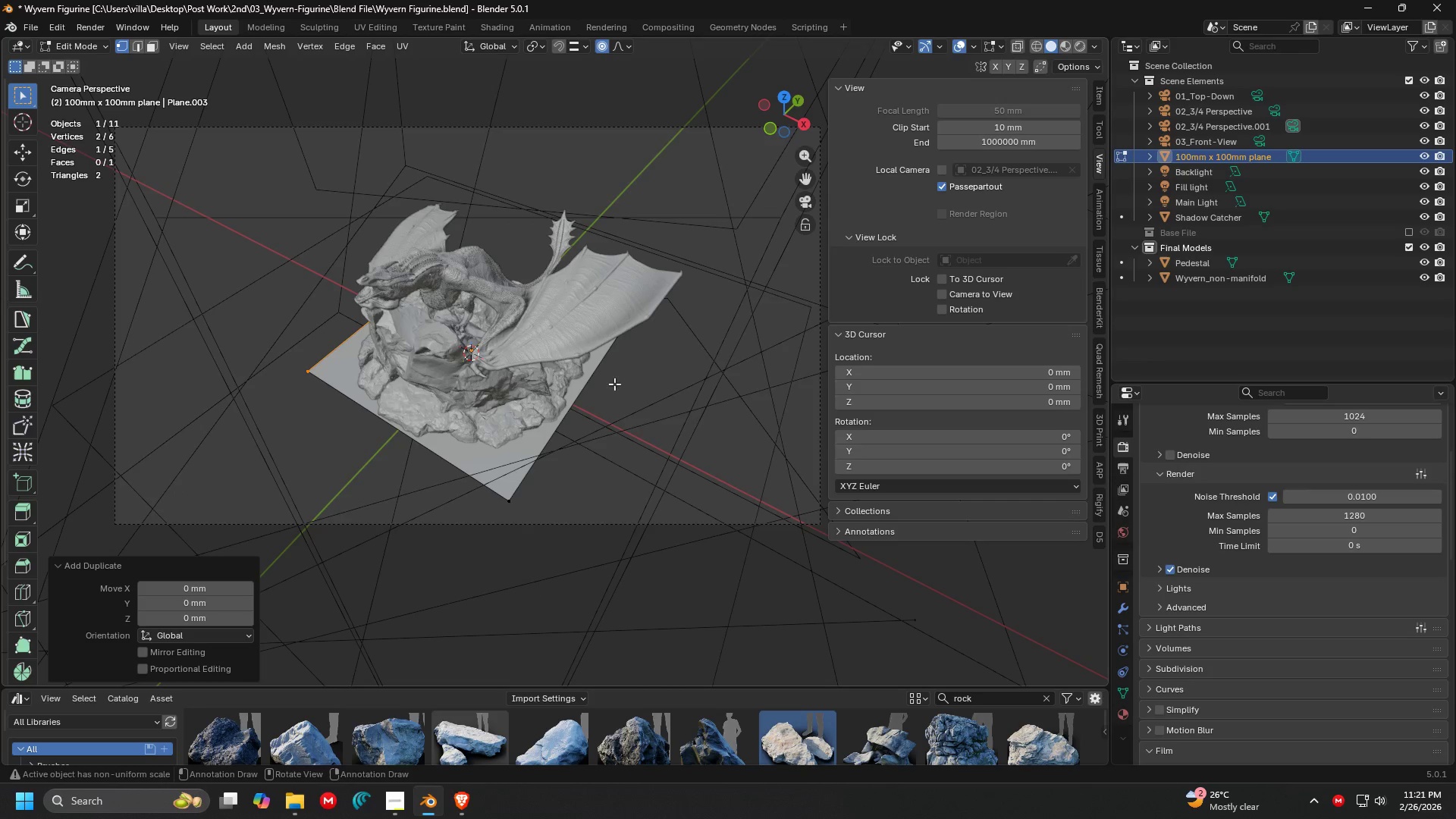 
key(Control+ControlLeft)
 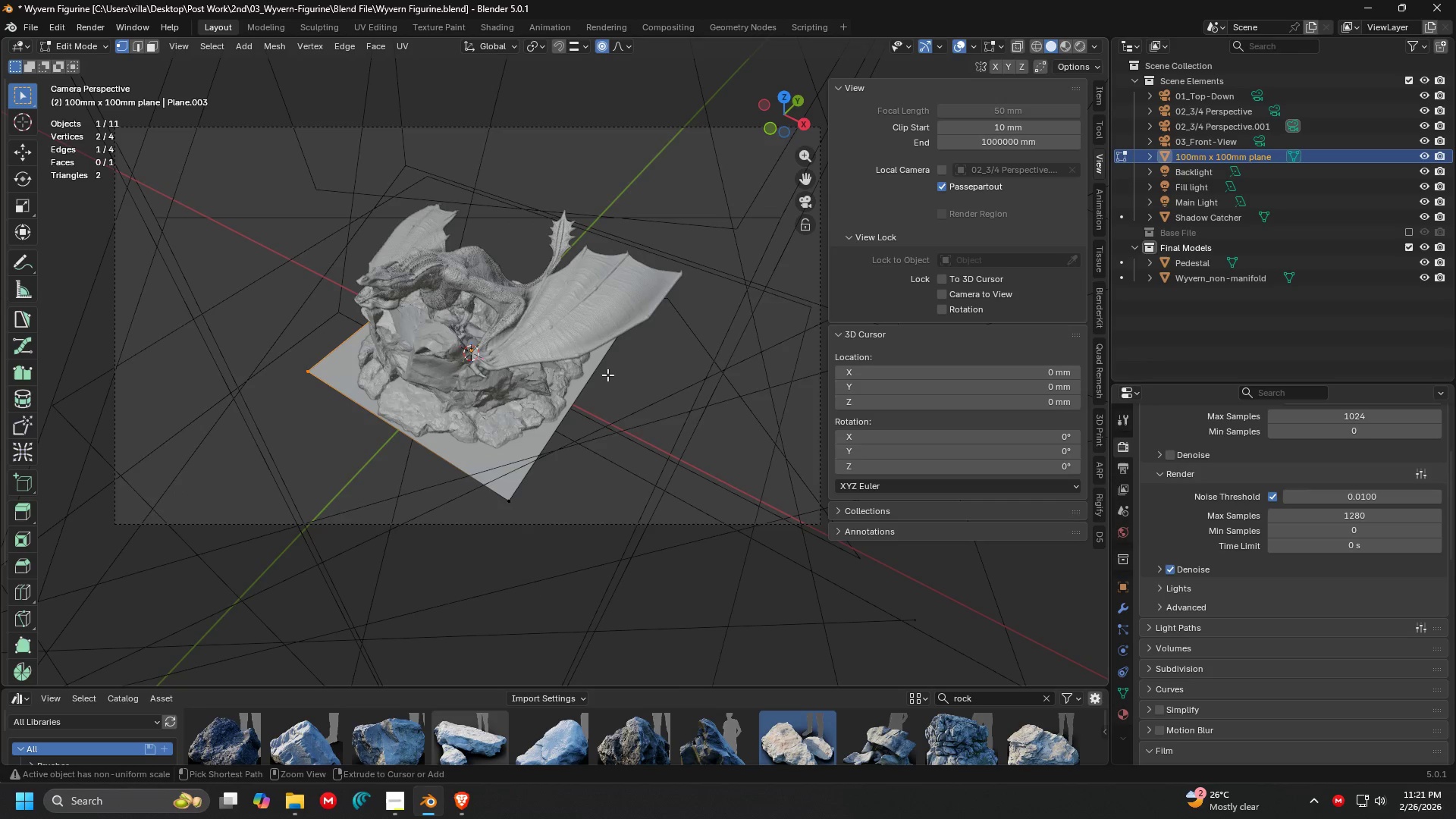 
key(Control+Z)
 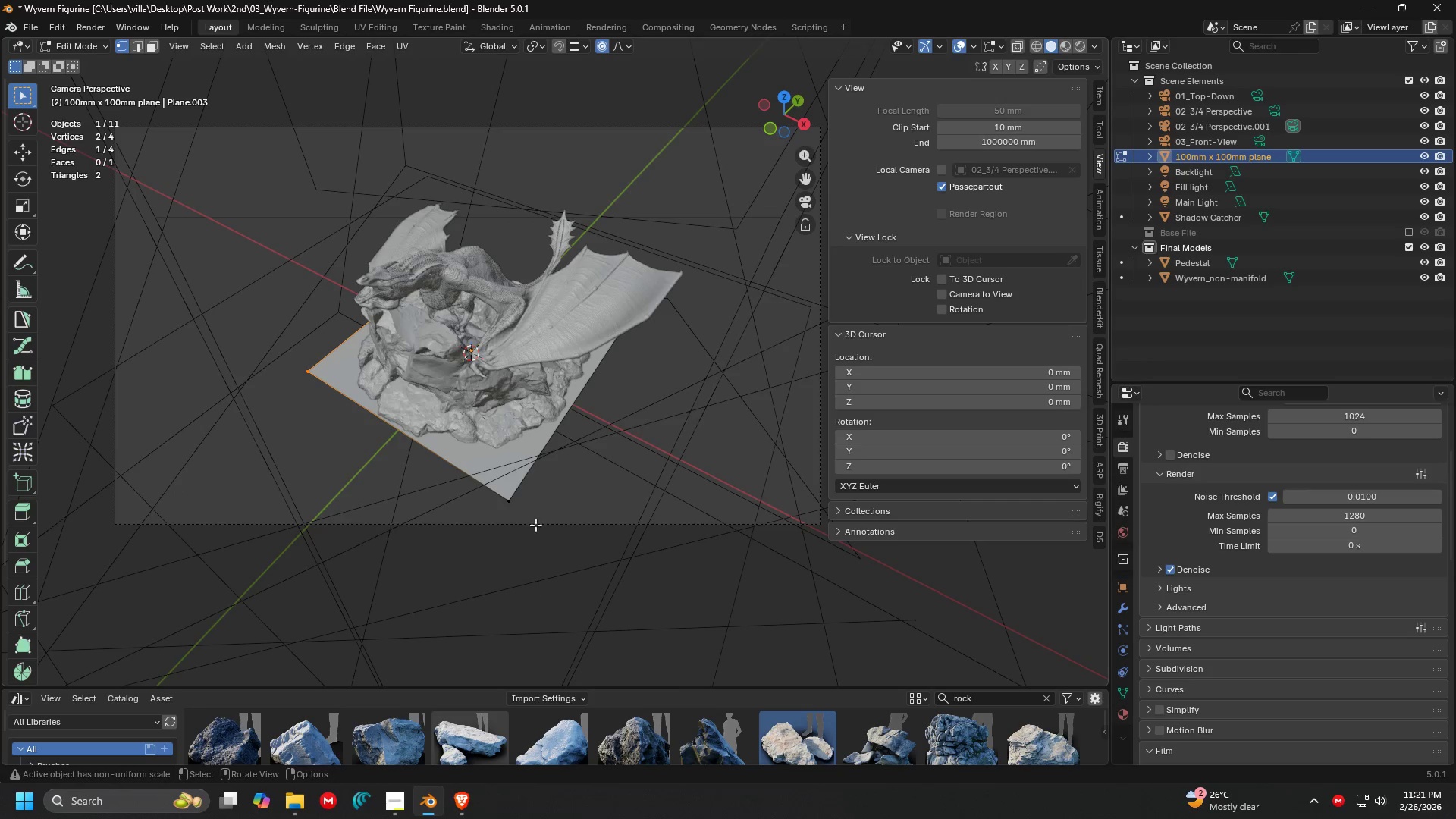 
left_click([497, 495])
 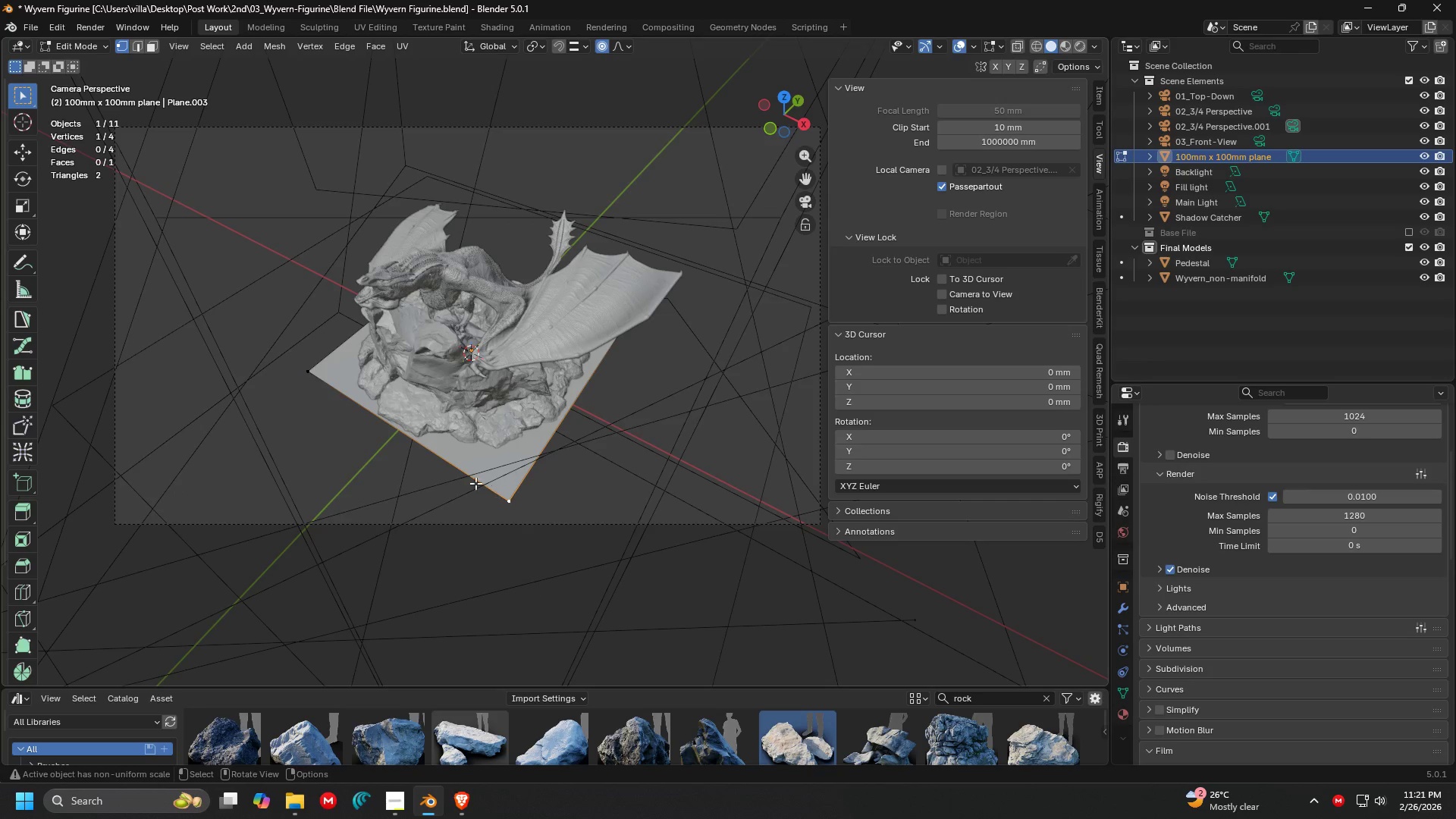 
hold_key(key=ShiftLeft, duration=0.58)
left_click([305, 391])
 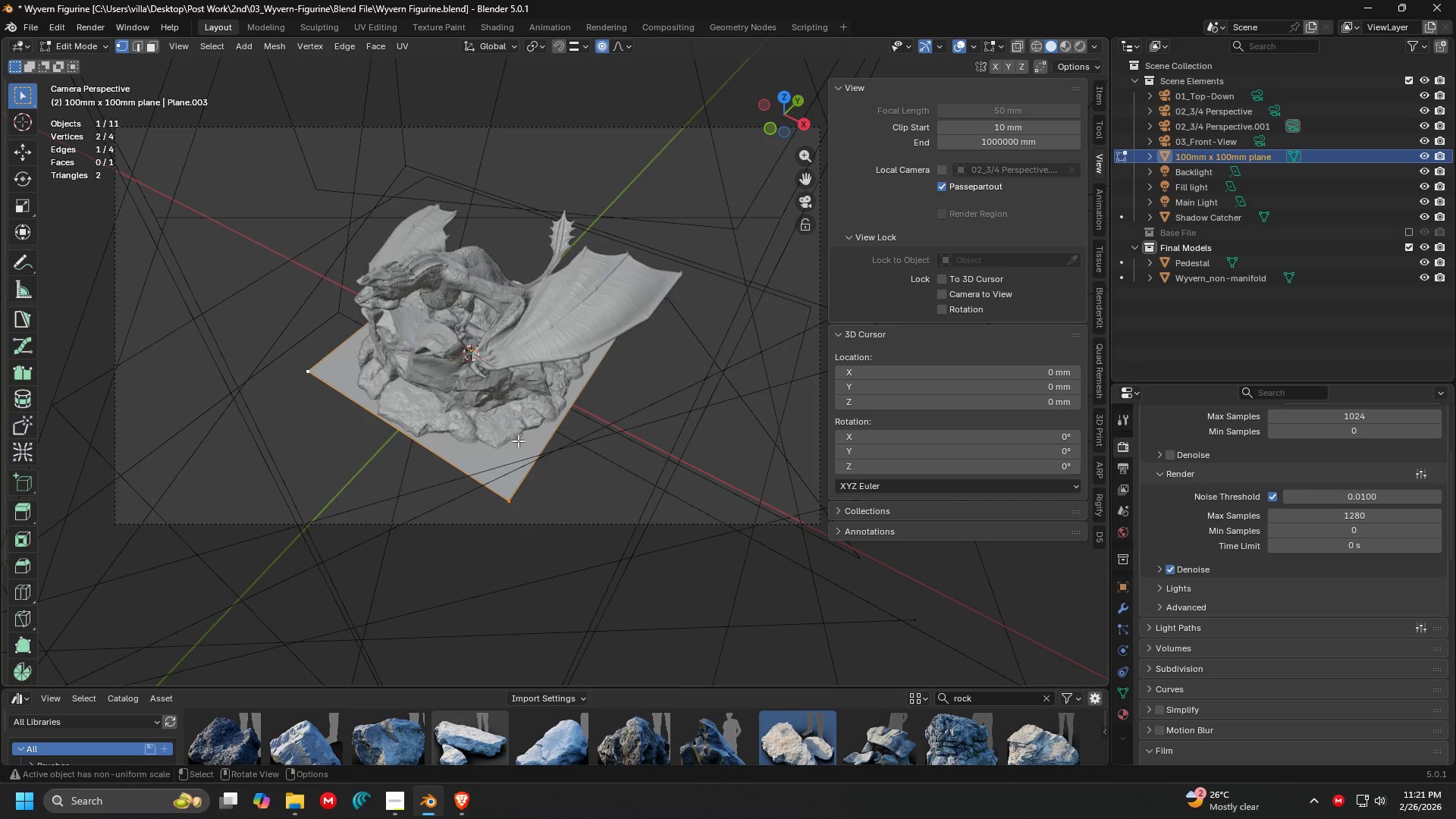 
key(Shift+D)
 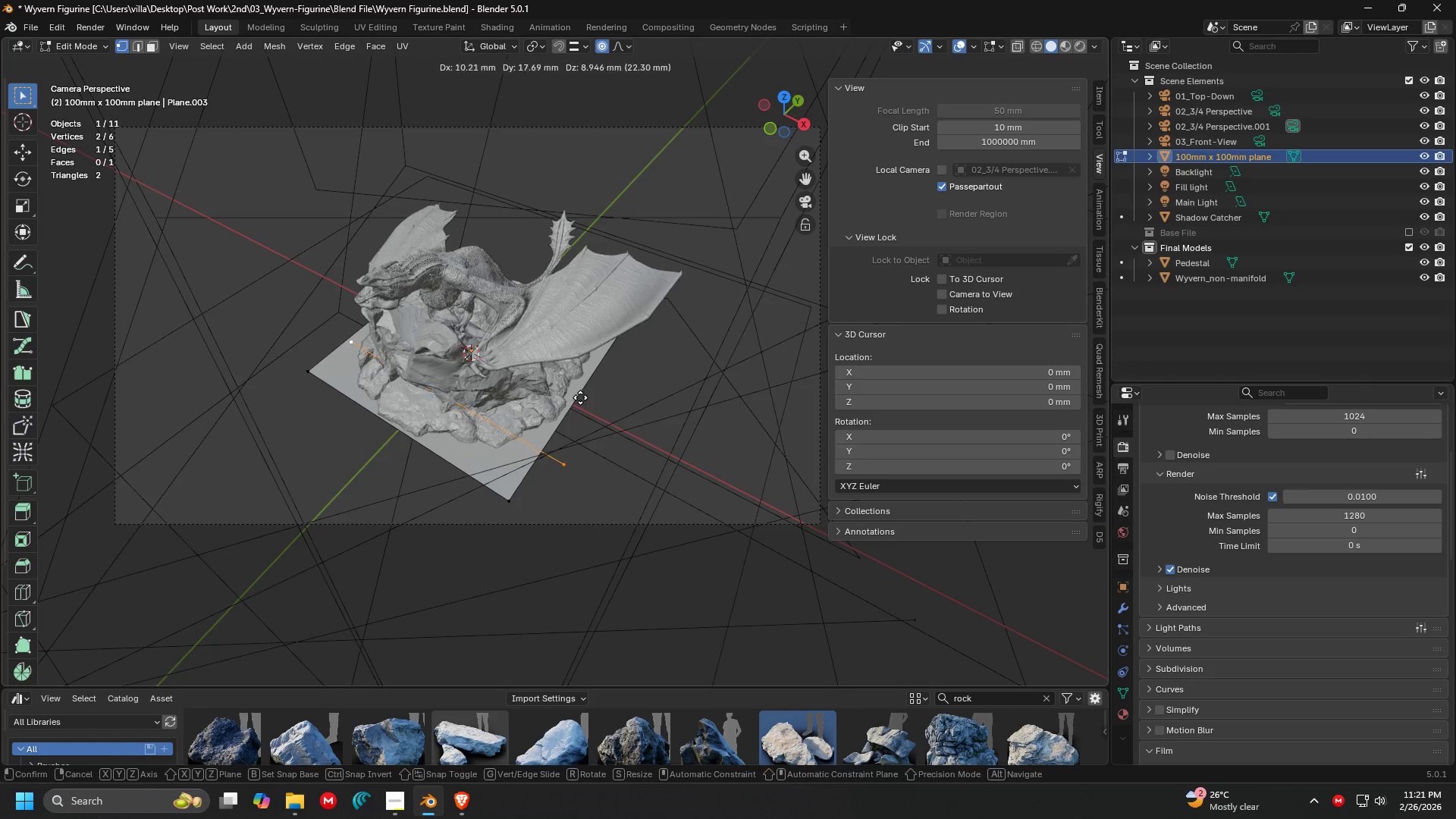 
right_click([580, 397])
 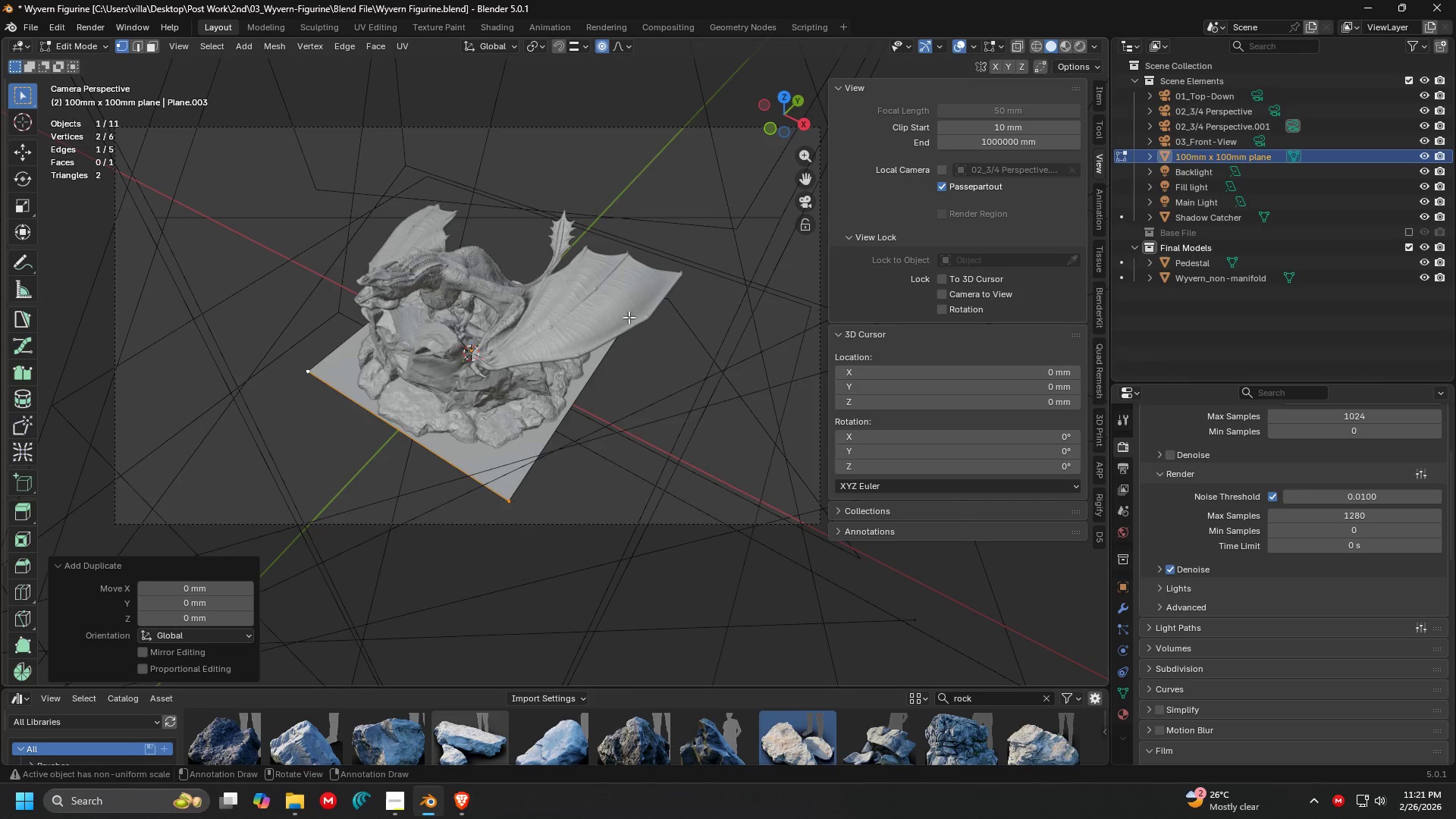 
left_click([637, 298])
 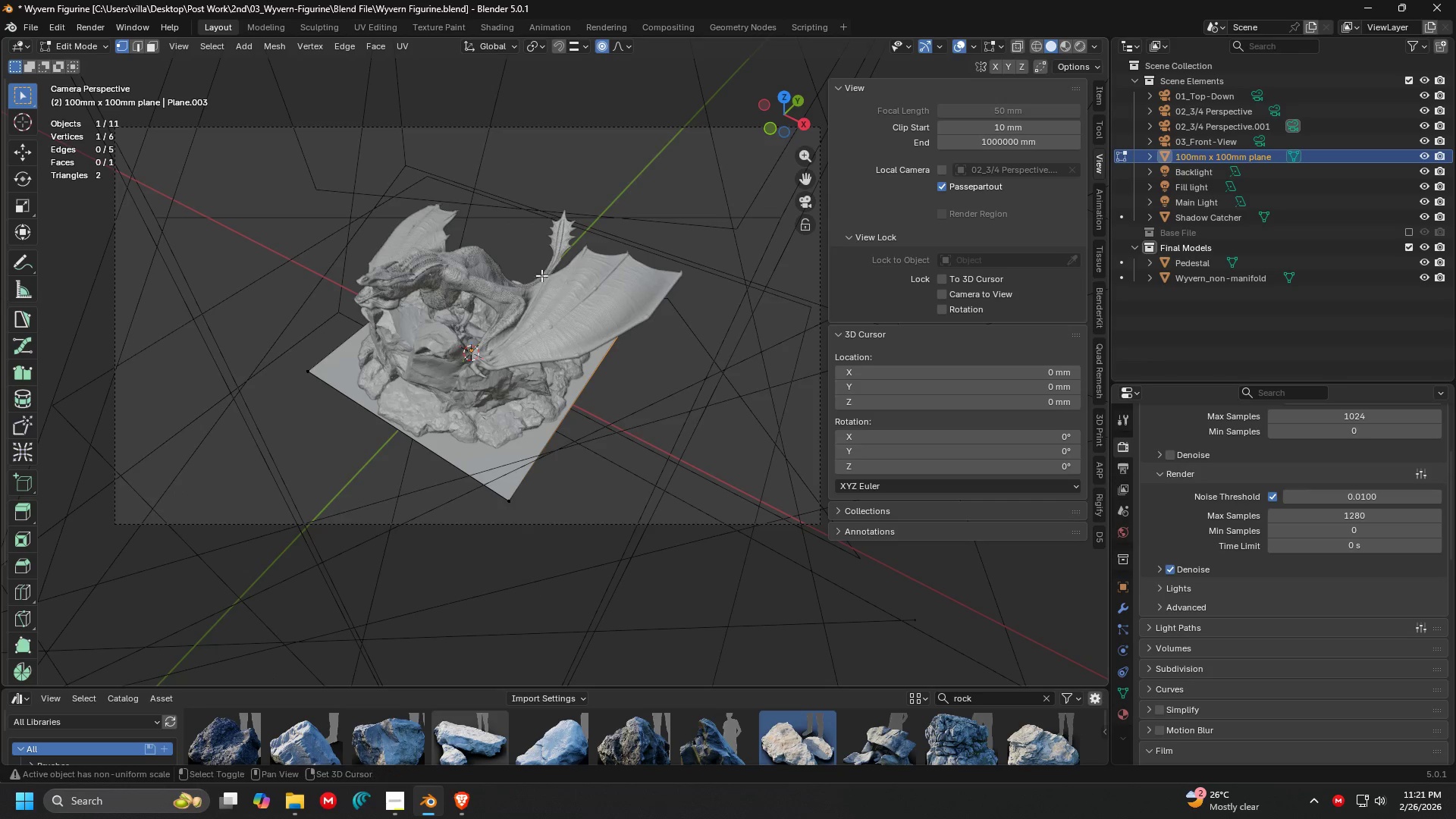 
hold_key(key=ShiftLeft, duration=1.5)
left_click([384, 228])
 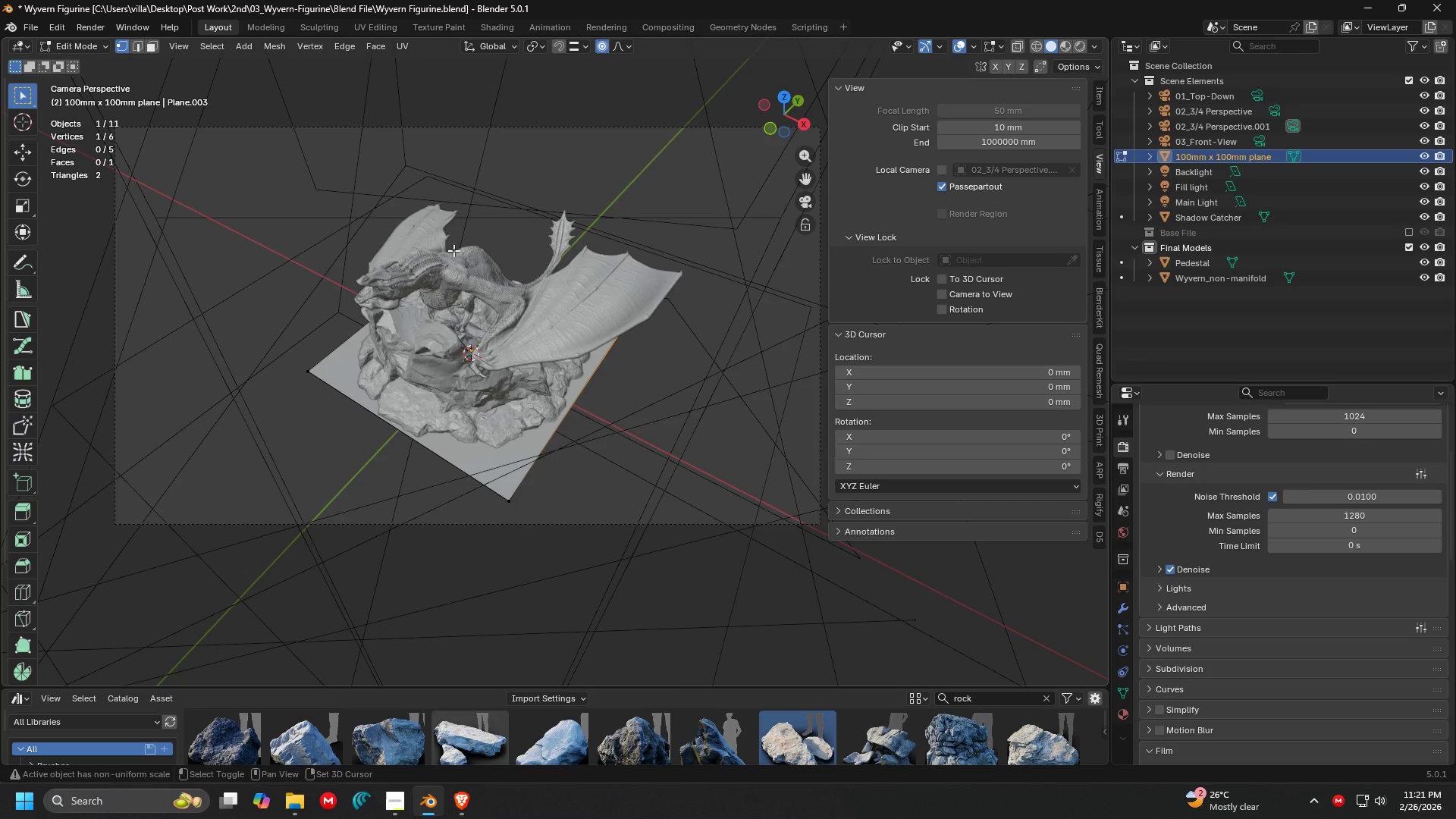 
left_click([453, 249])
 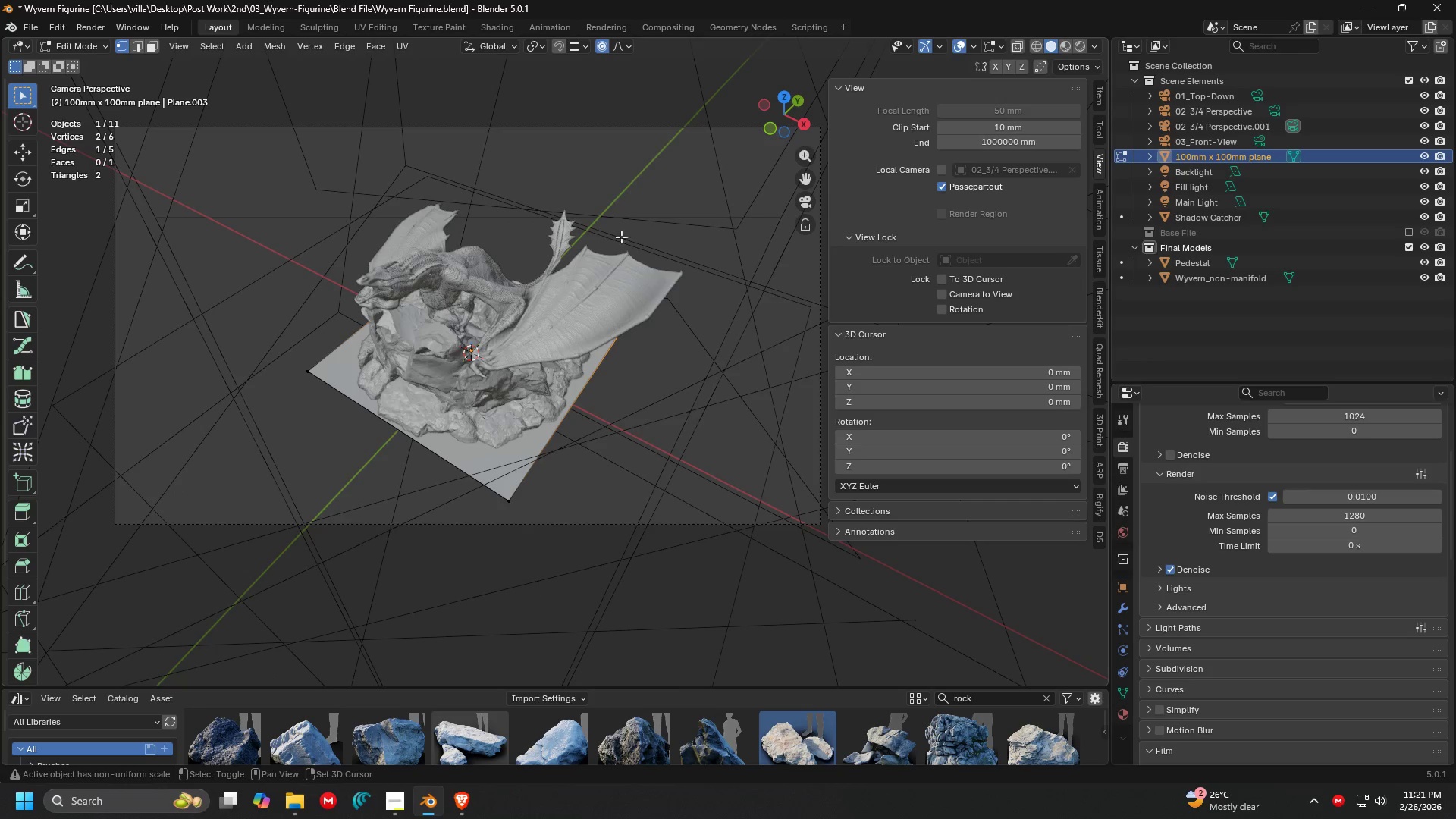 
left_click([1013, 44])
 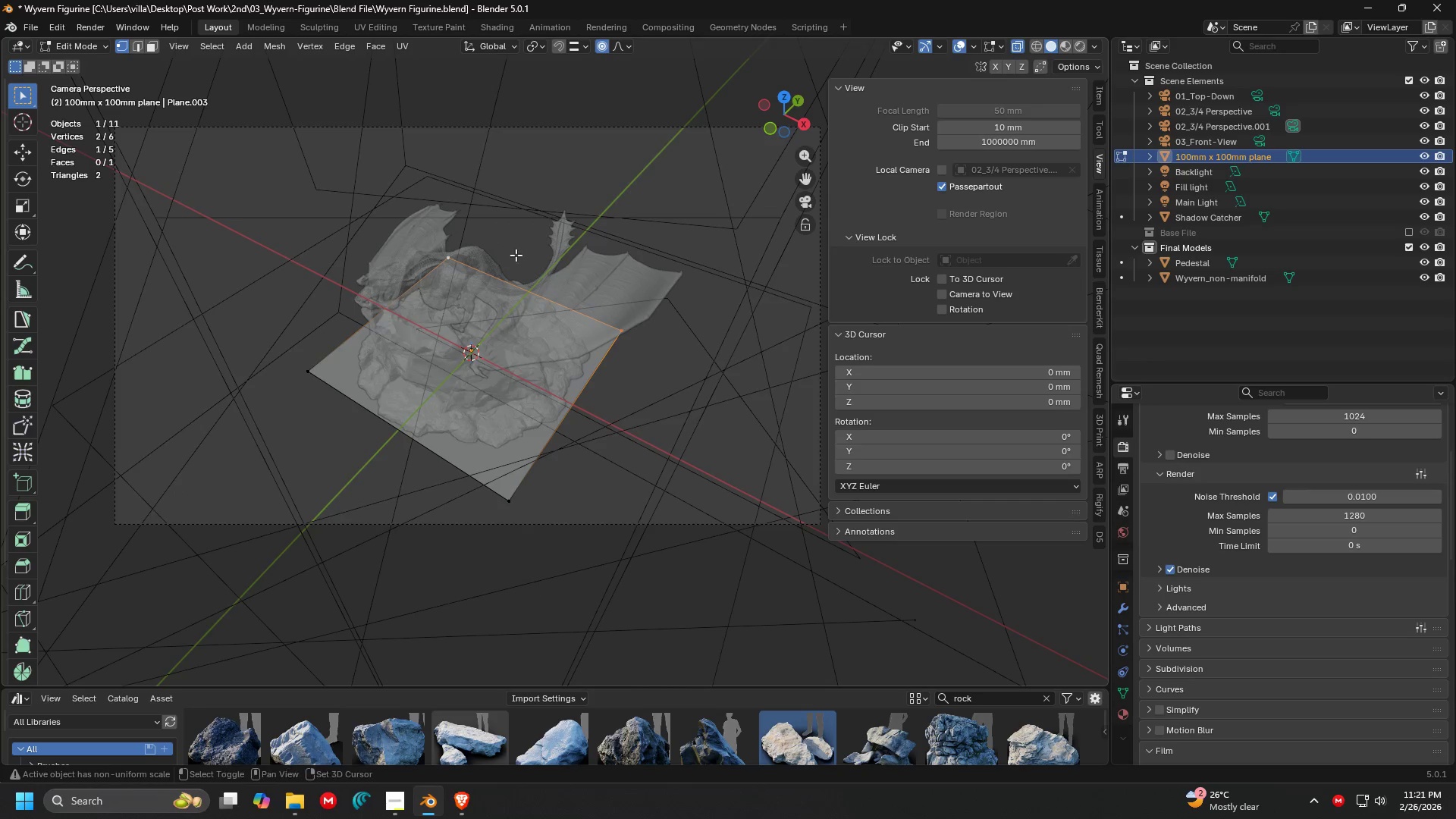 
key(Shift+D)
 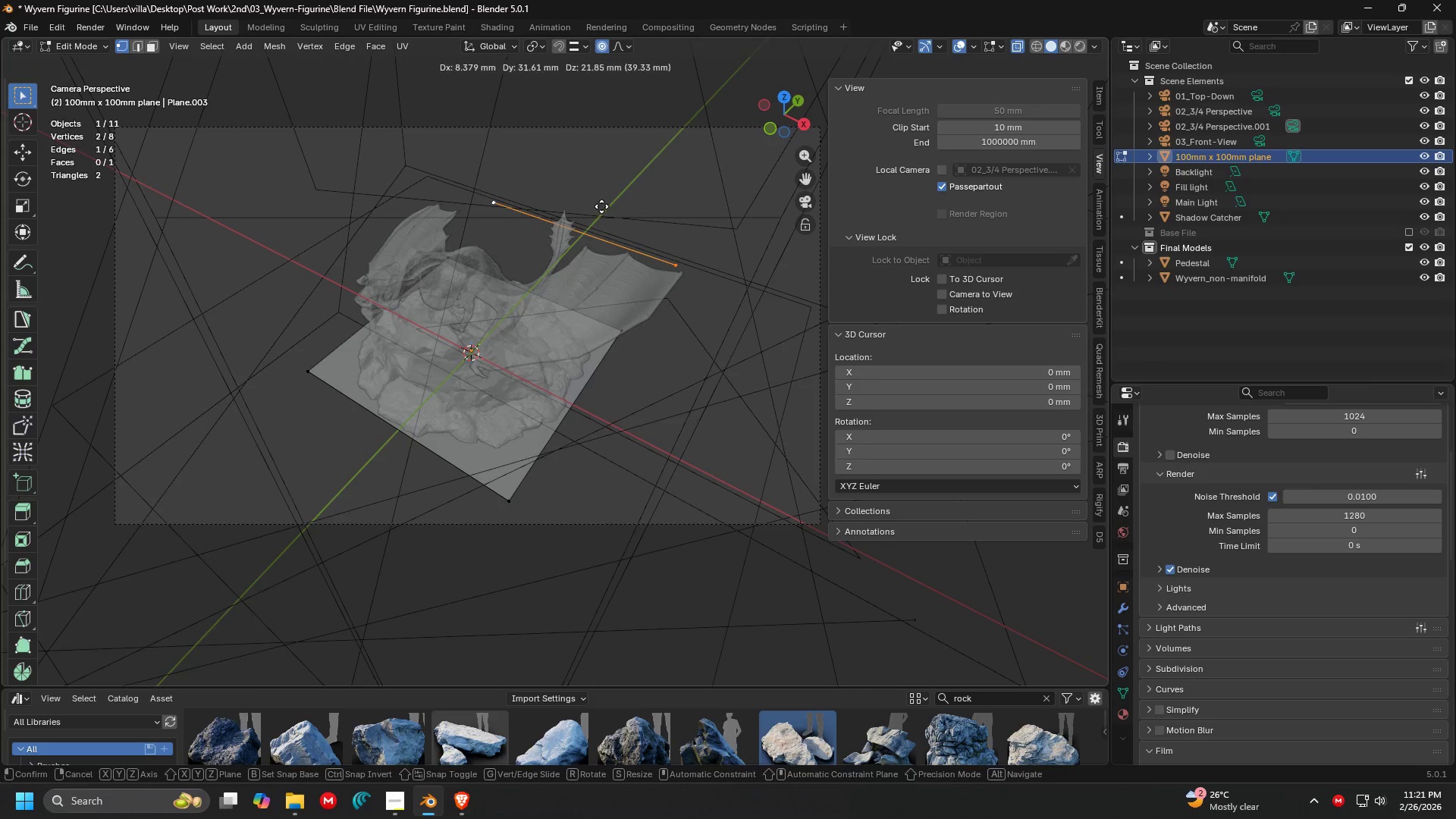 
right_click([601, 206])
 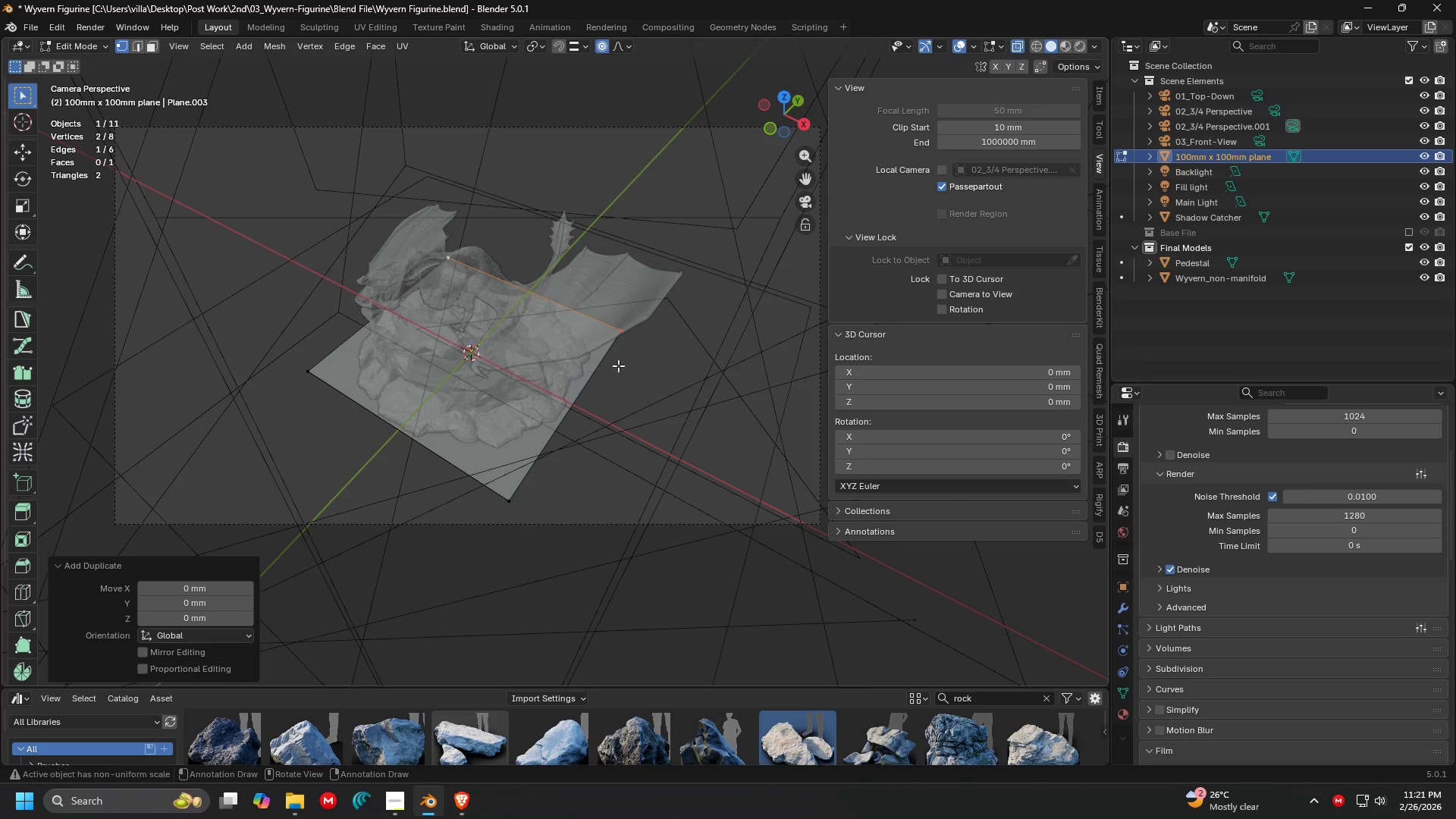 
left_click([572, 415])
 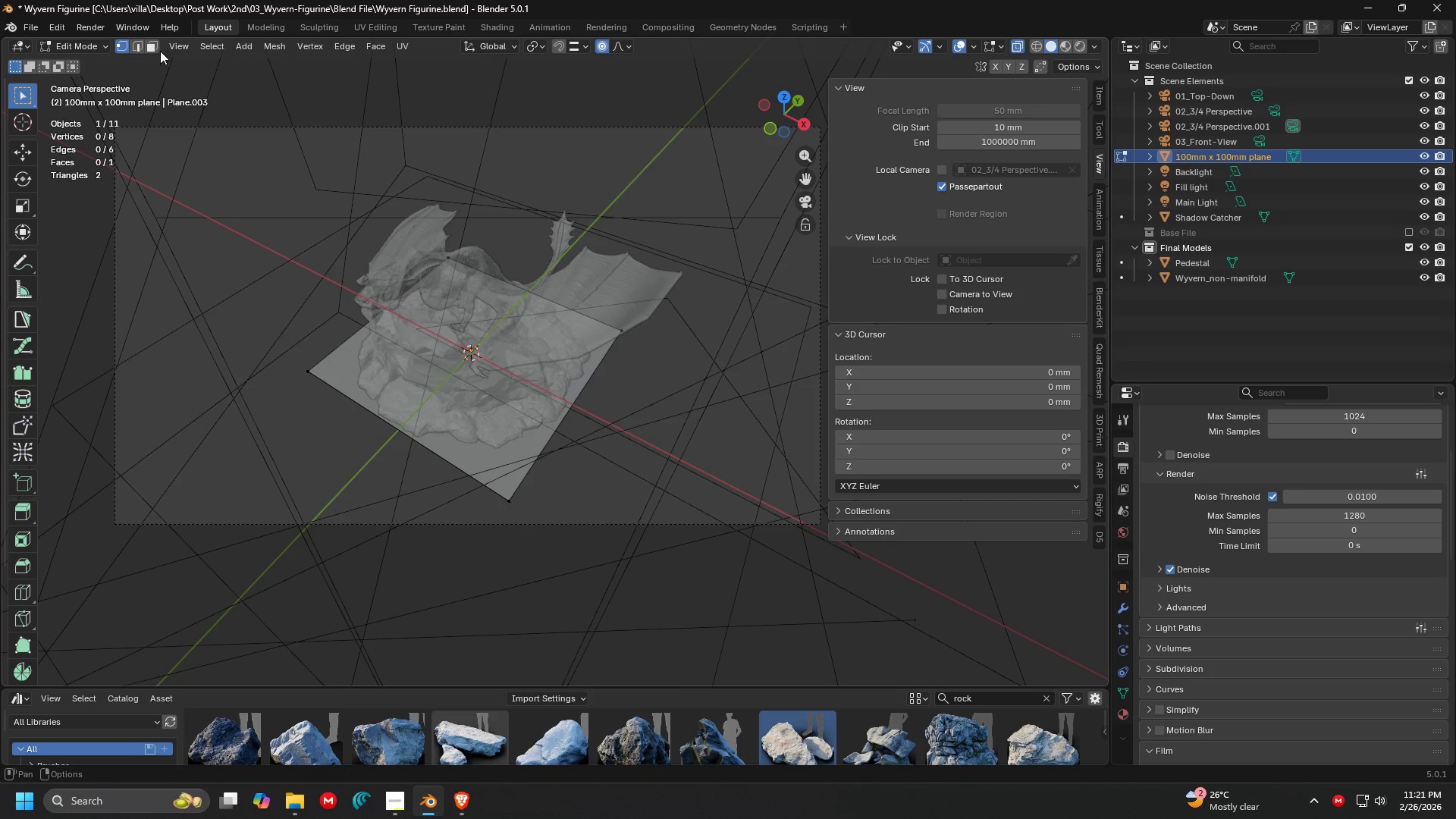 
double_click([489, 366])
 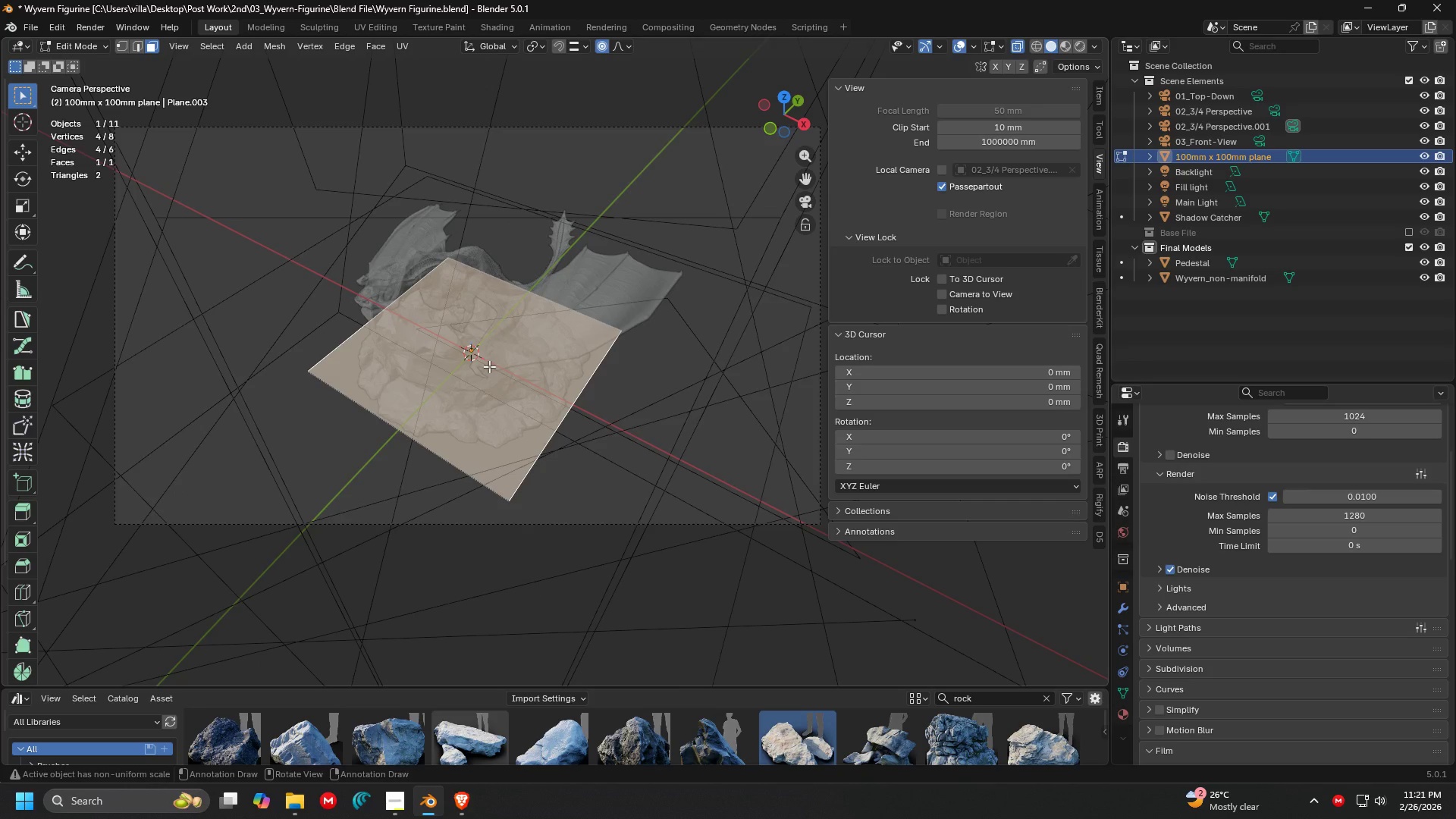 
key(P)
 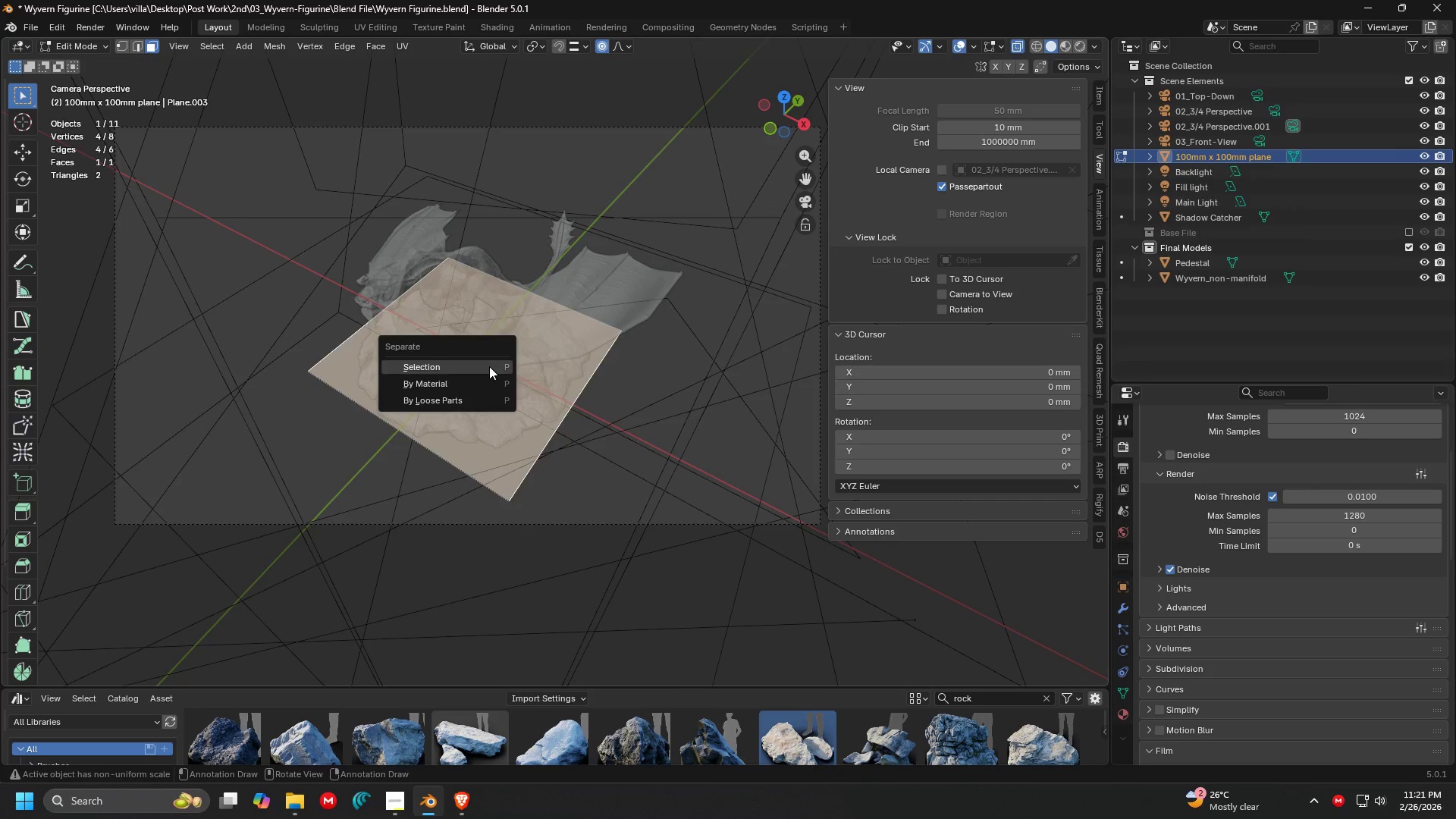 
left_click([489, 366])
 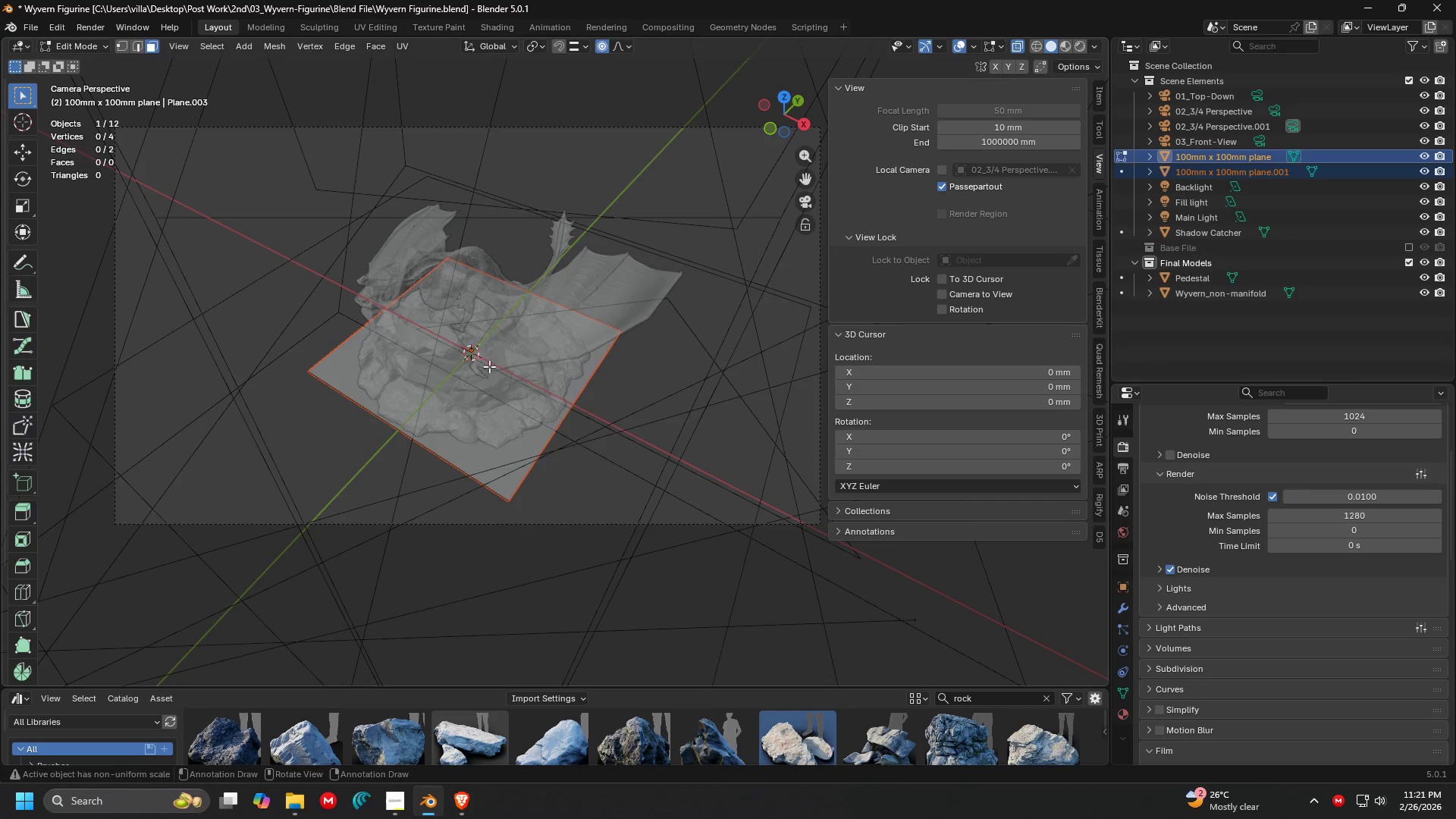 
key(Tab)
 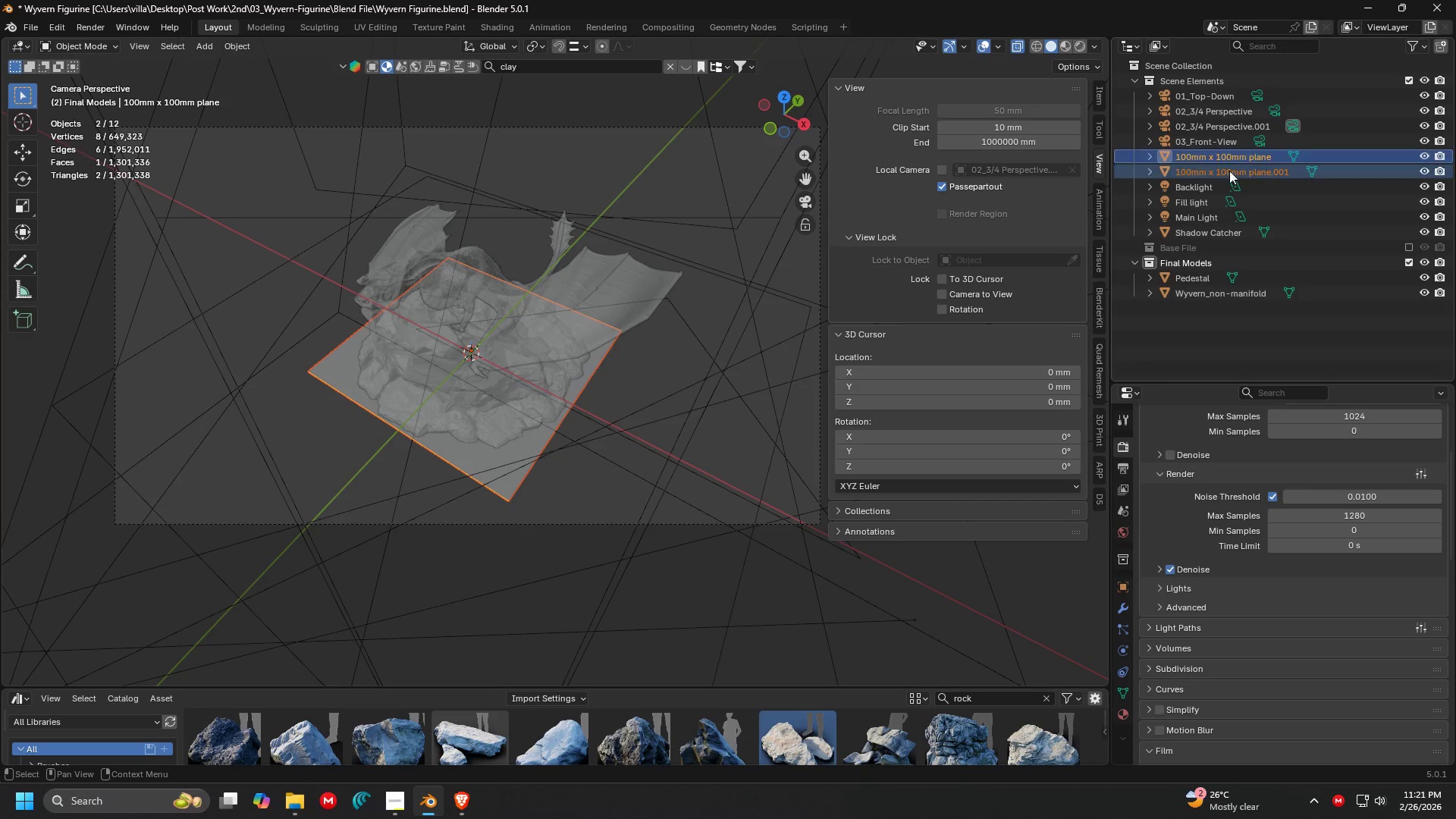 
left_click([1233, 171])
 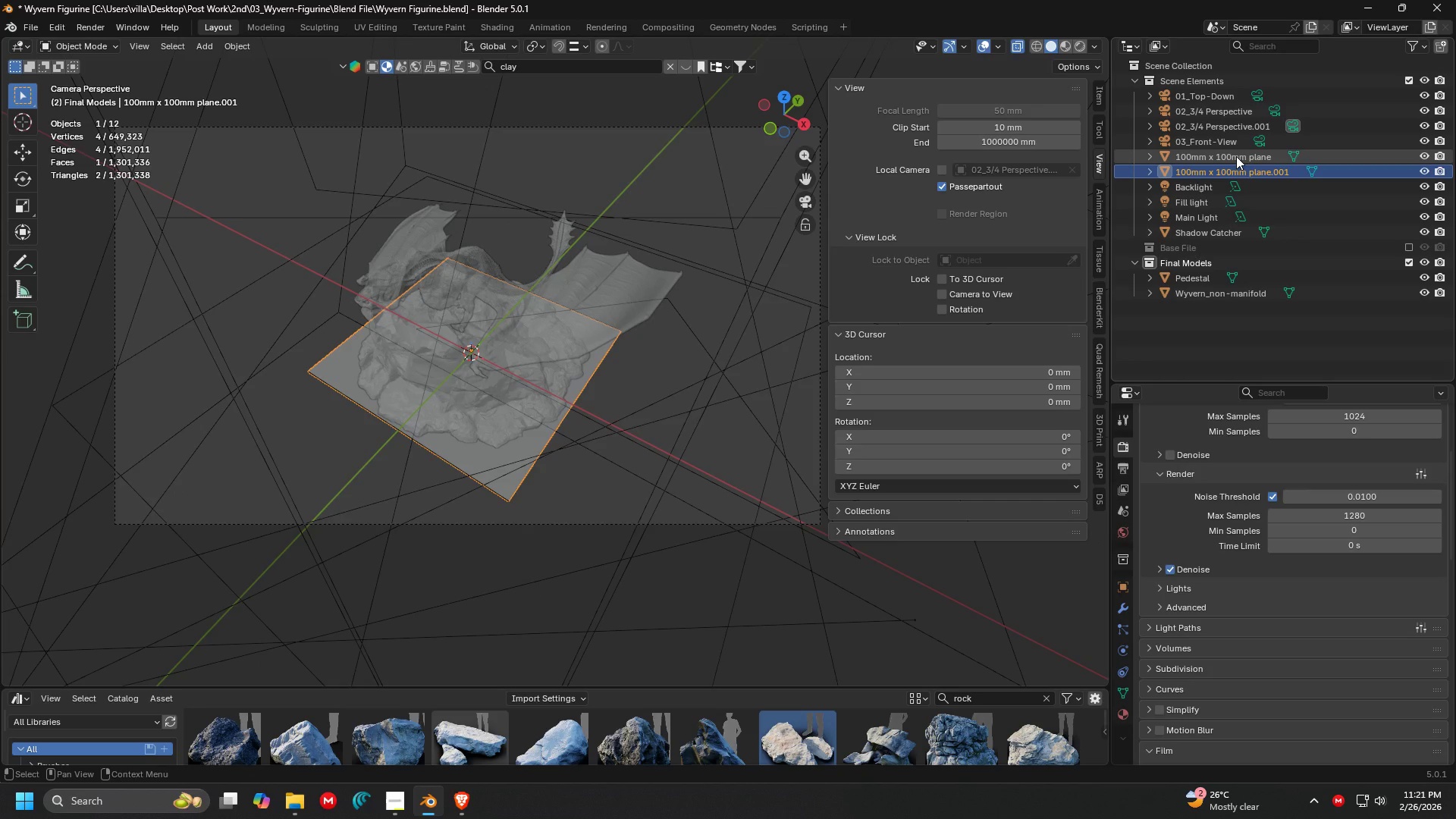 
left_click([1236, 156])
 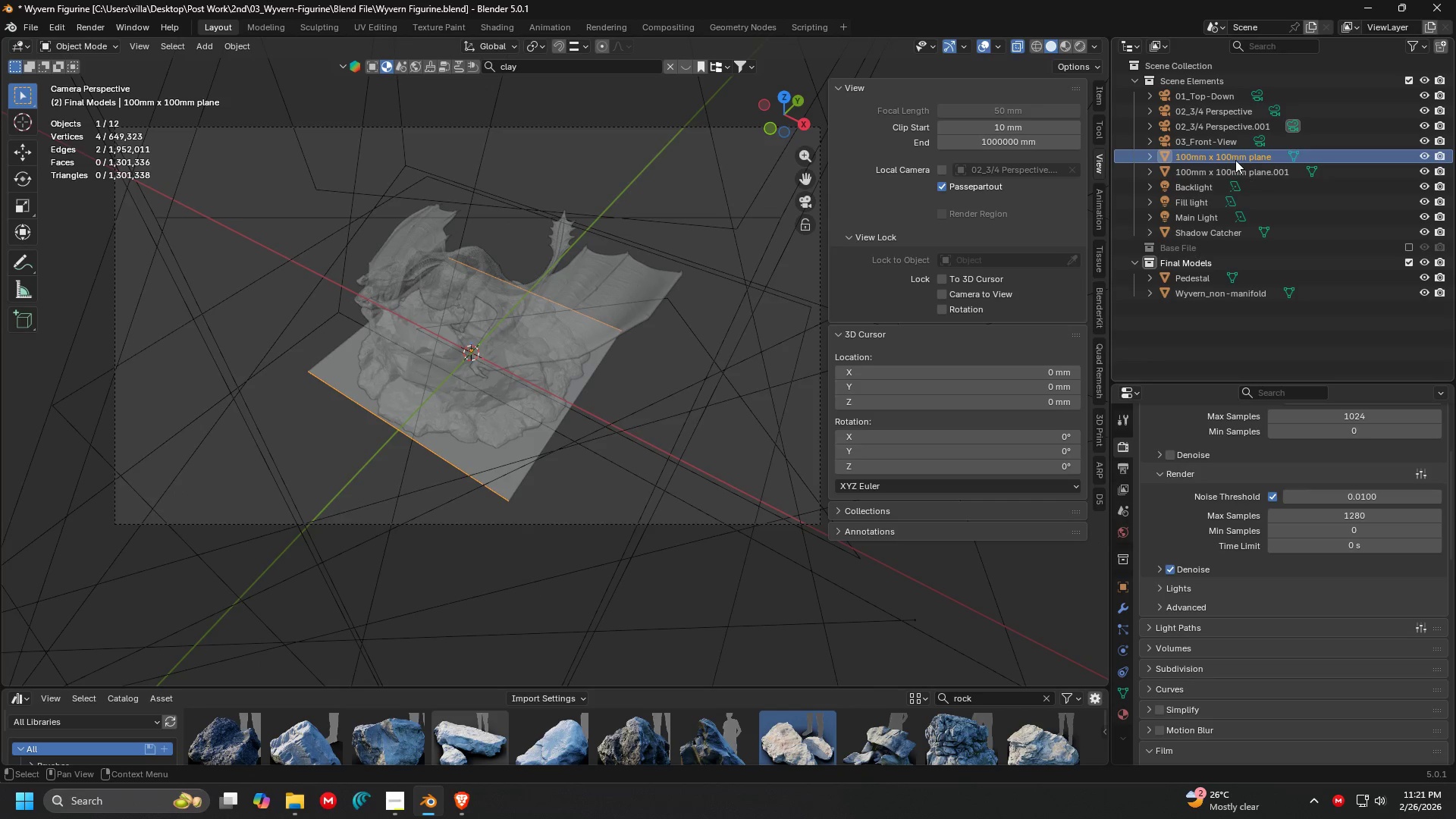 
key(Tab)
 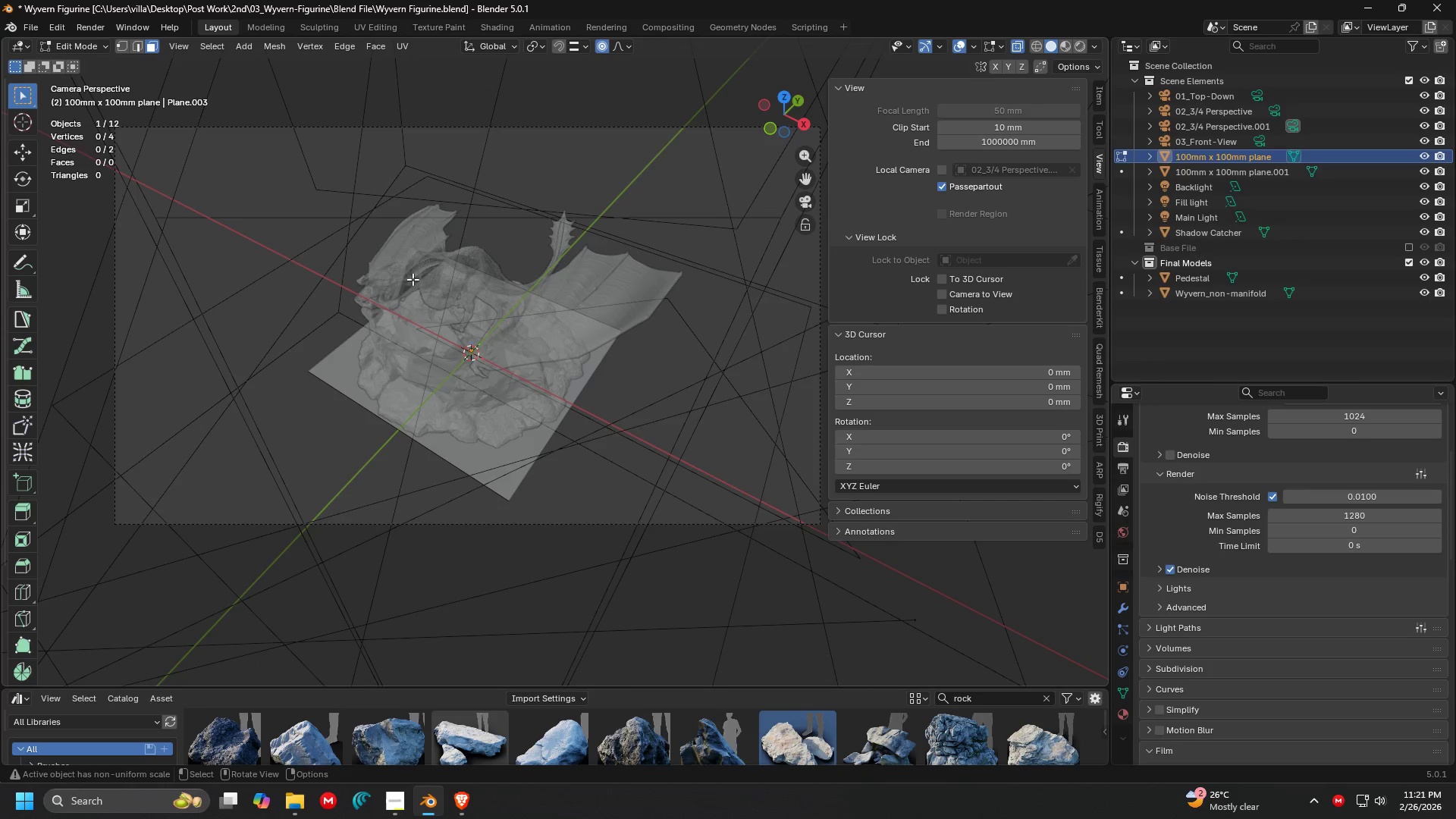 
key(A)
 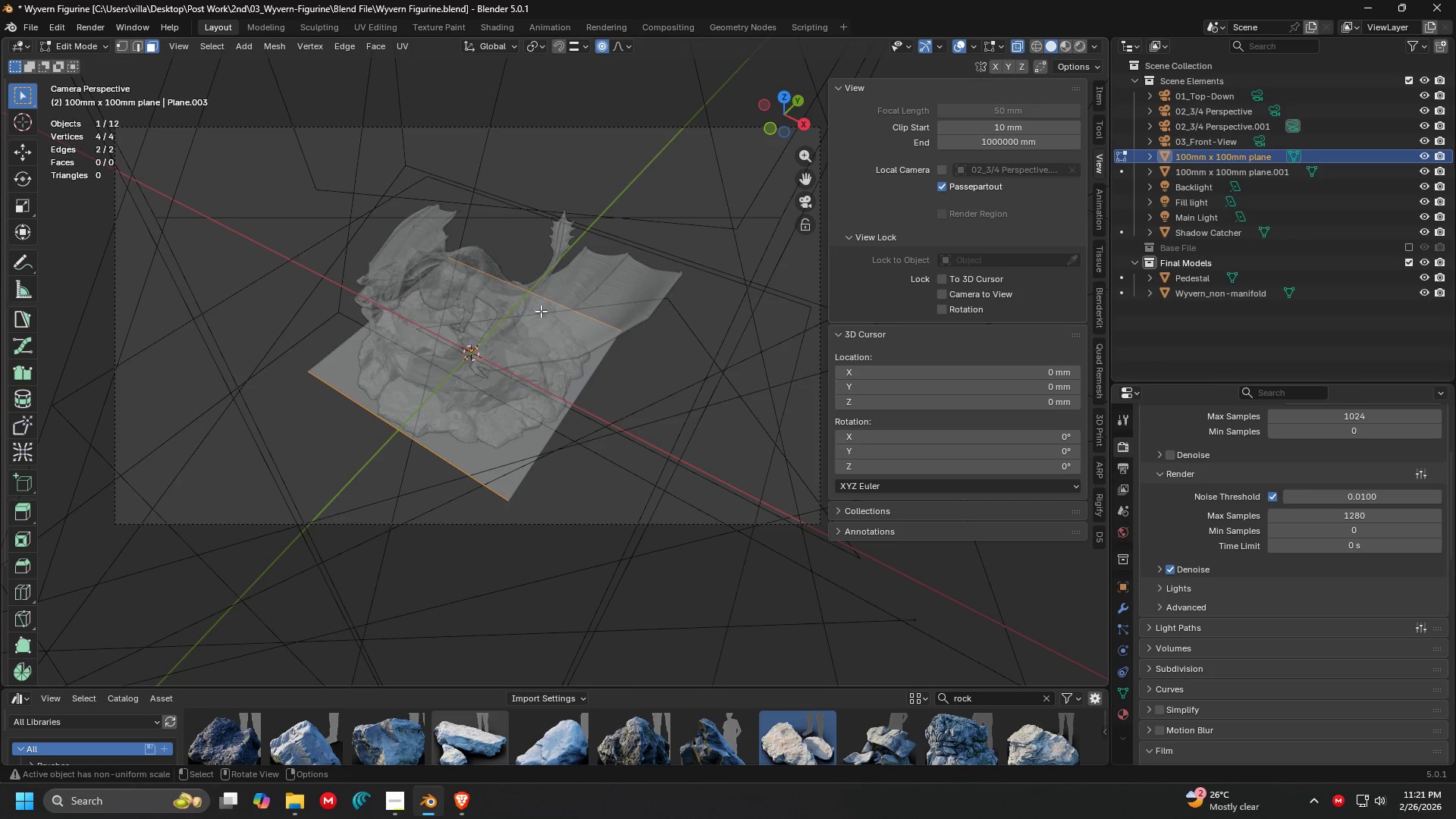 
scroll: coordinate [576, 309], scroll_direction: up, amount: 1.0
 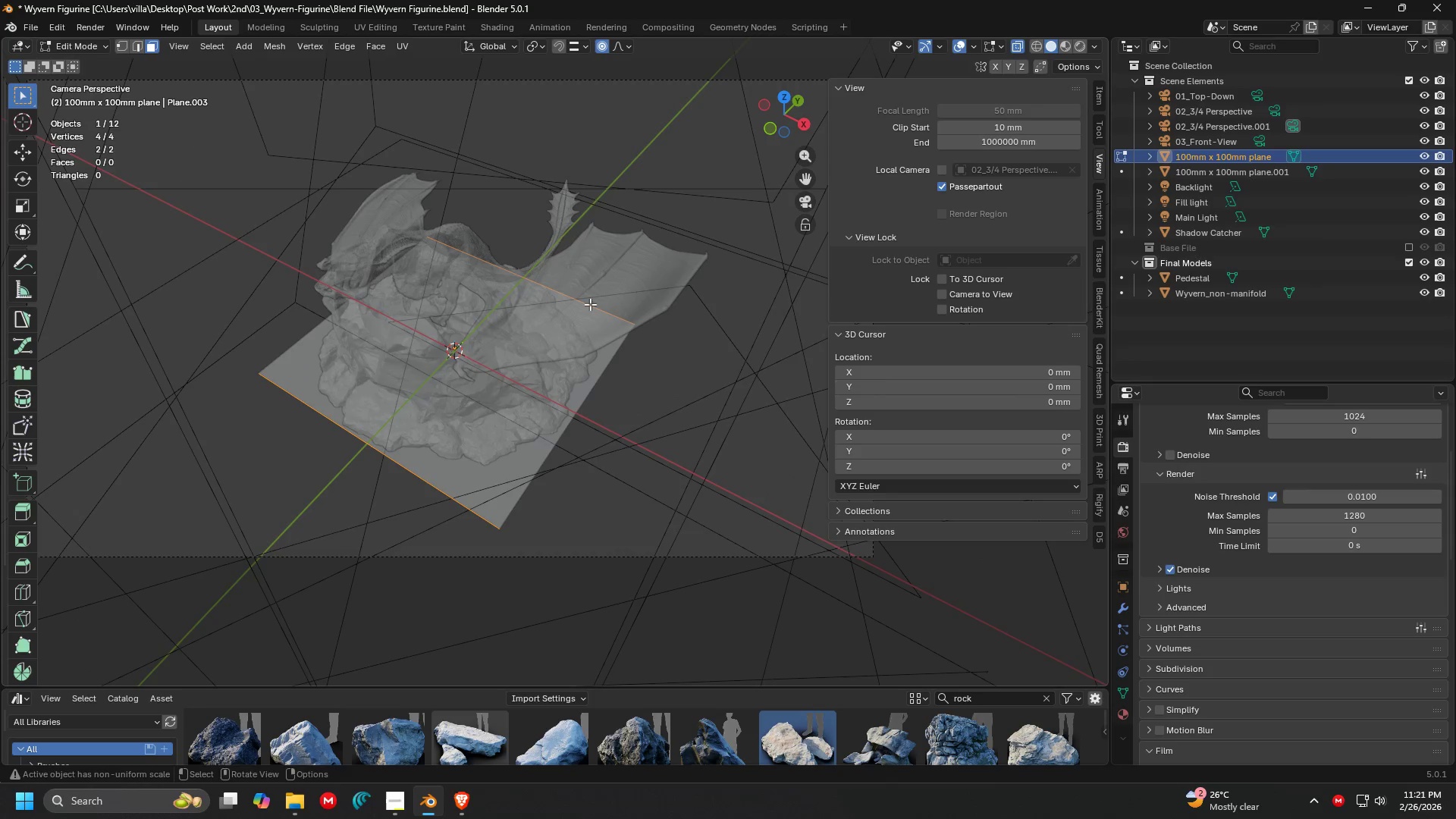 
hold_key(key=ShiftLeft, duration=0.38)
 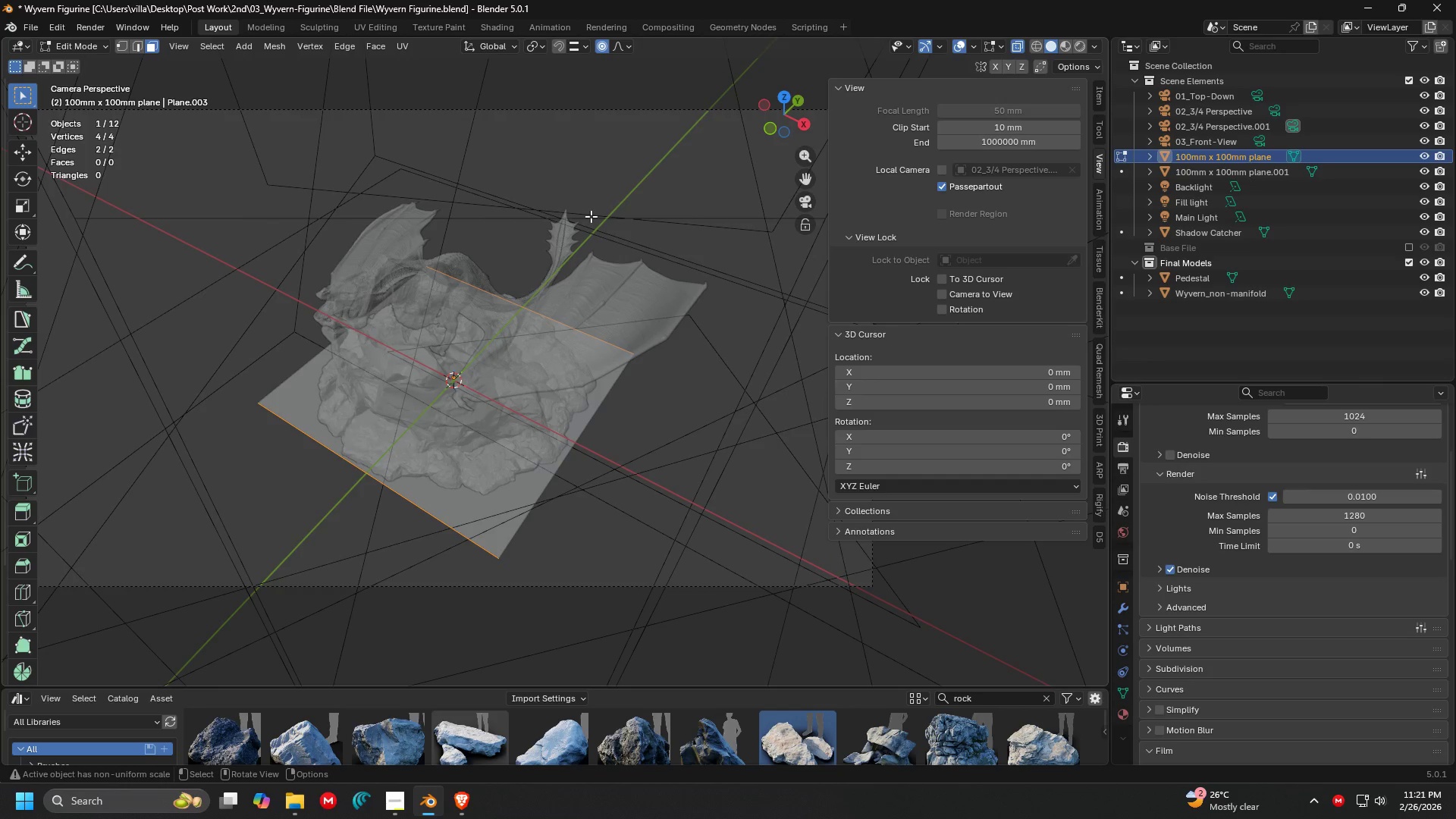 
key(R)
 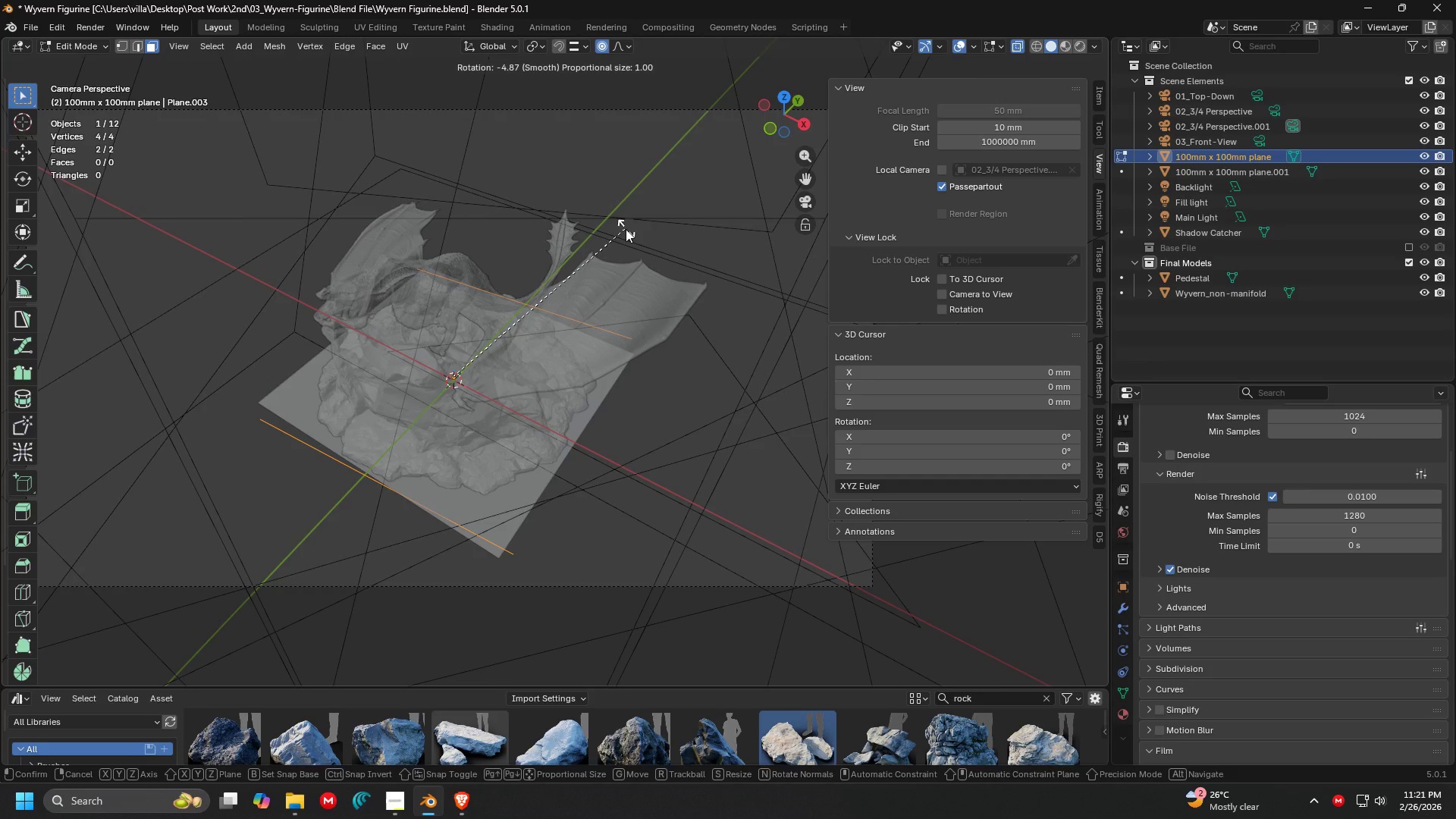 
key(Escape)
 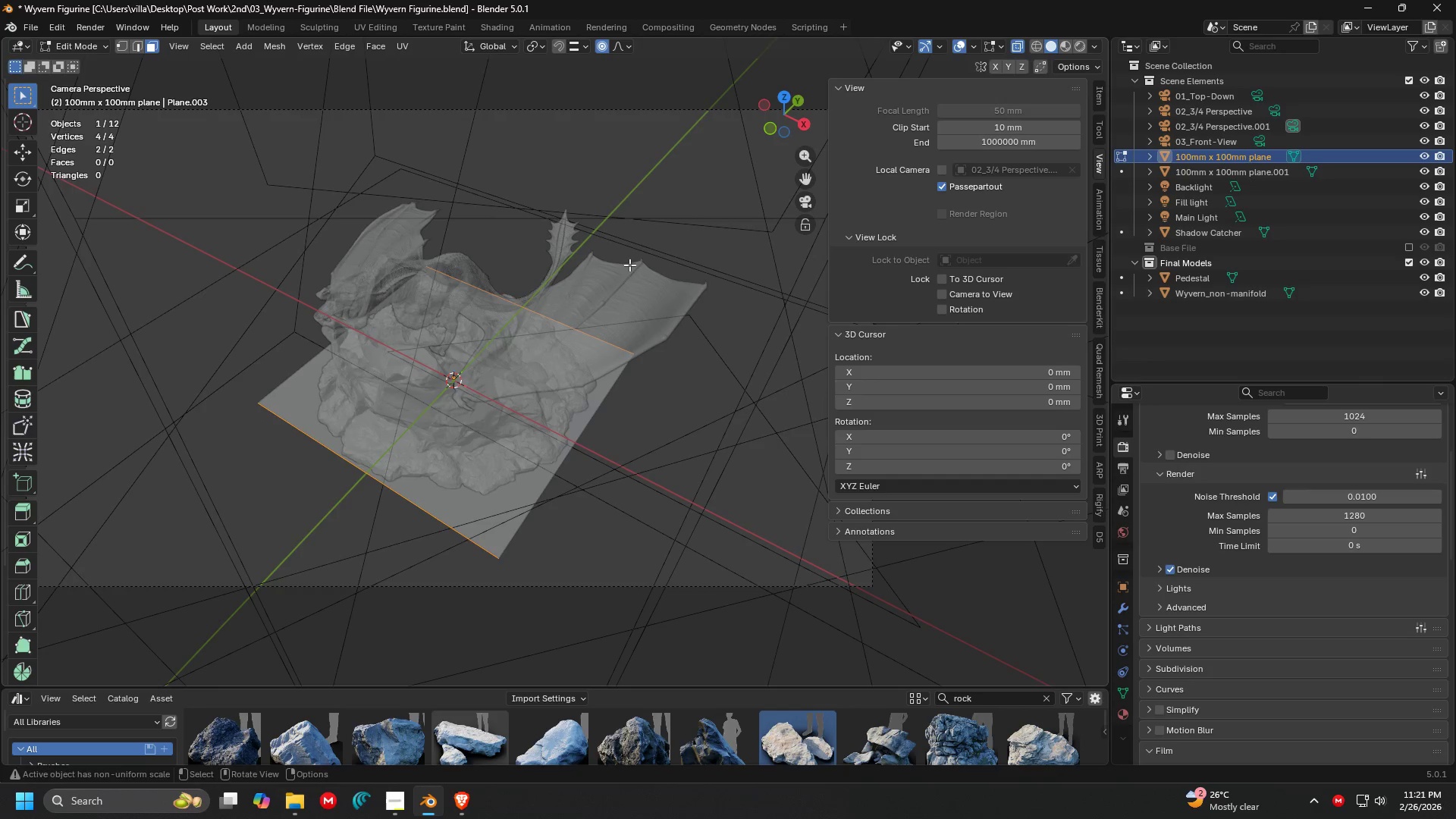 
key(E)
 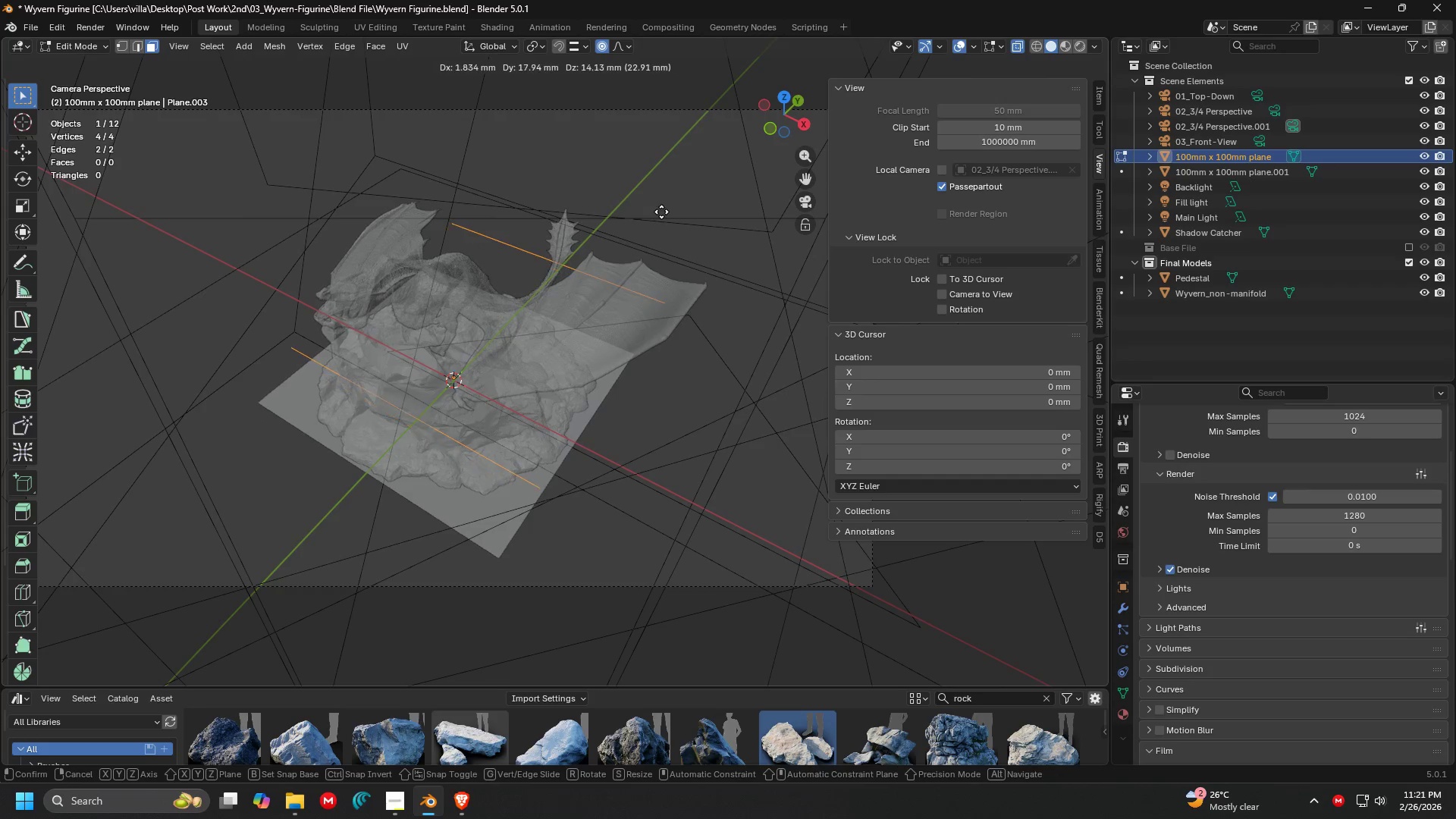 
right_click([661, 212])
 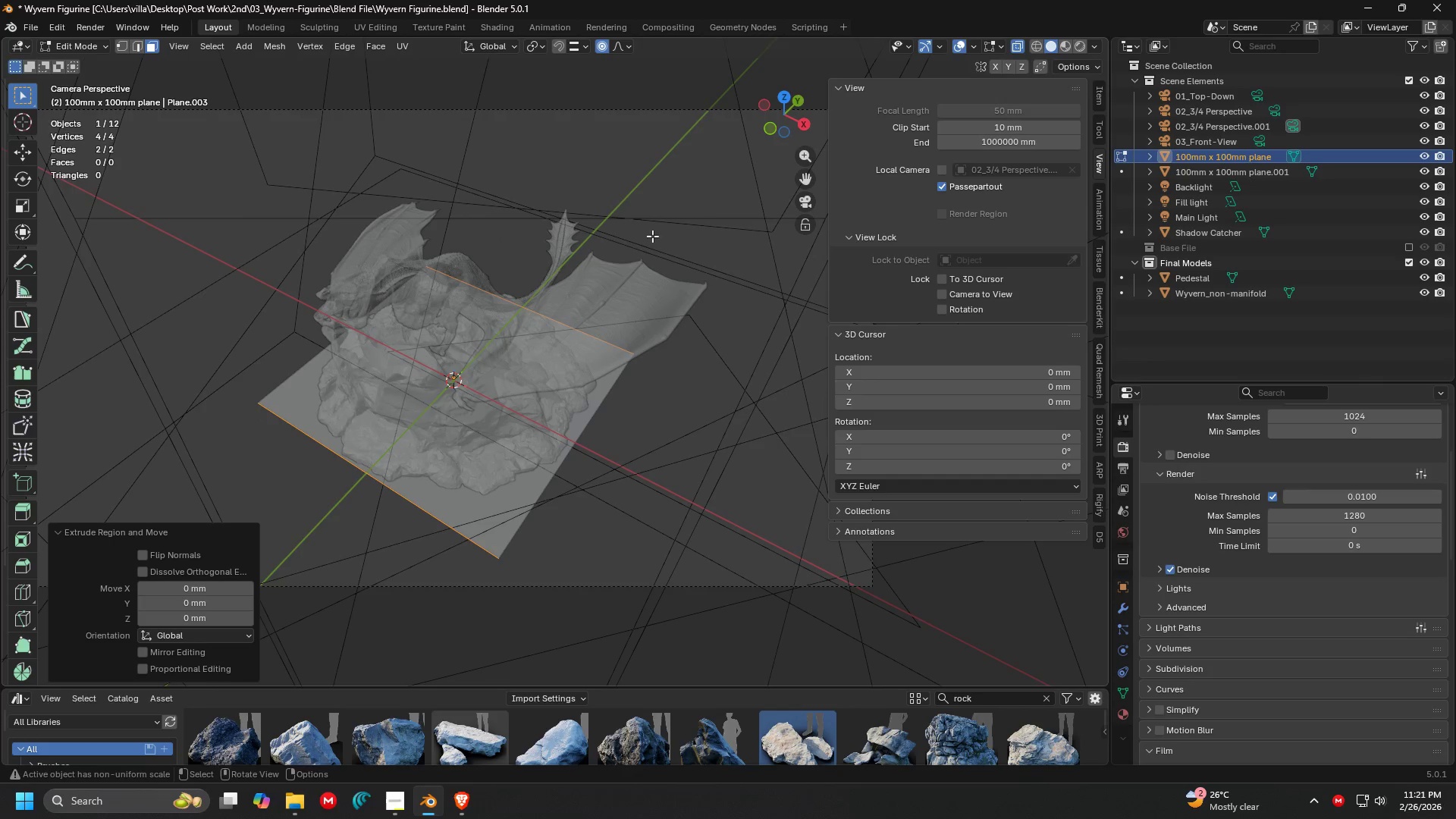 
key(S)
 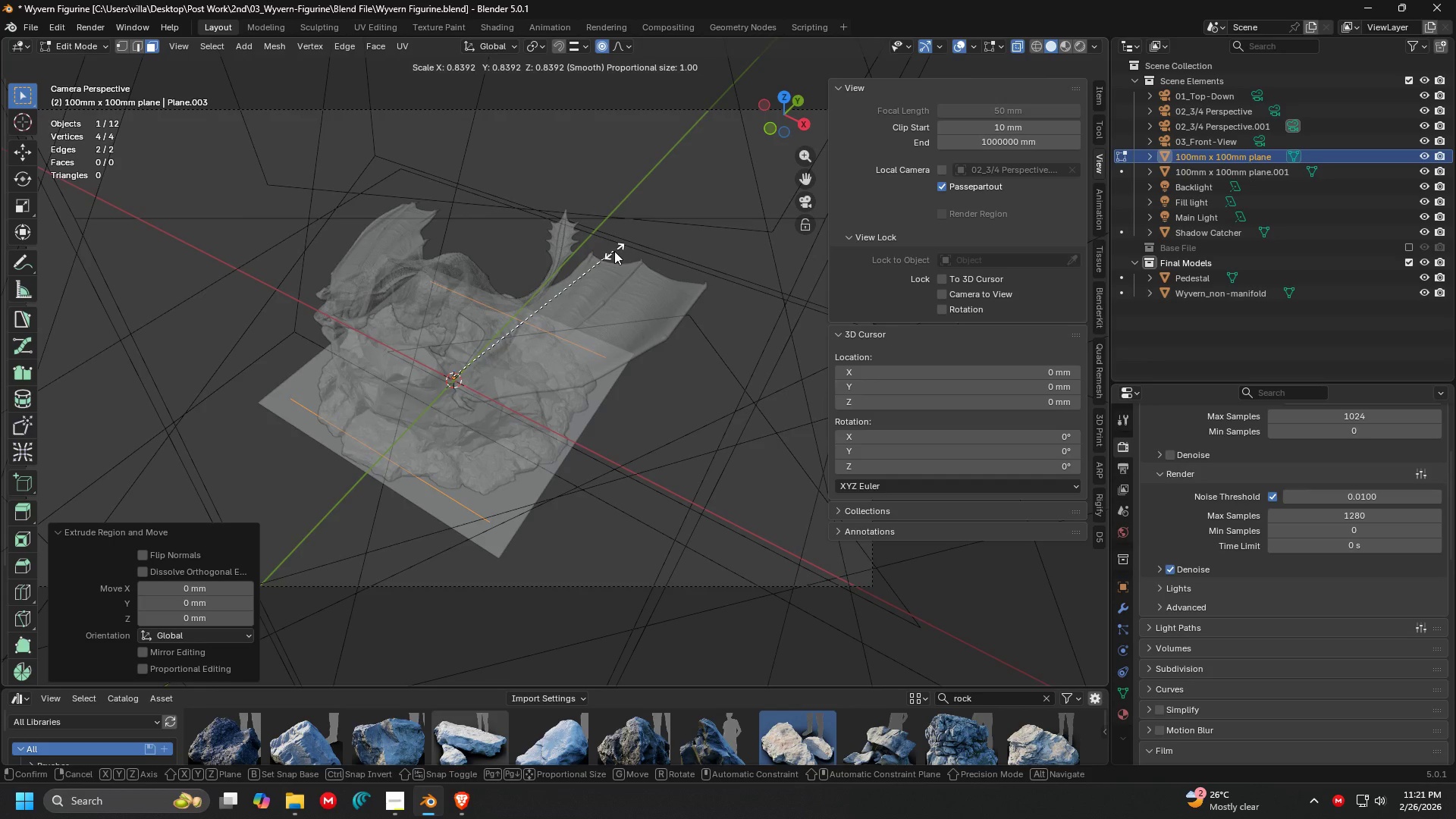 
key(Escape)
 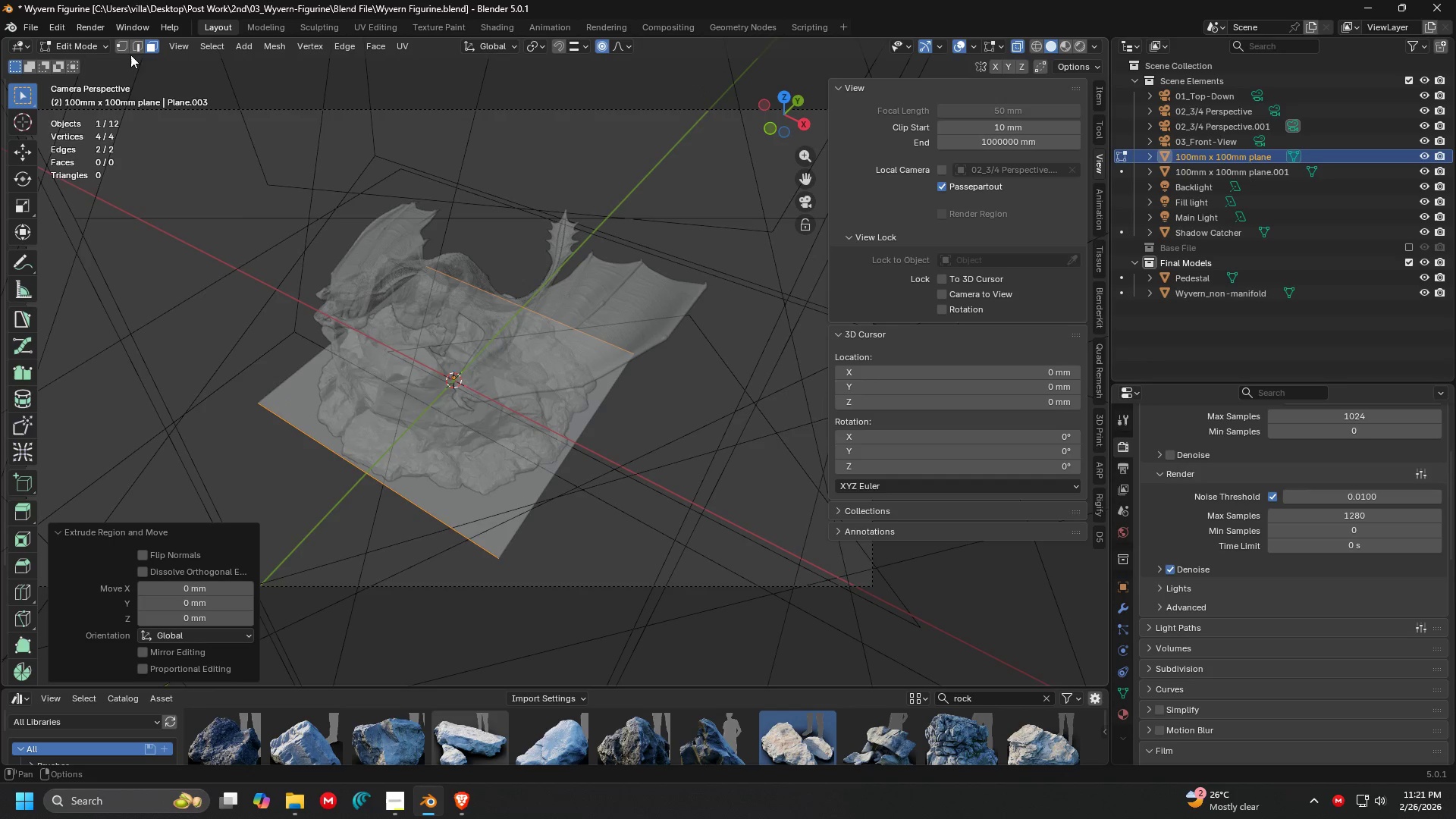 
left_click([120, 50])
 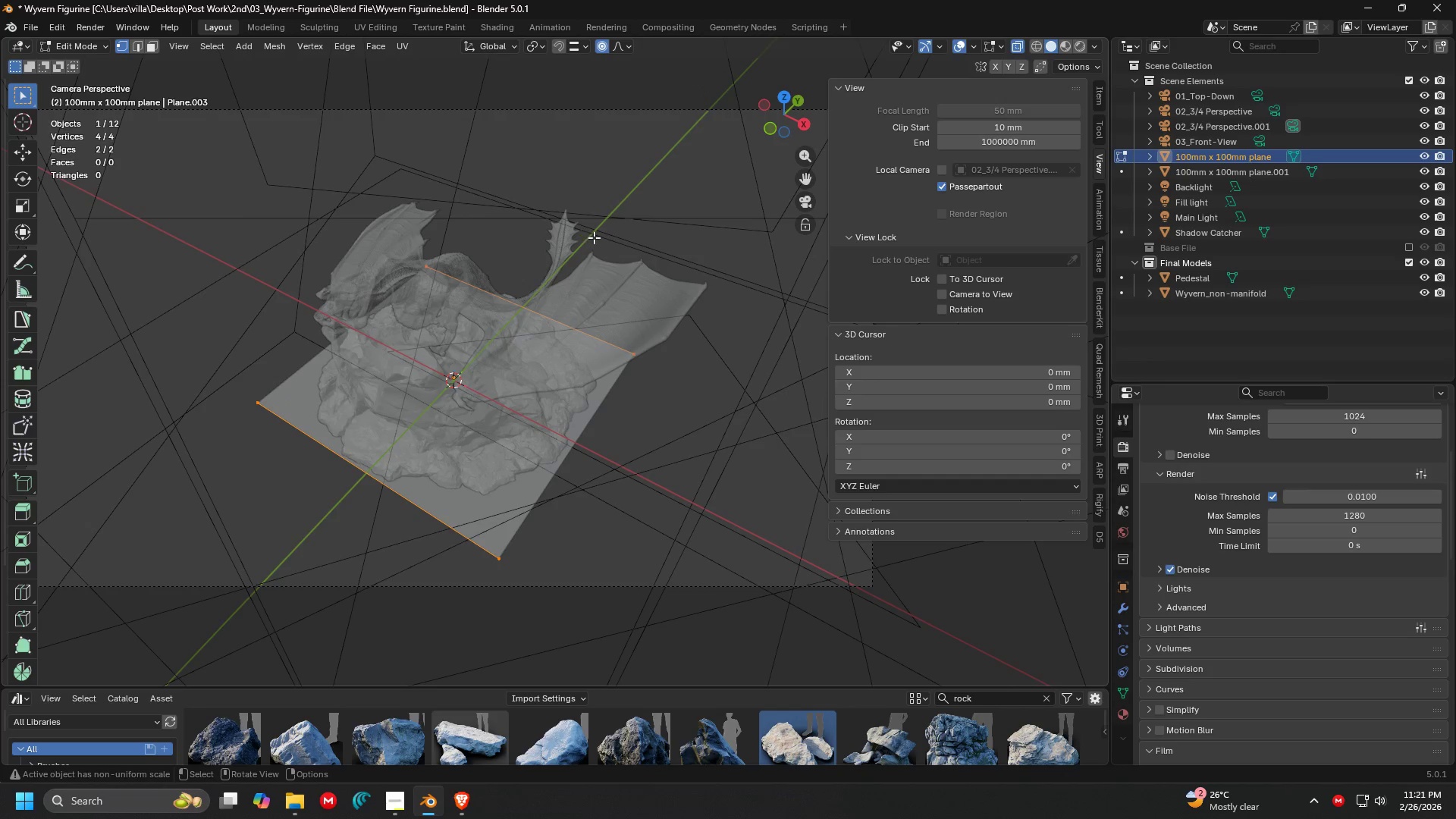 
key(R)
 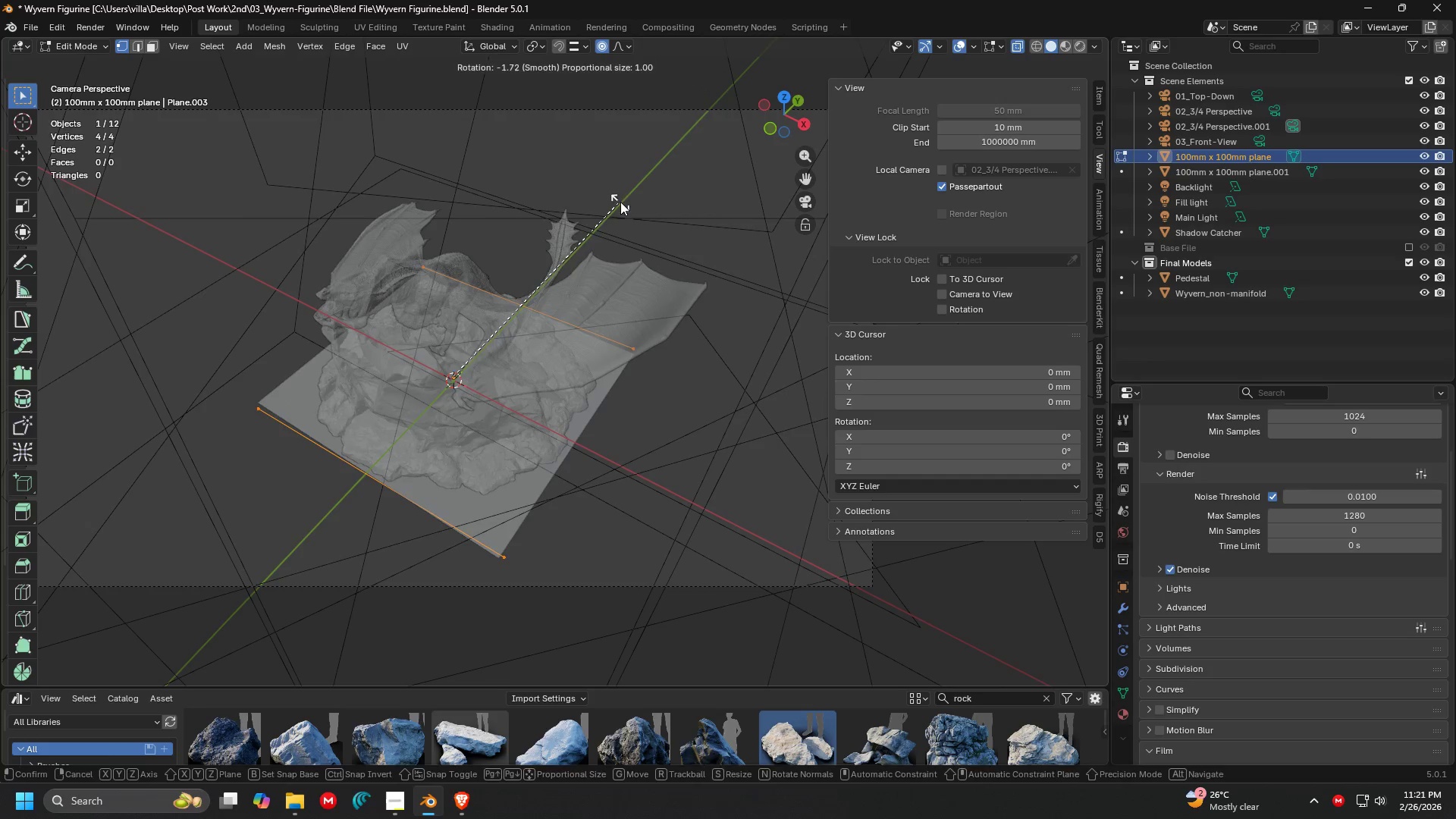 
right_click([620, 202])
 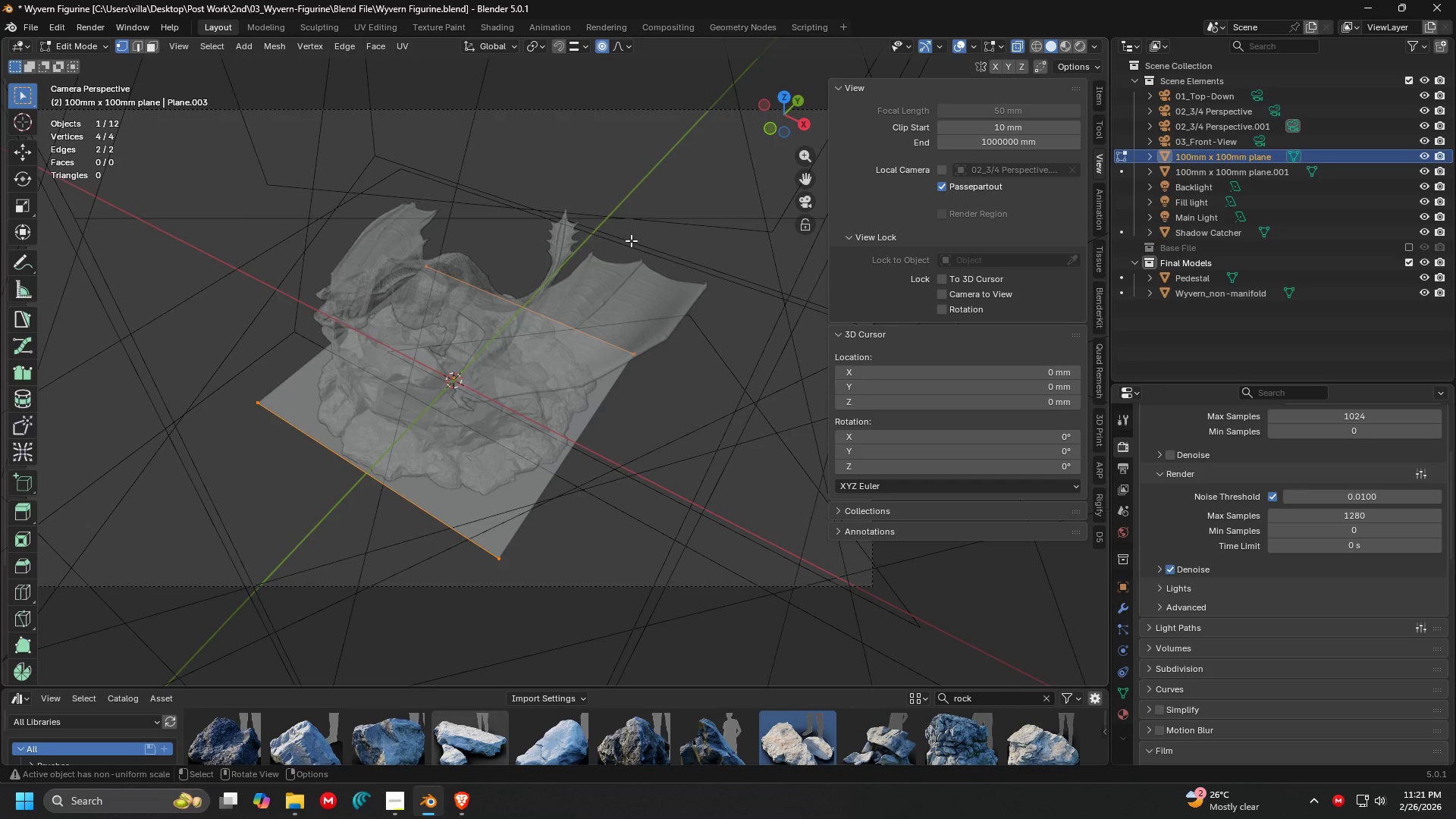 
key(G)
 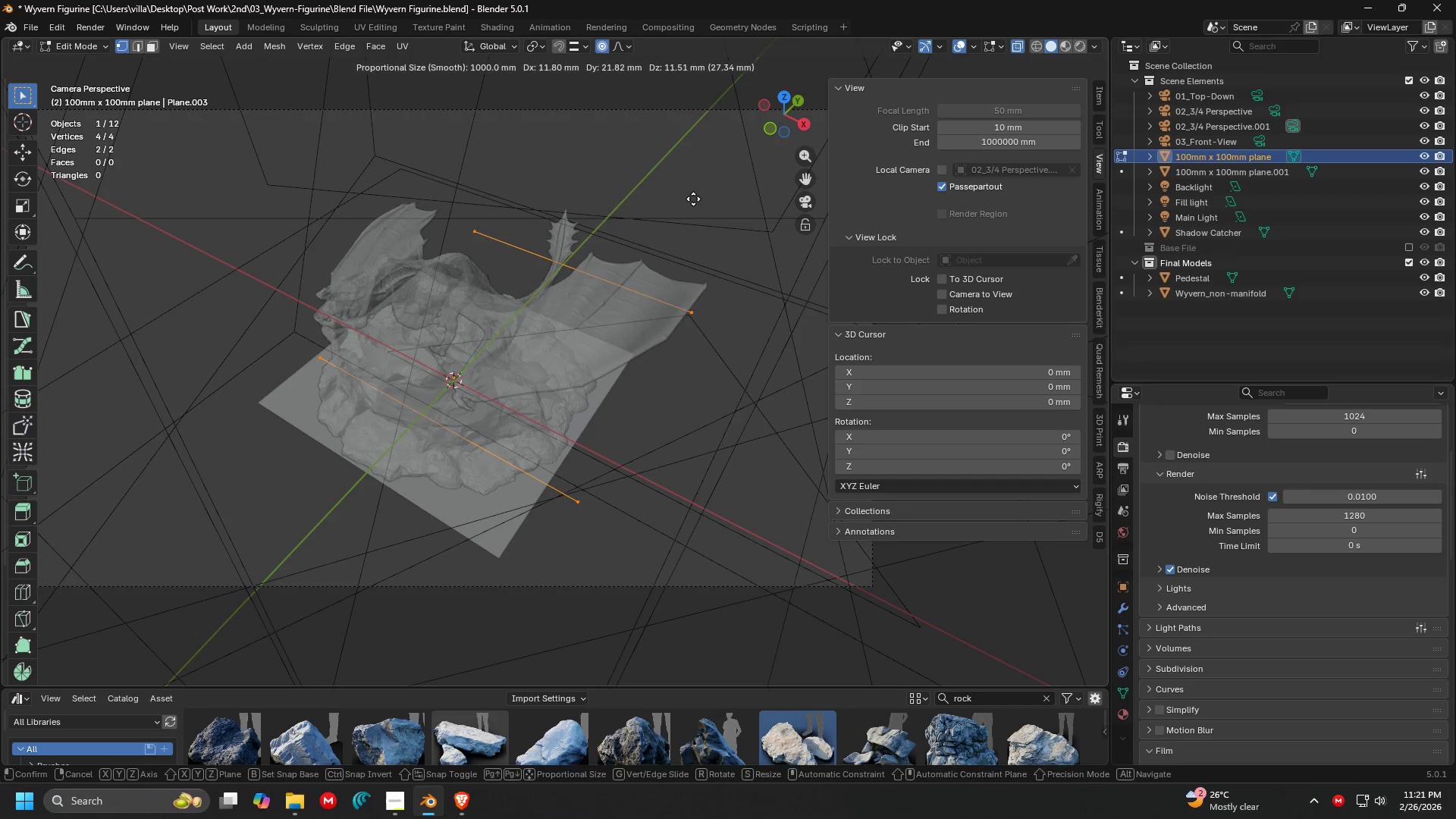 
key(Escape)
 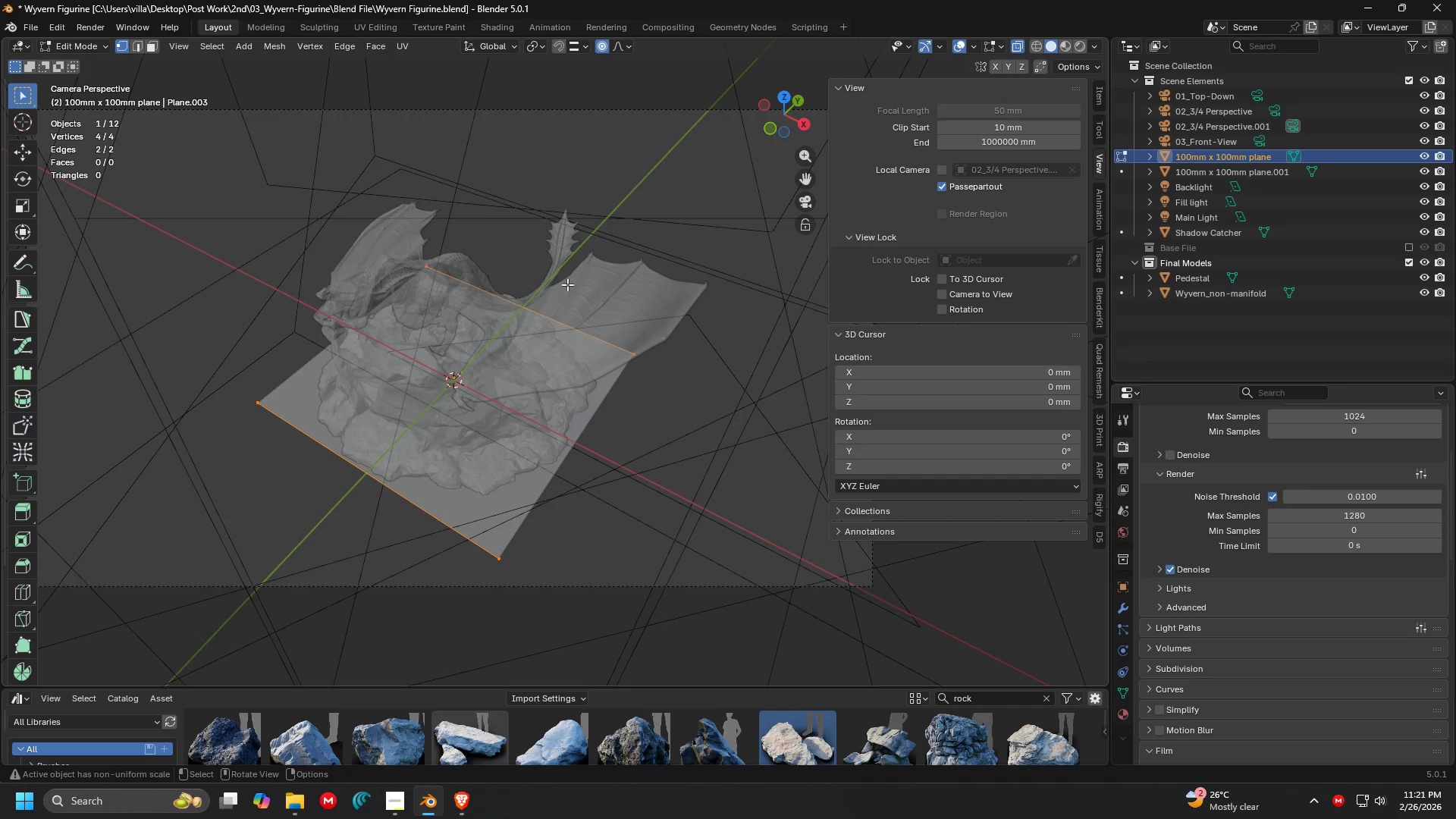 
key(E)
 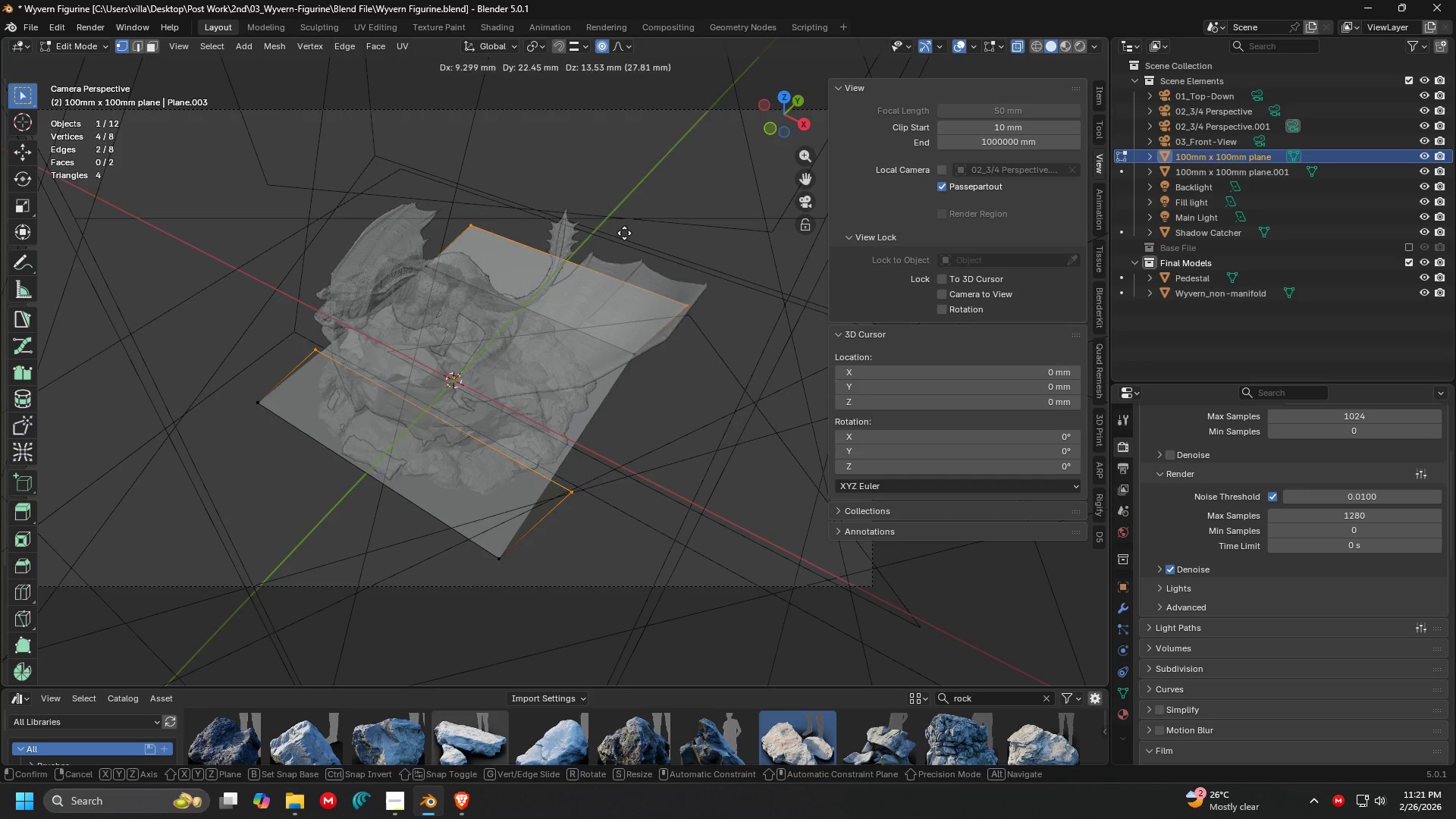 
right_click([634, 222])
 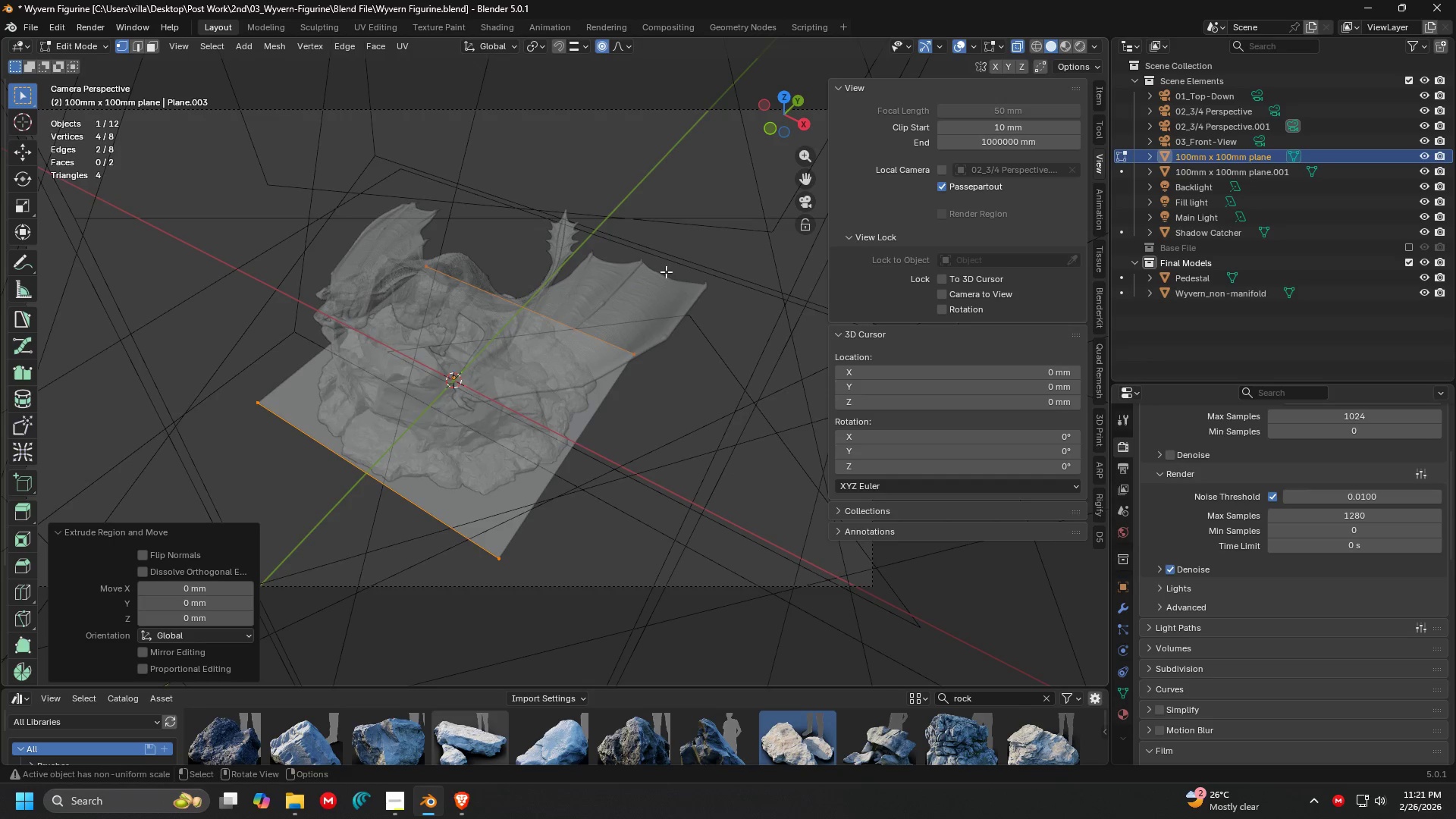 
type(sy)
 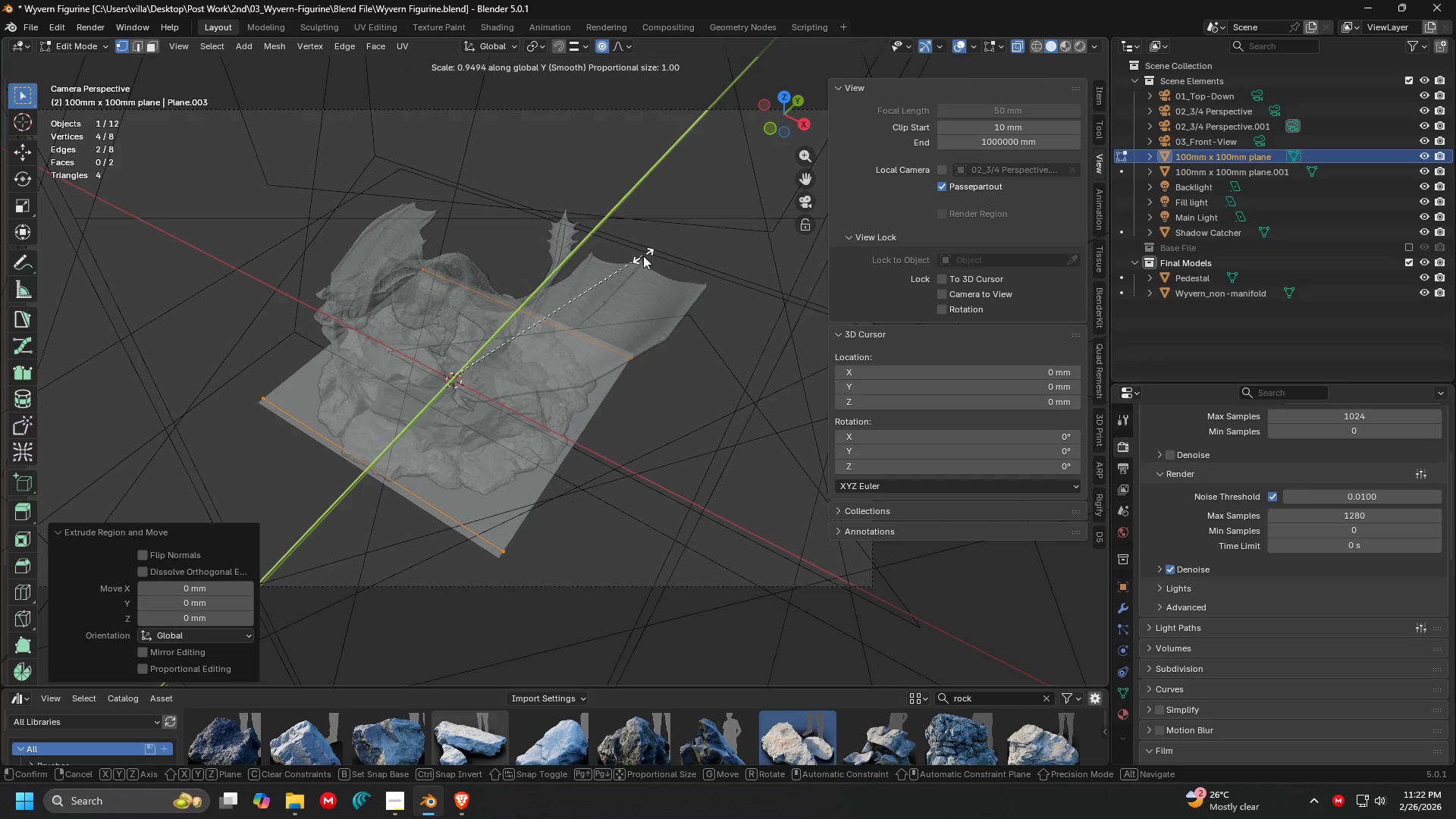 
wait(5.09)
 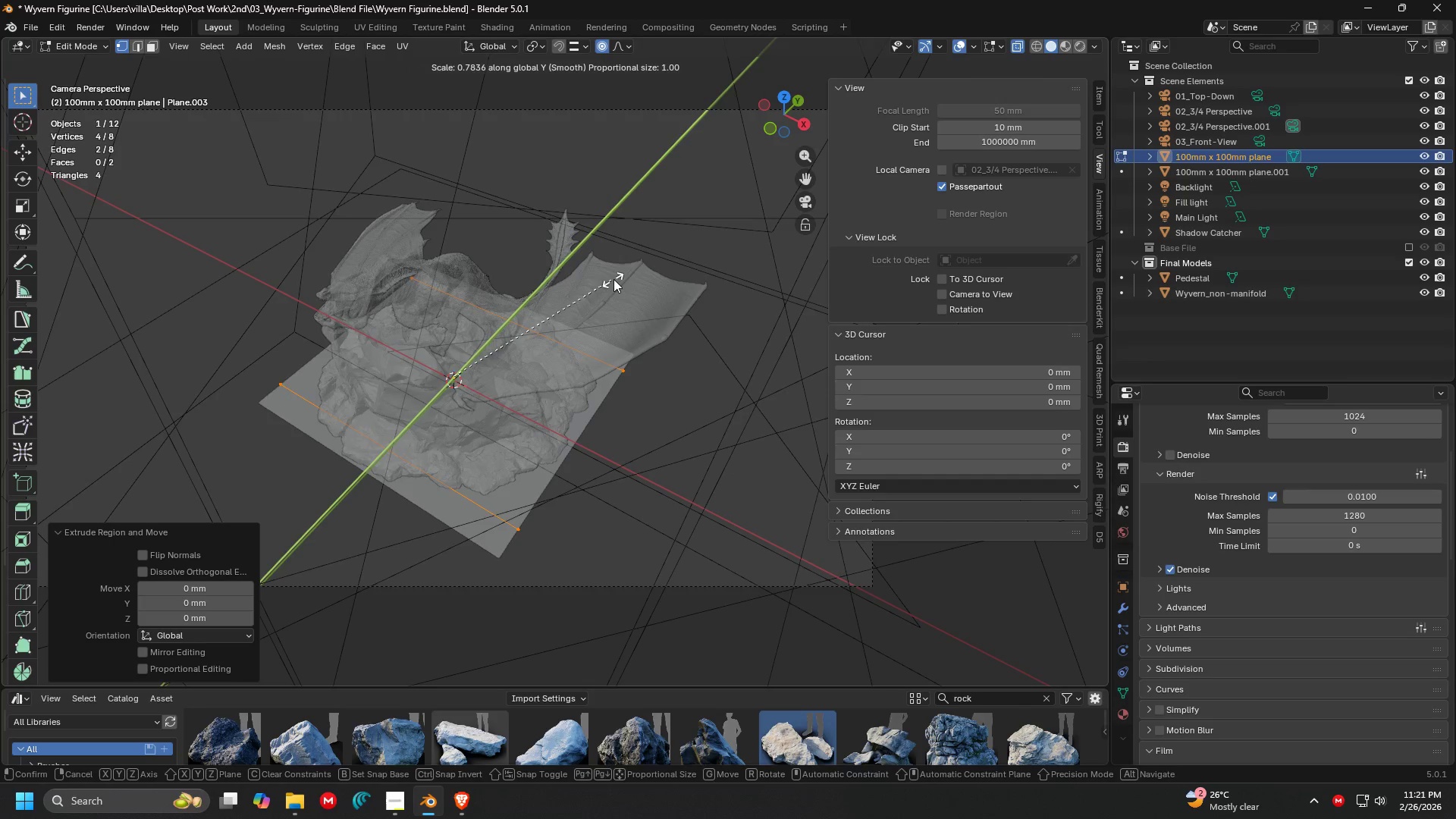 
left_click([645, 253])
 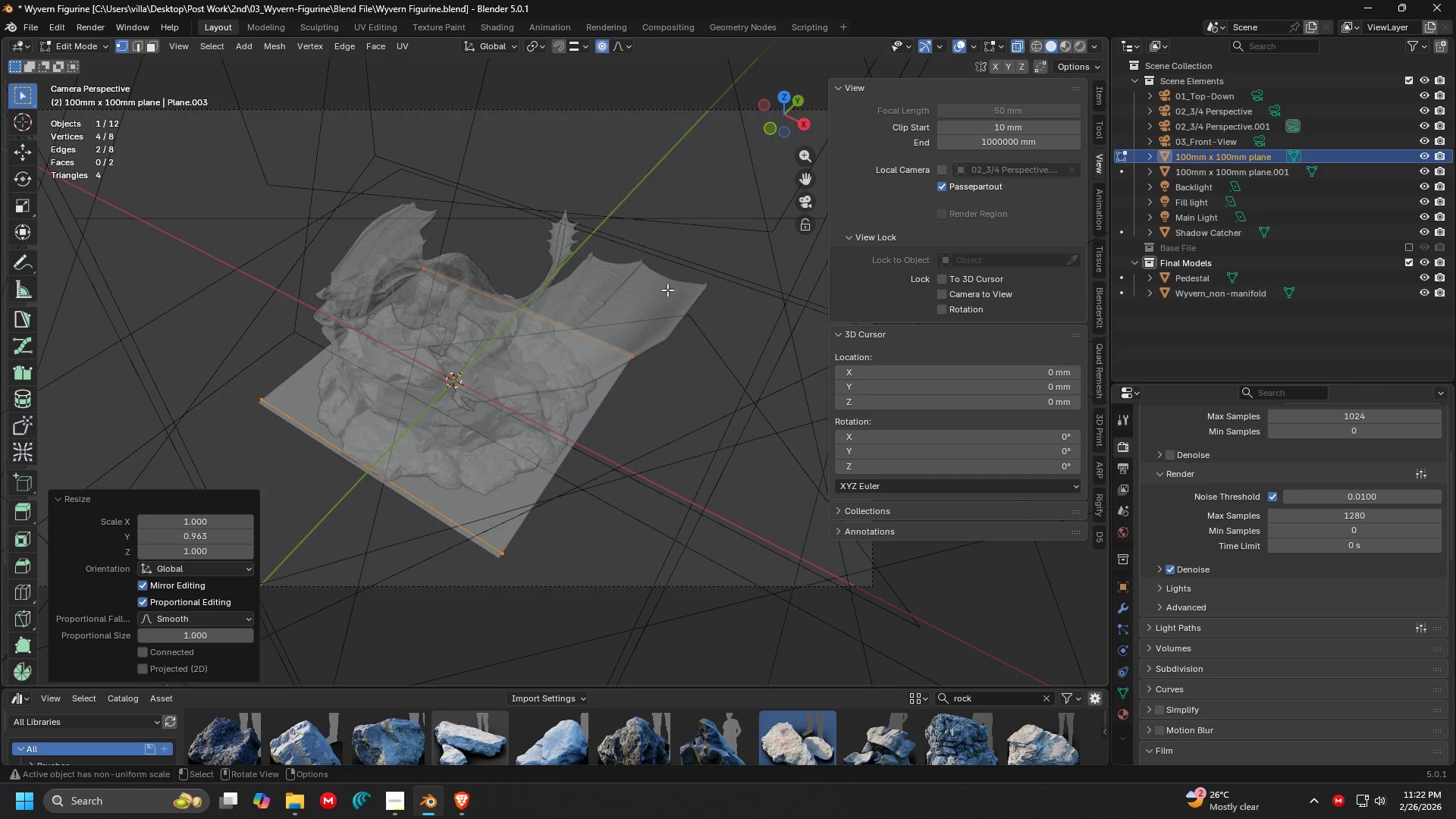 
key(Tab)
 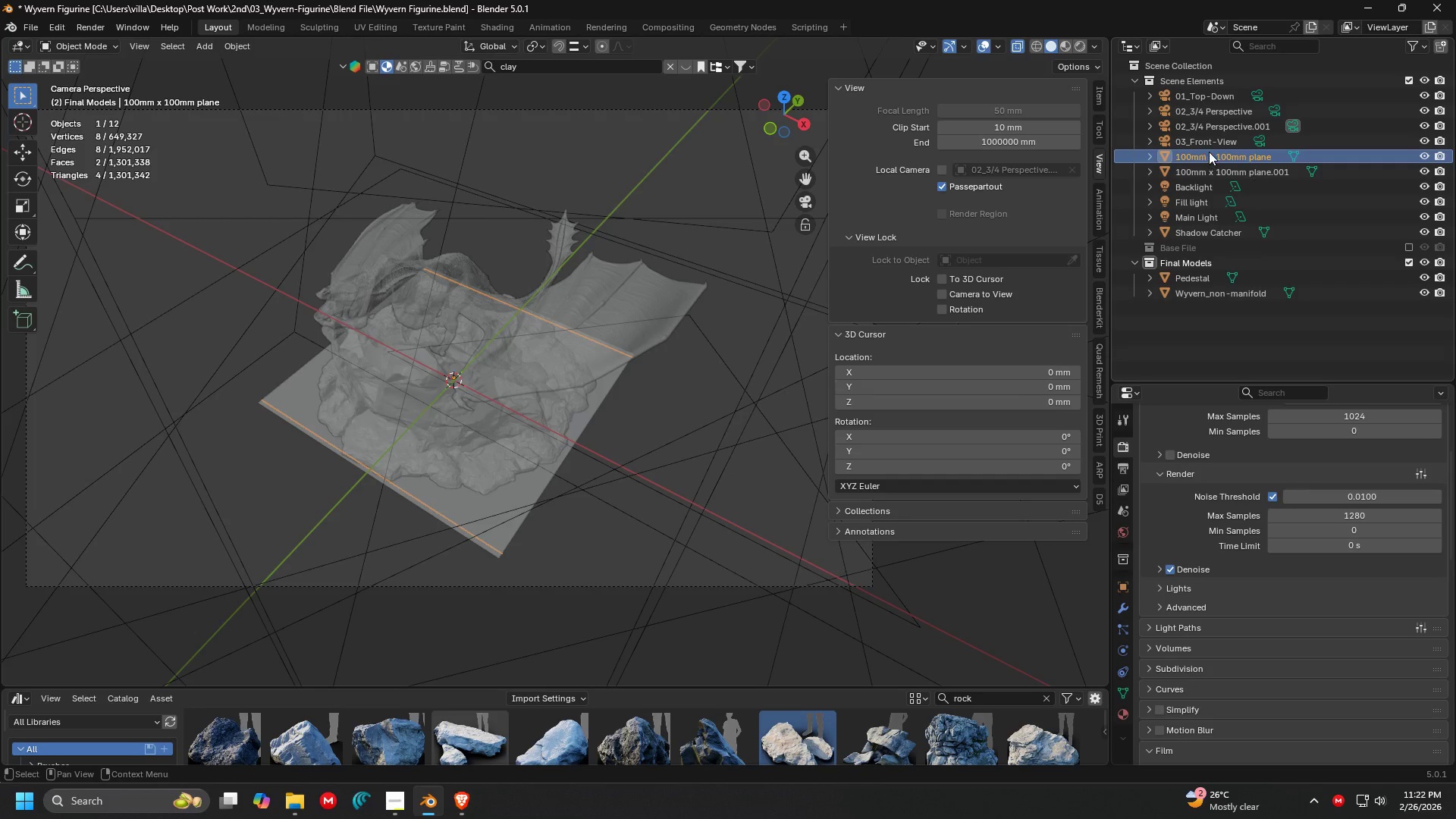 
key(Tab)
 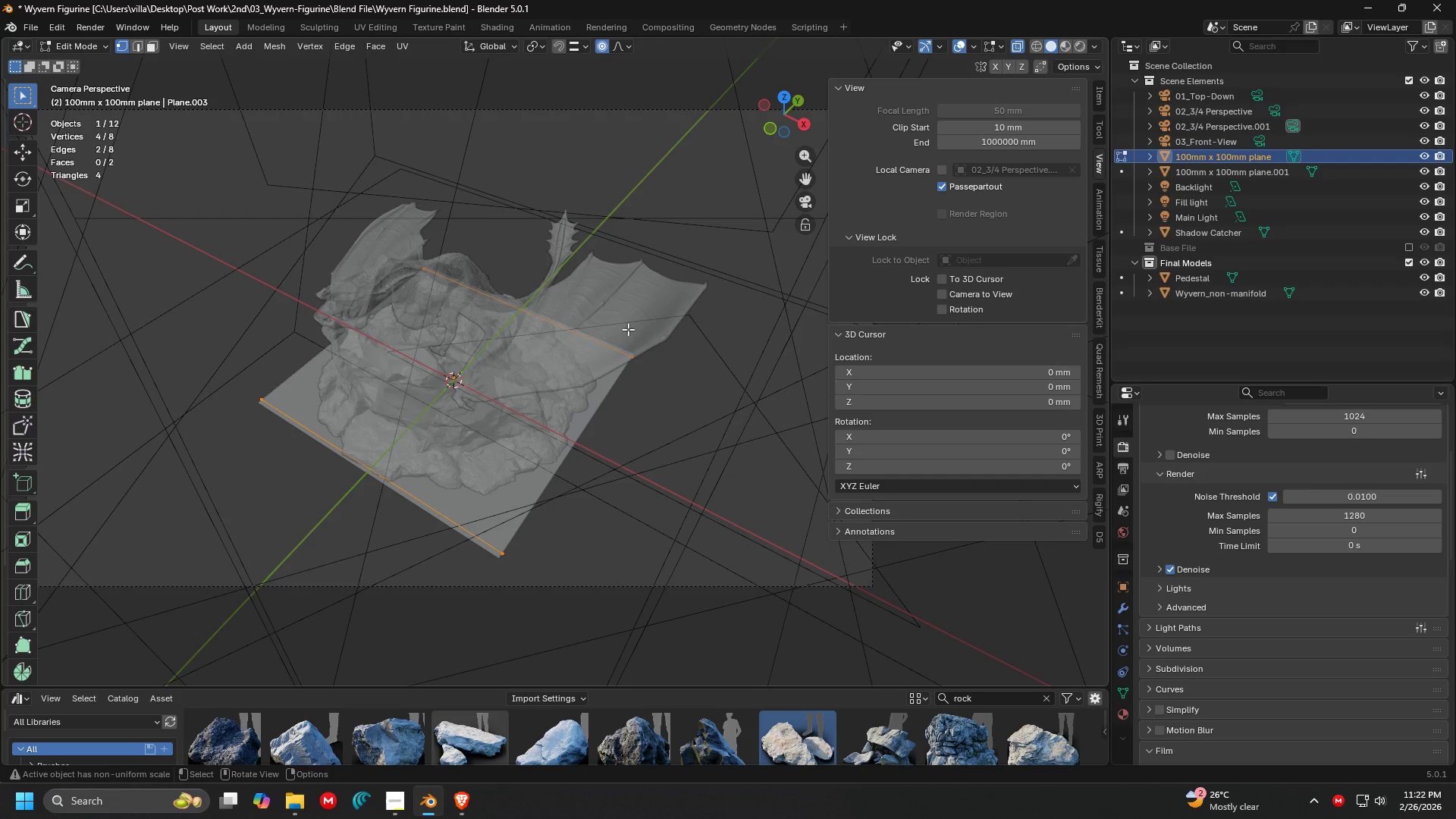 
key(A)
 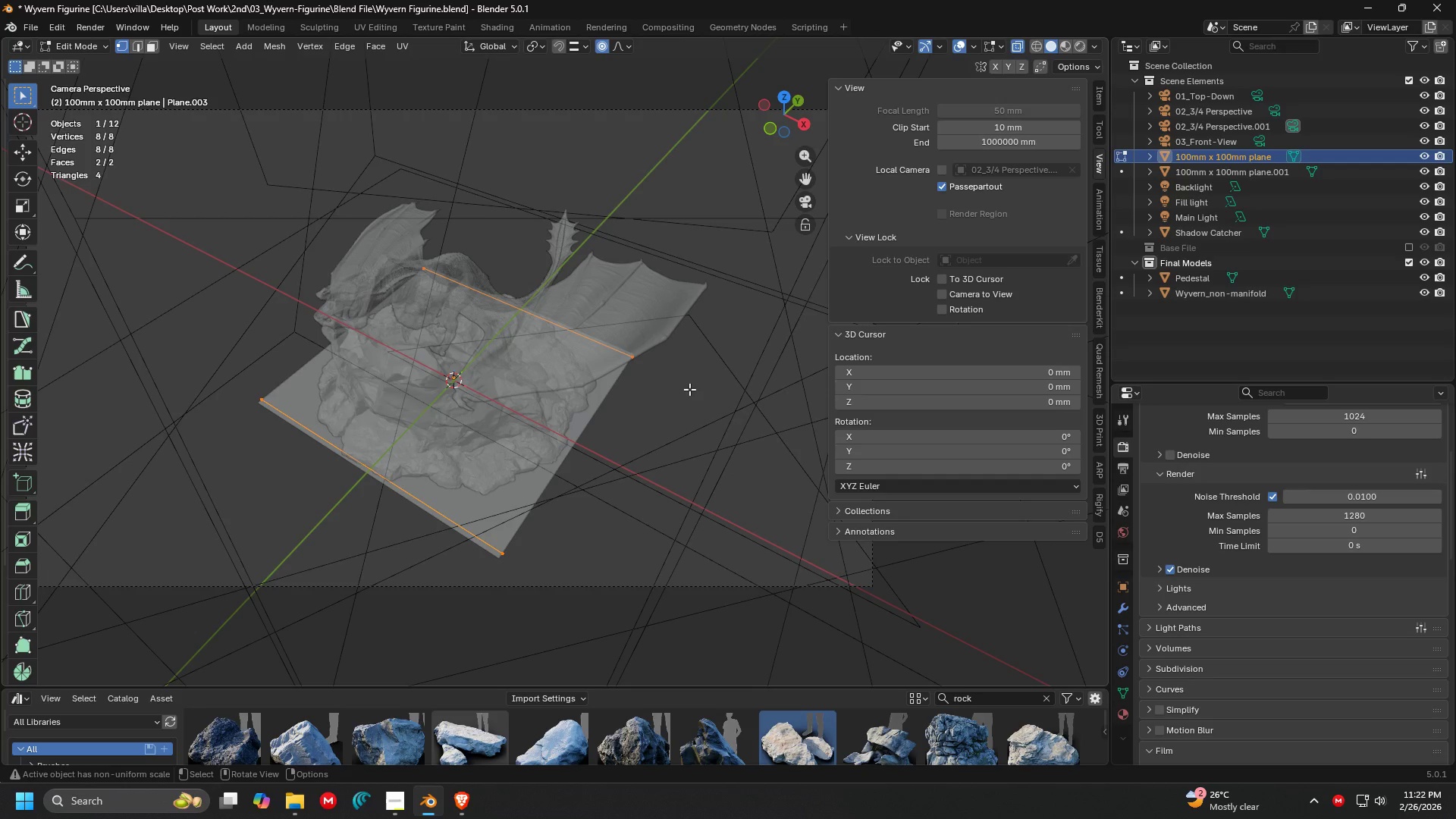 
key(Control+Z)
 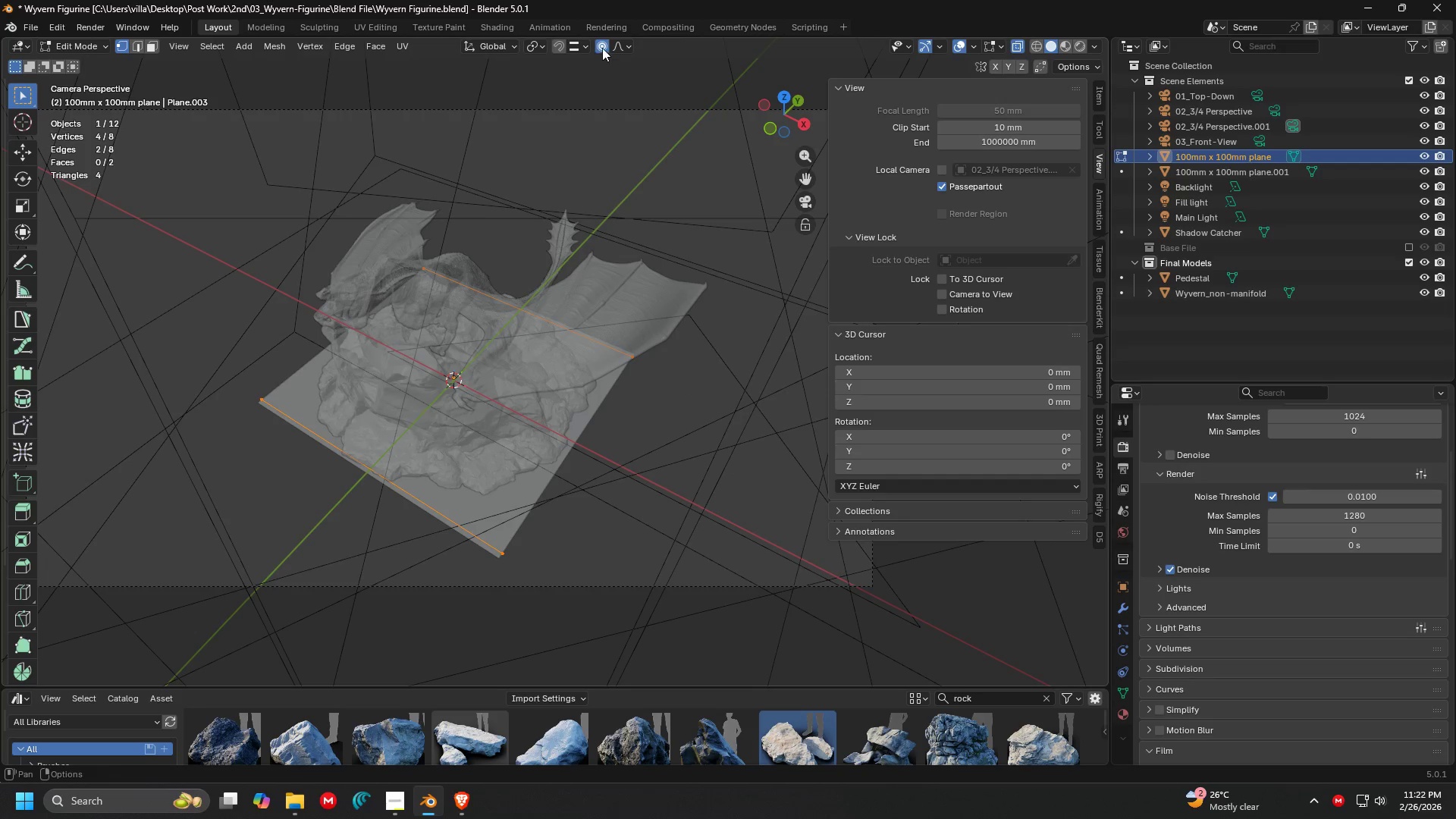 
key(Control+Z)
 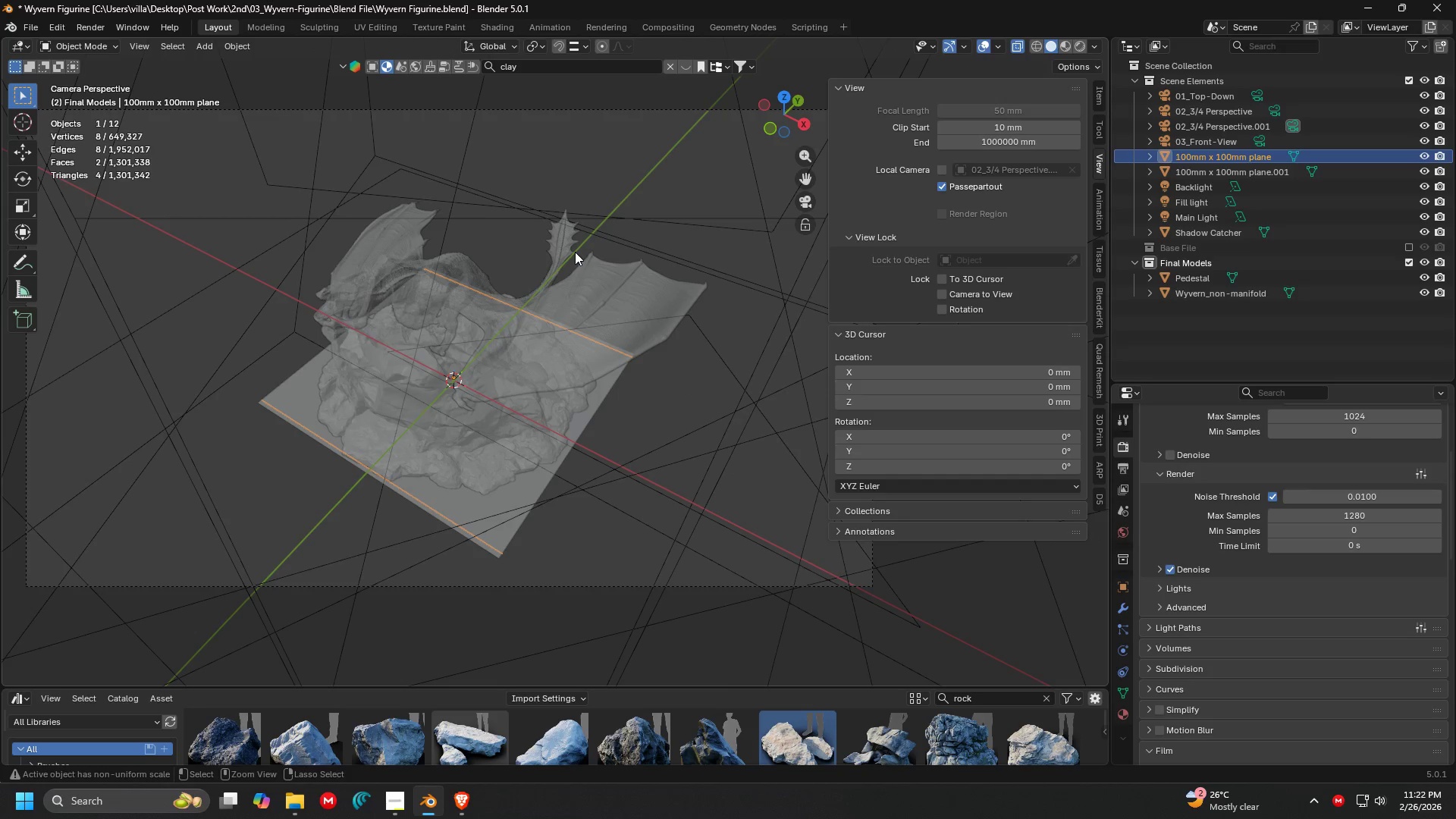 
key(Control+Z)
 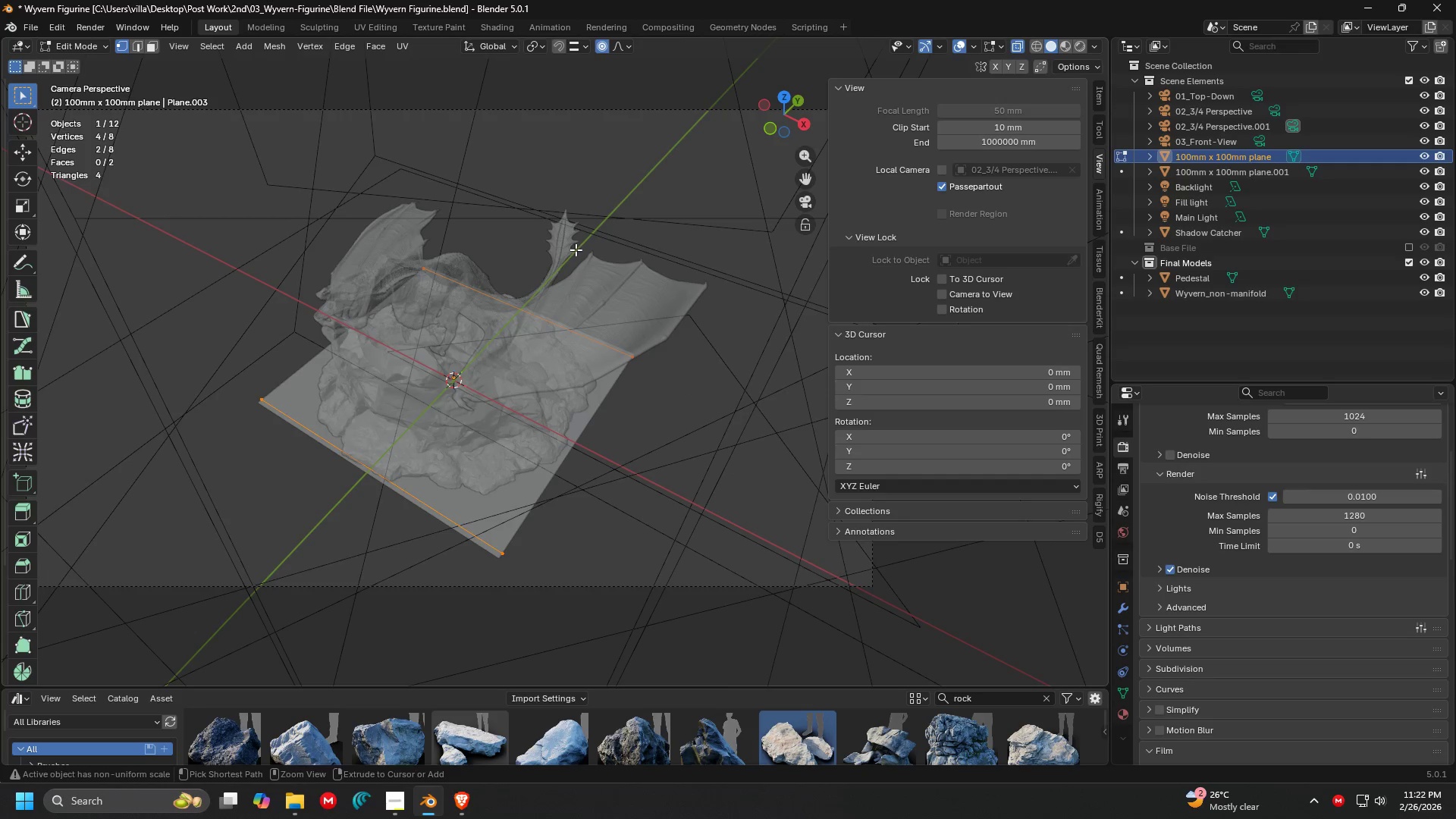 
key(Control+Z)
 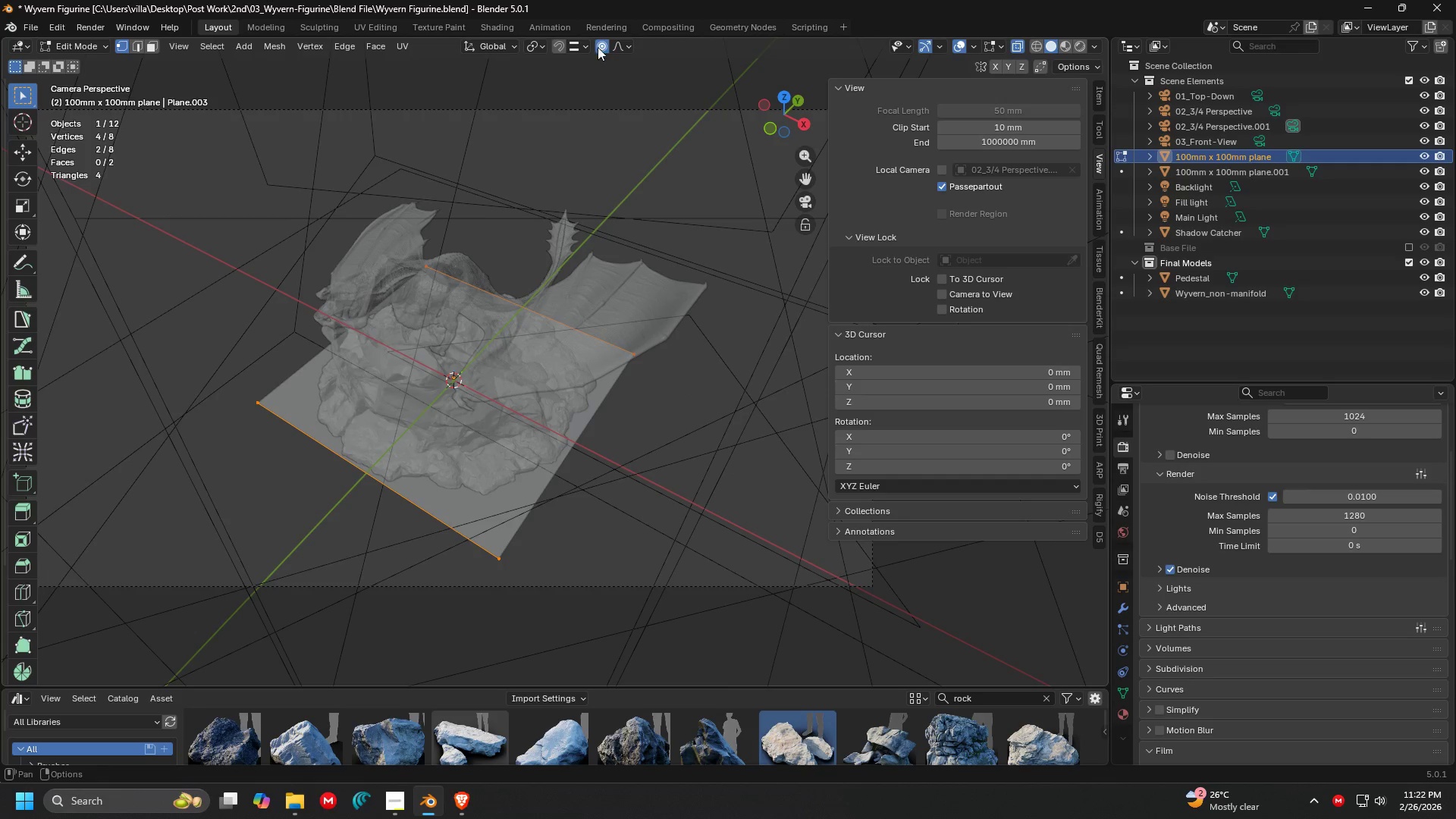 
left_click([596, 44])
 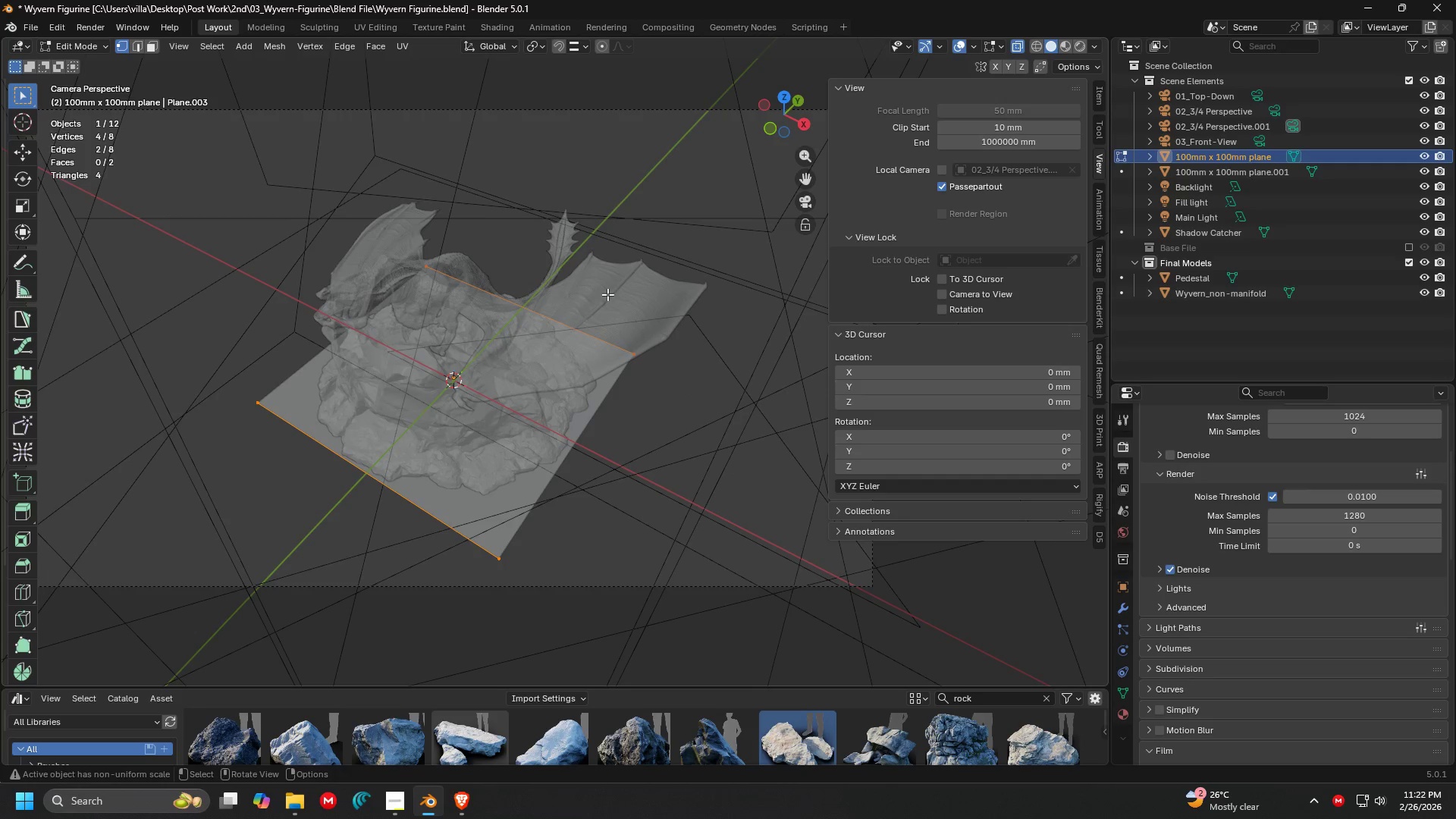 
key(G)
 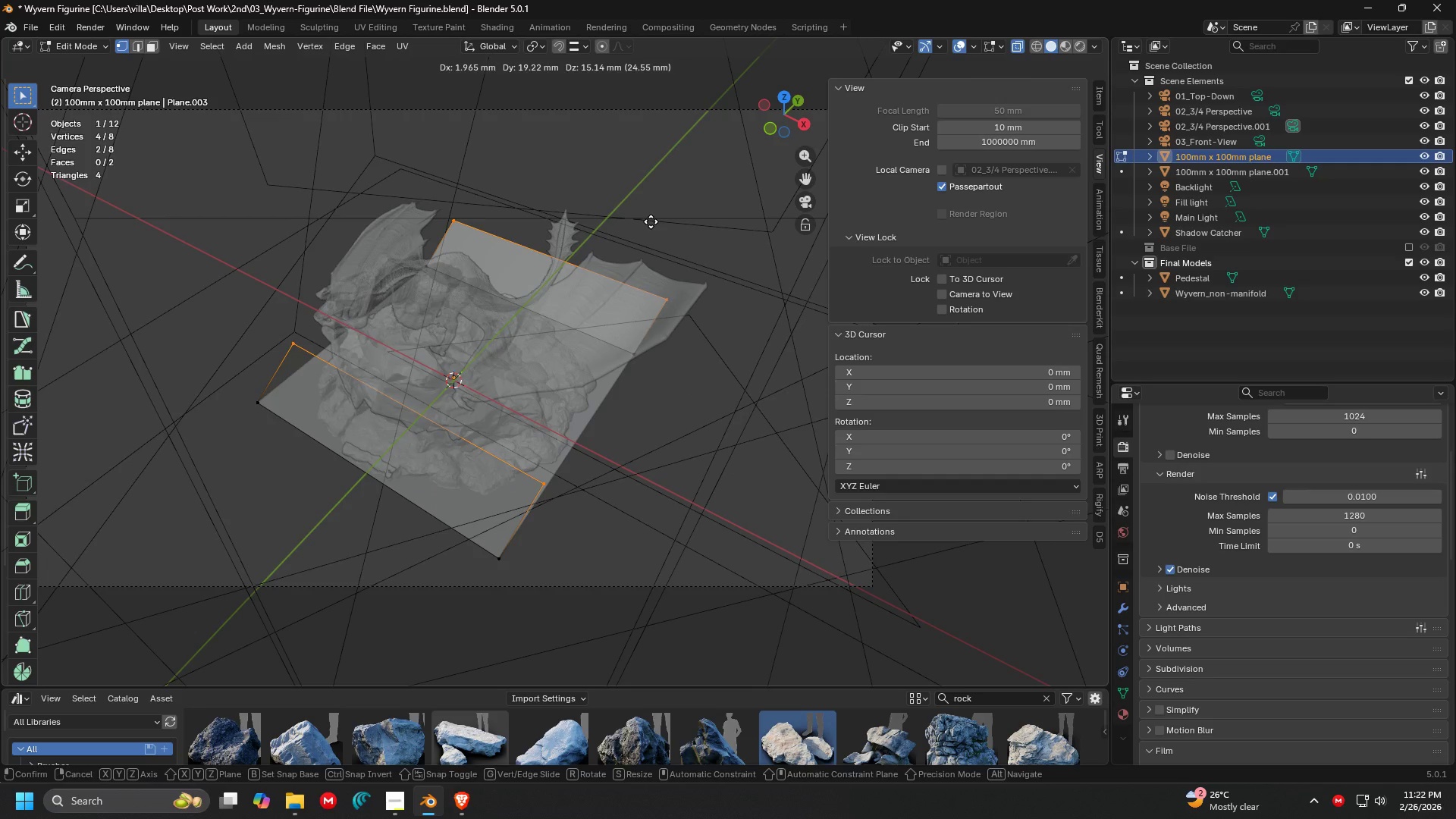 
key(Escape)
 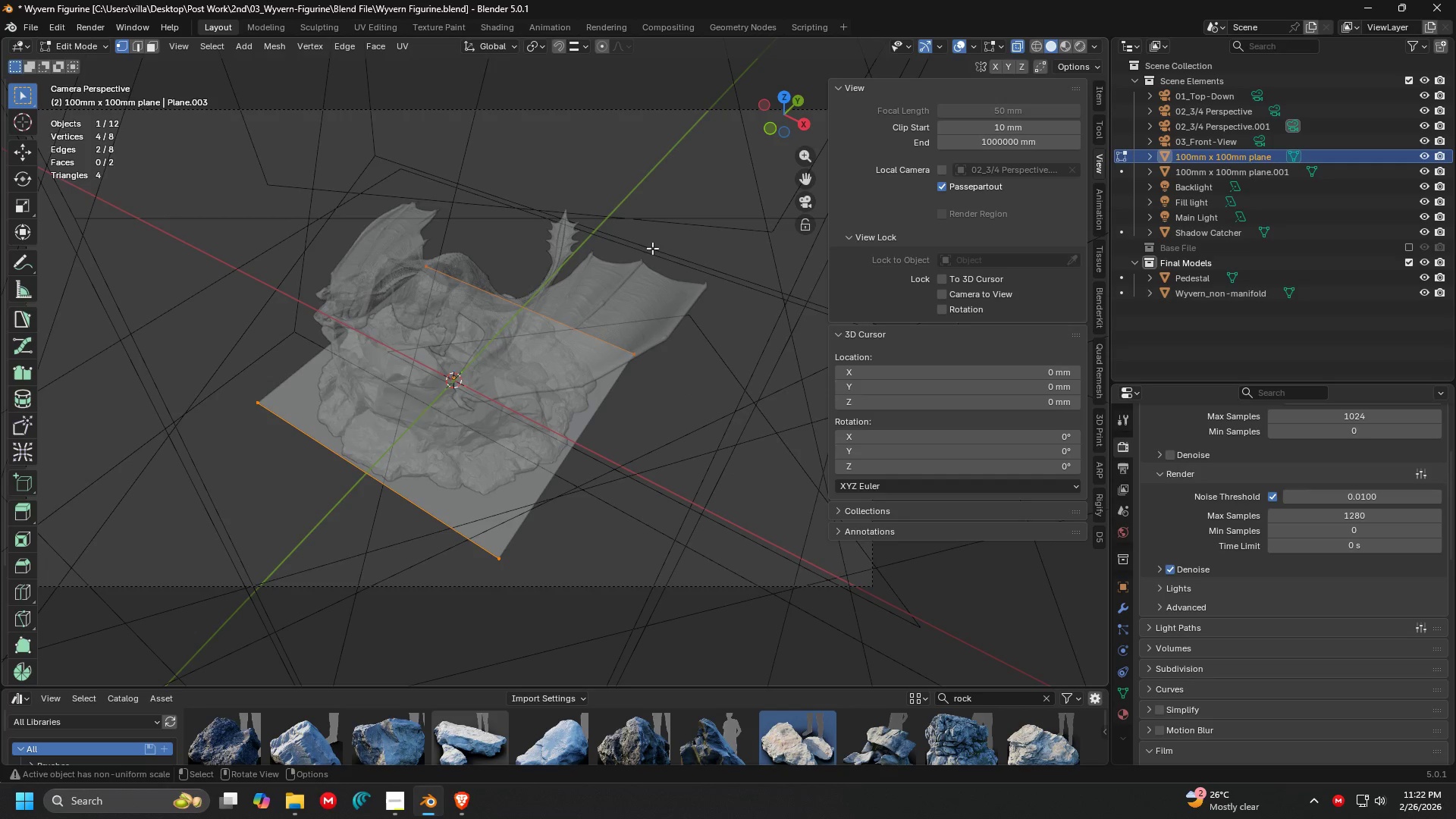 
type(sy)
 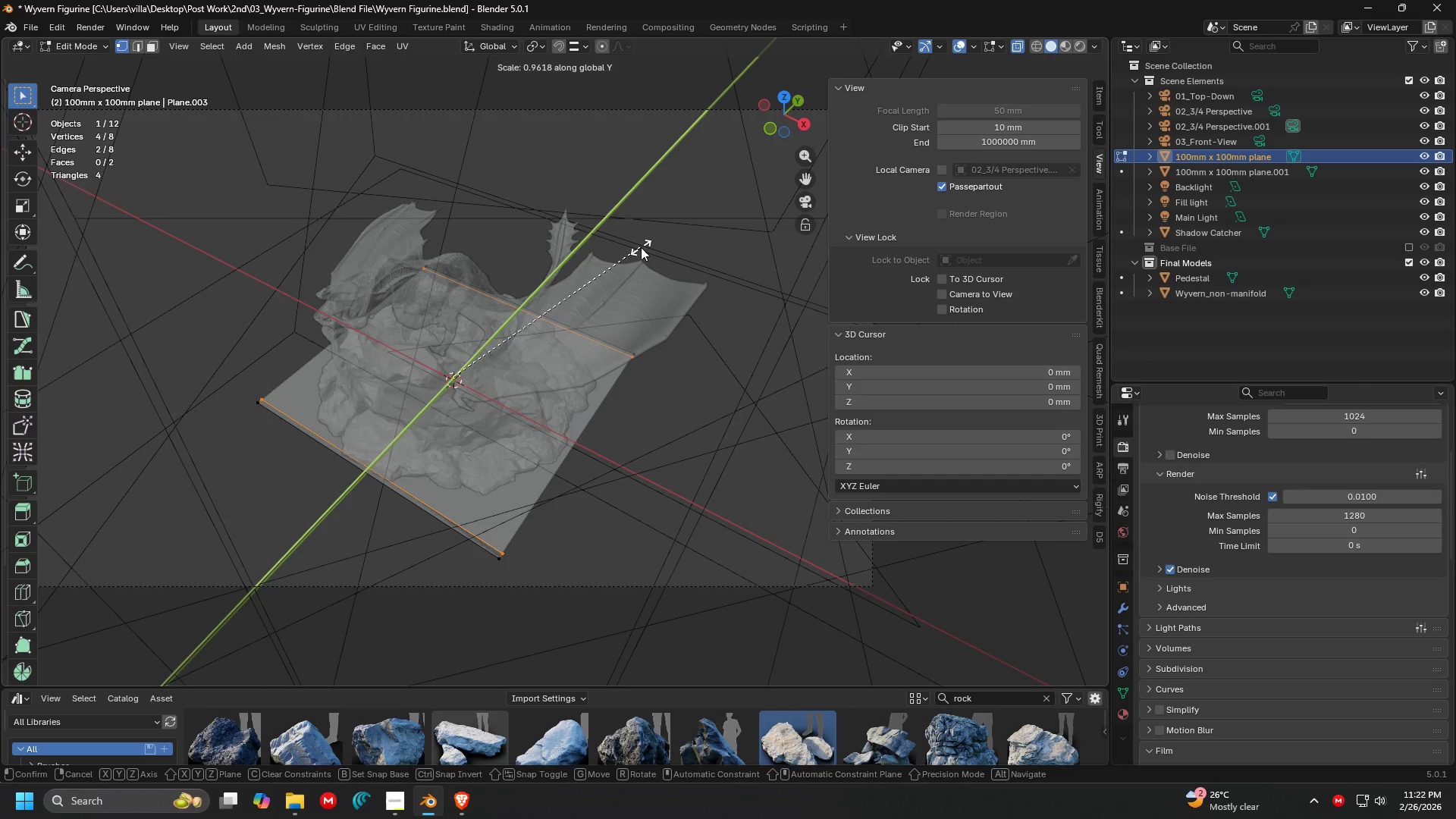 
left_click([644, 245])
 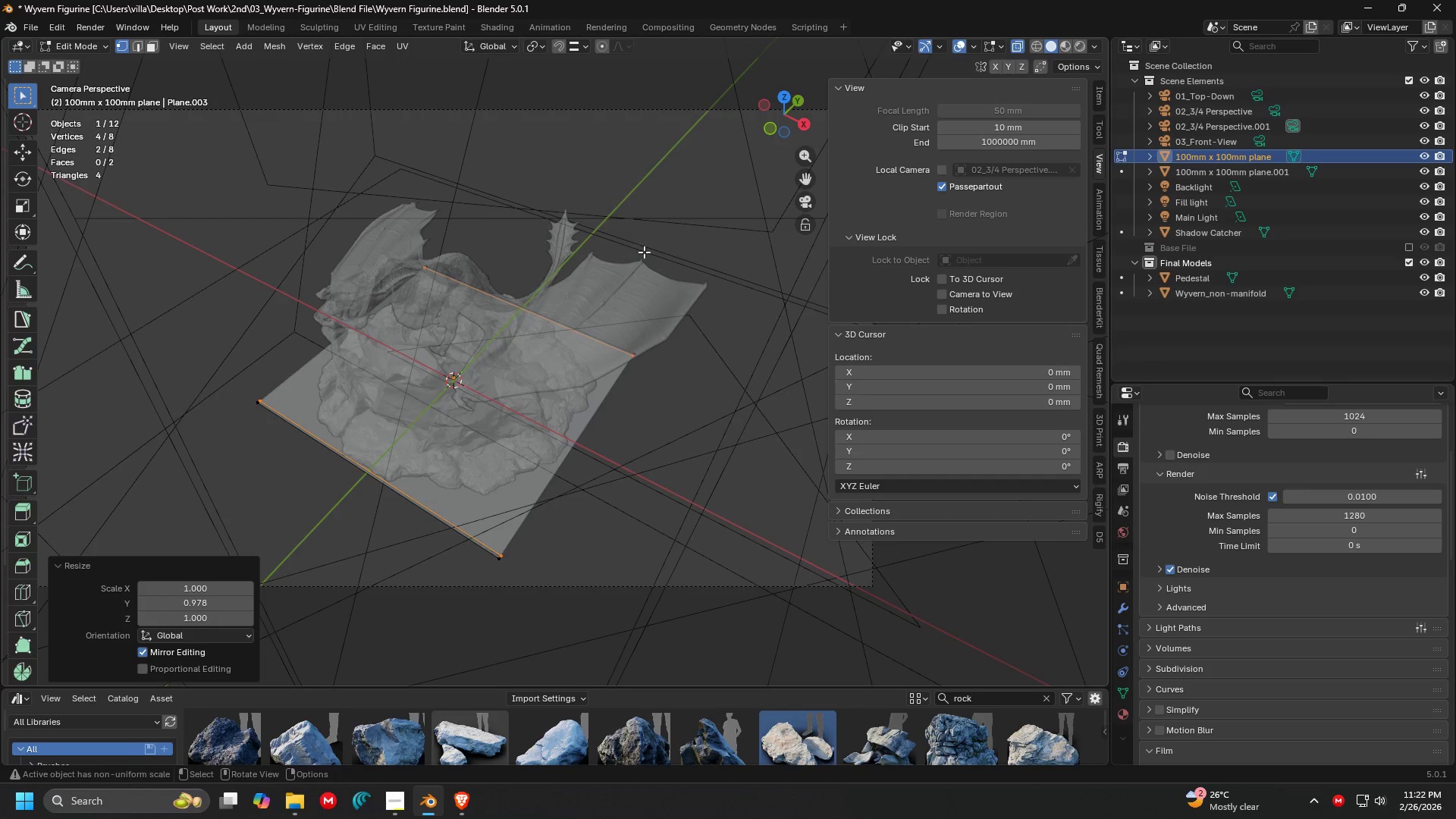 
key(Tab)
 